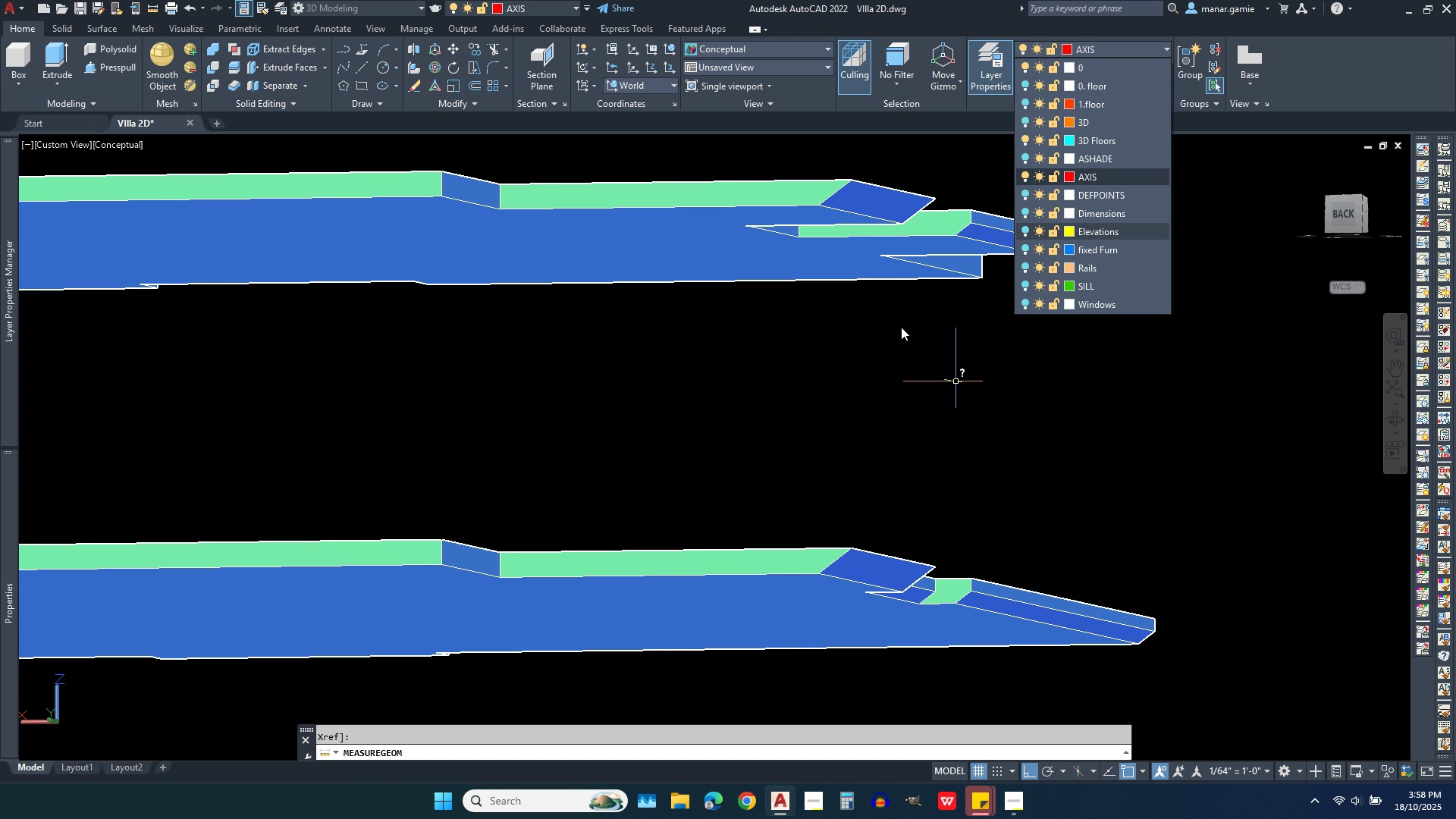 
scroll: coordinate [843, 356], scroll_direction: down, amount: 1.0
 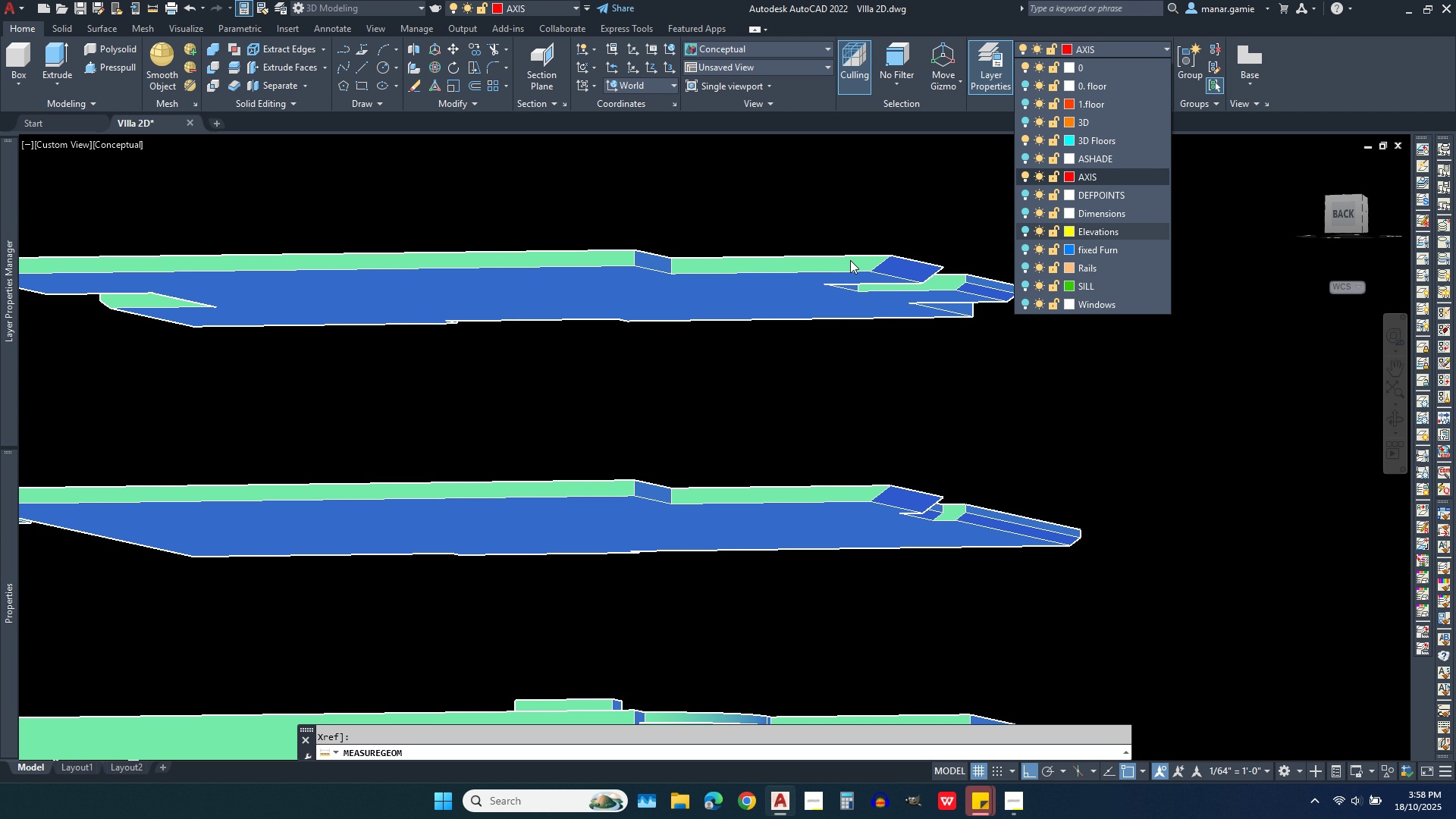 
scroll: coordinate [850, 260], scroll_direction: up, amount: 2.0
 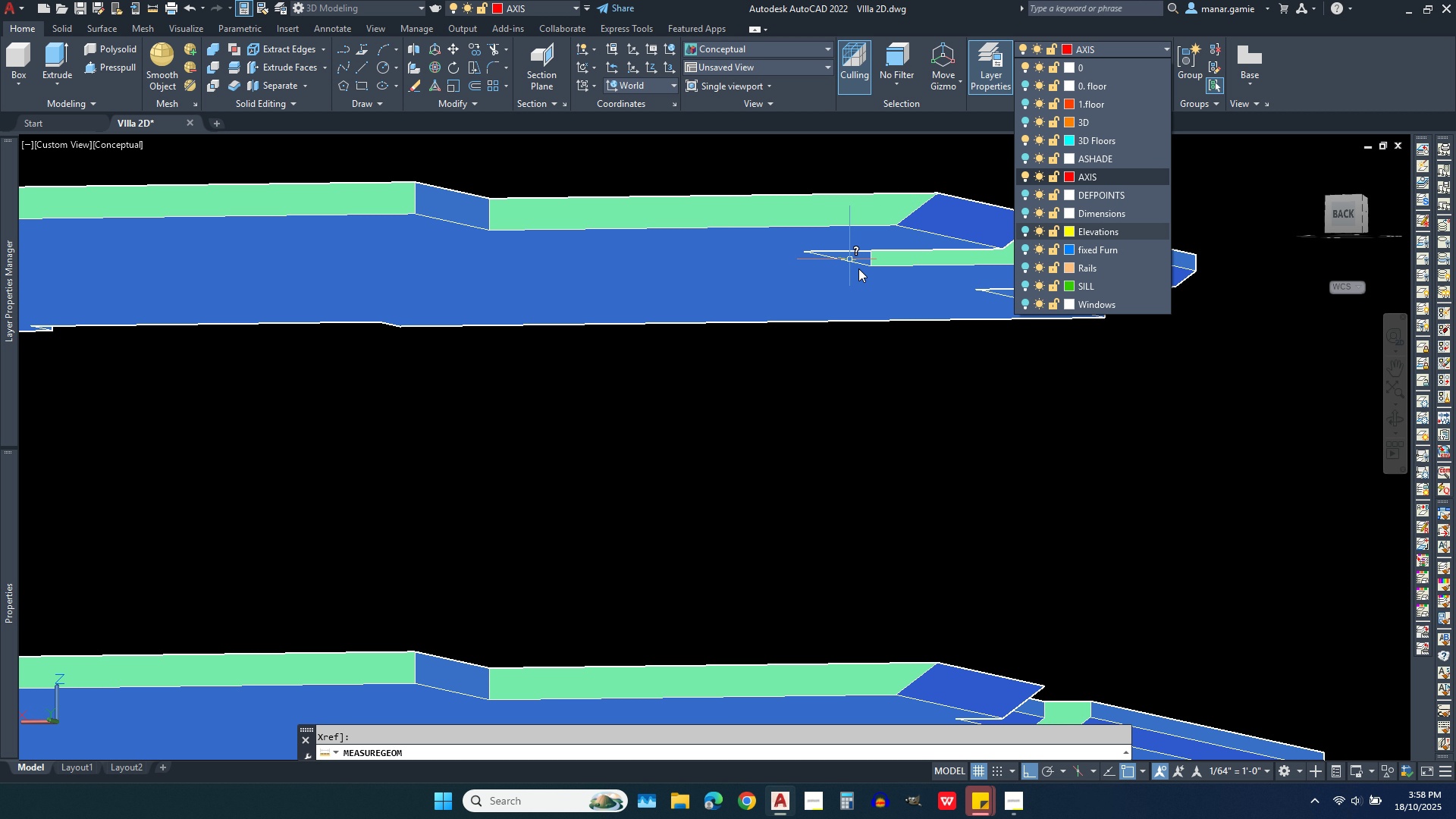 
scroll: coordinate [742, 278], scroll_direction: down, amount: 2.0
 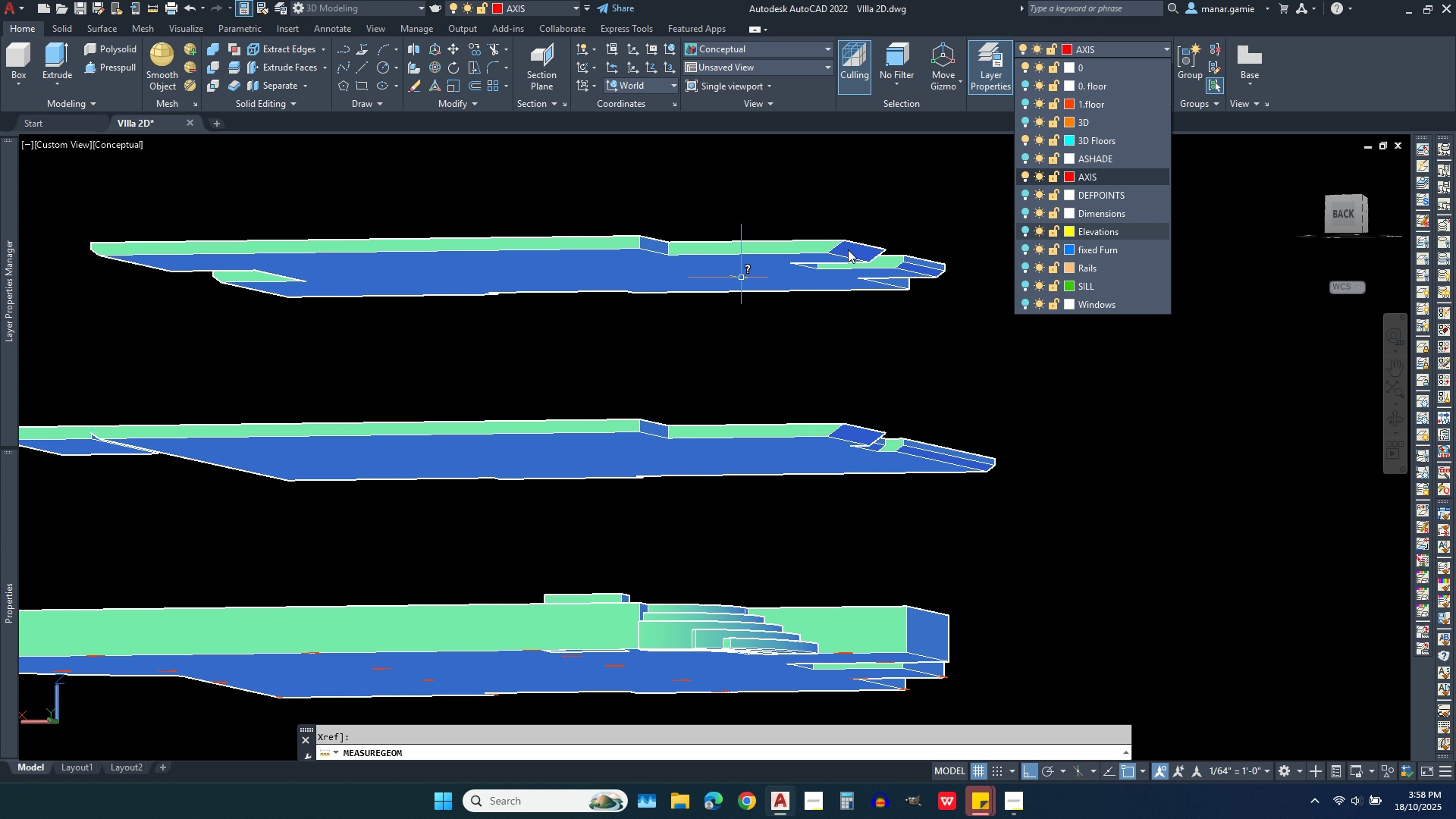 
wait(9.29)
 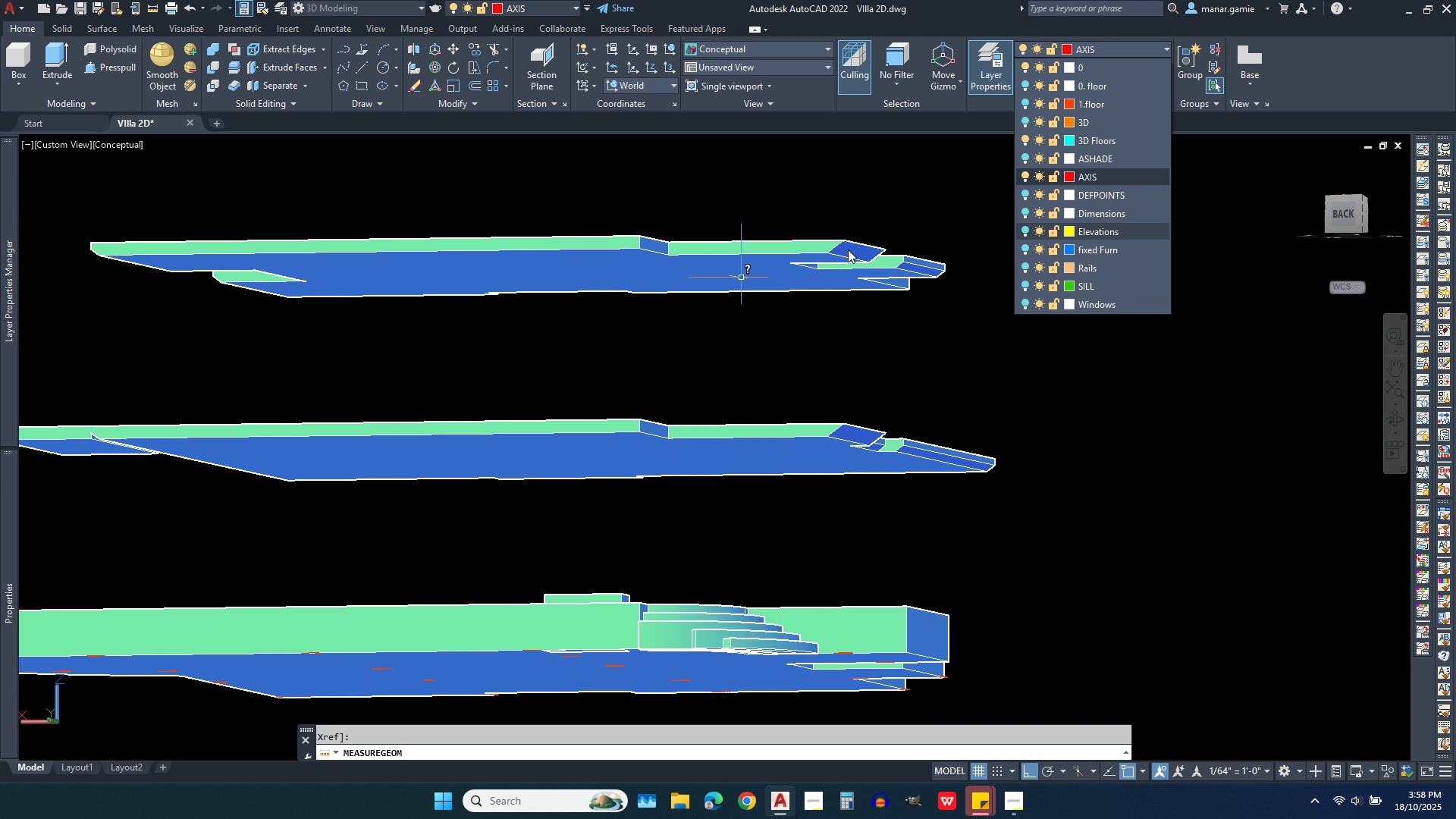 
left_click([1400, 427])
 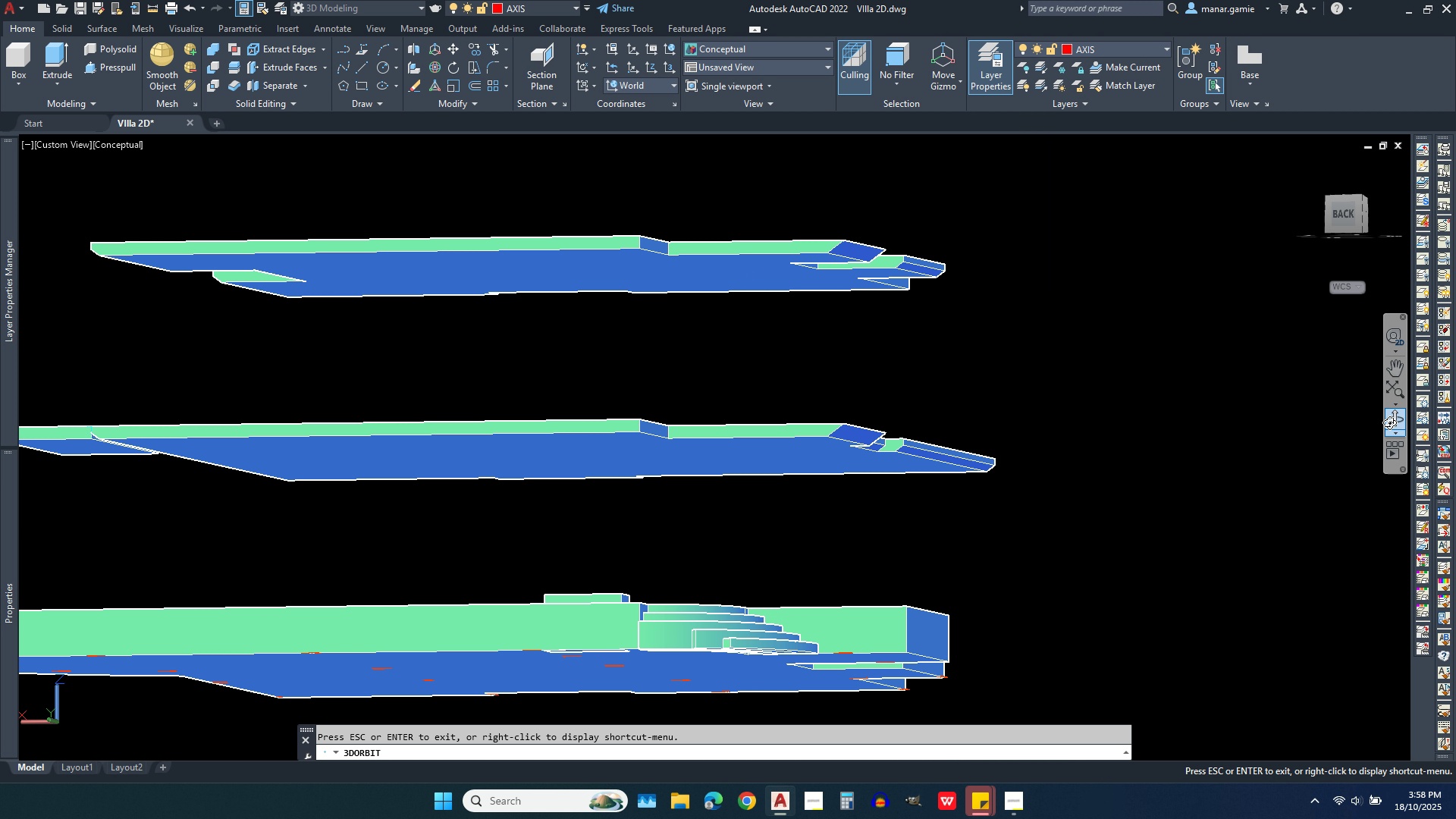 
left_click([1395, 422])
 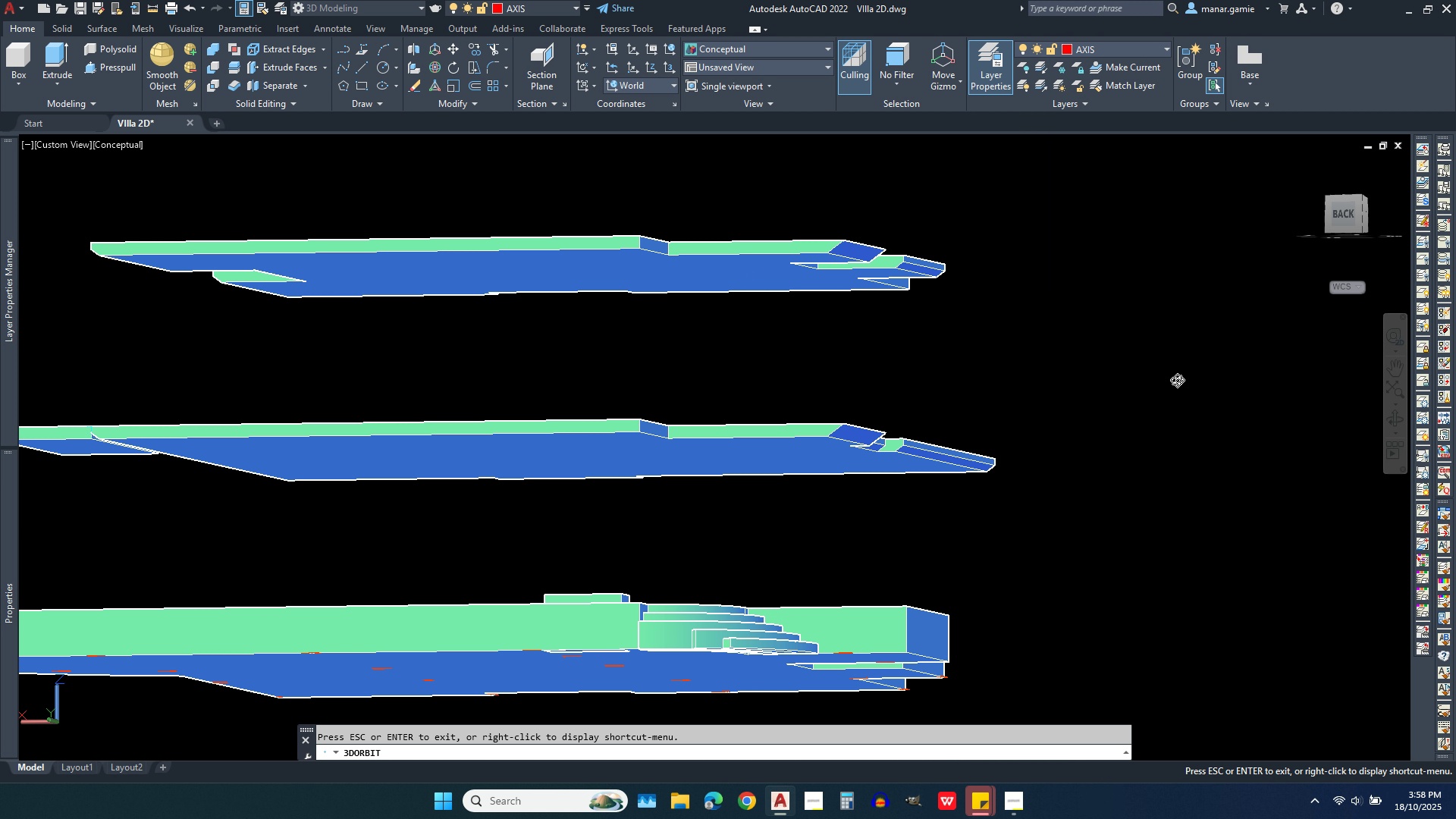 
left_click_drag(start_coordinate=[1177, 377], to_coordinate=[1179, 322])
 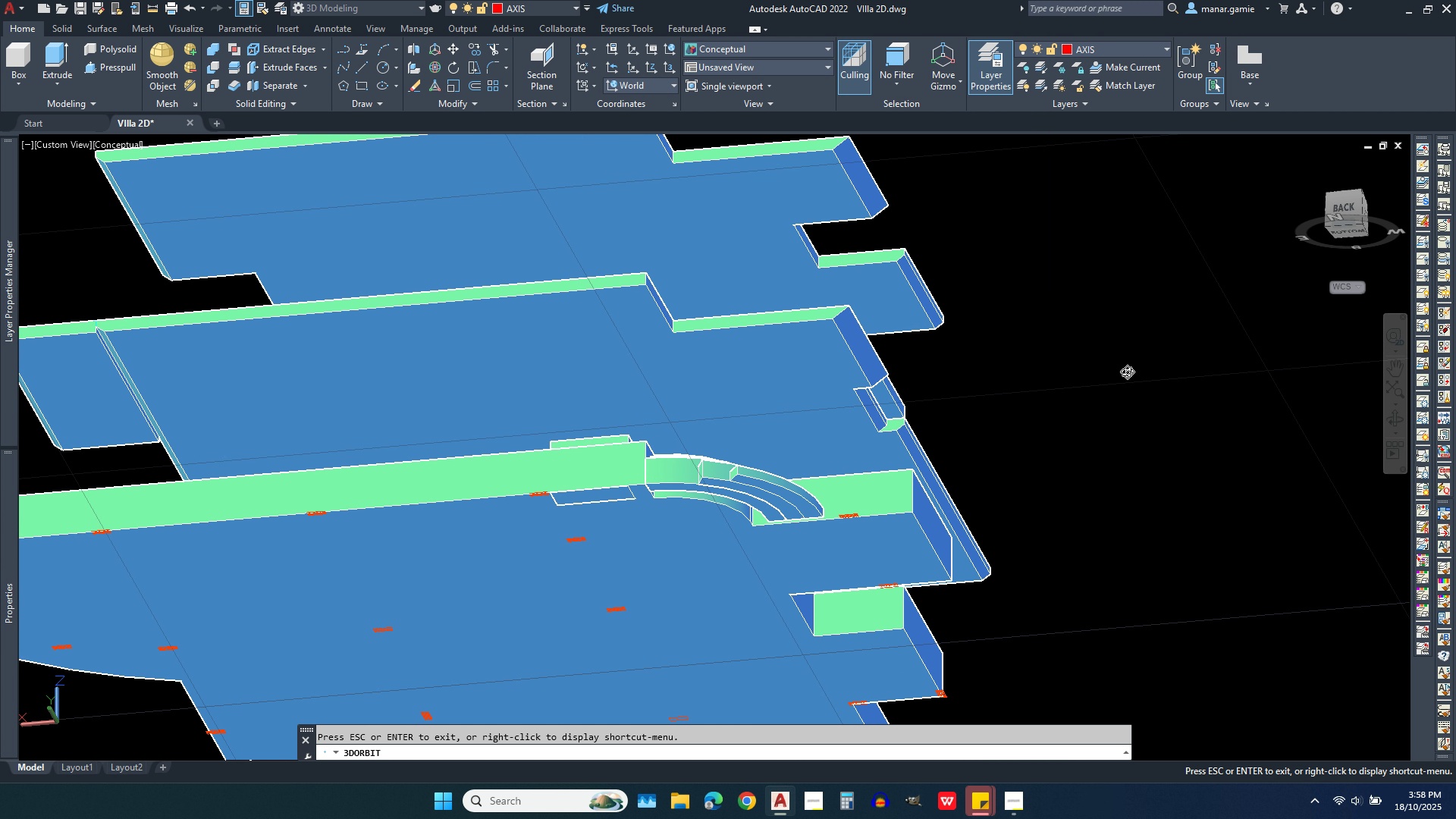 
scroll: coordinate [1122, 382], scroll_direction: down, amount: 3.0
 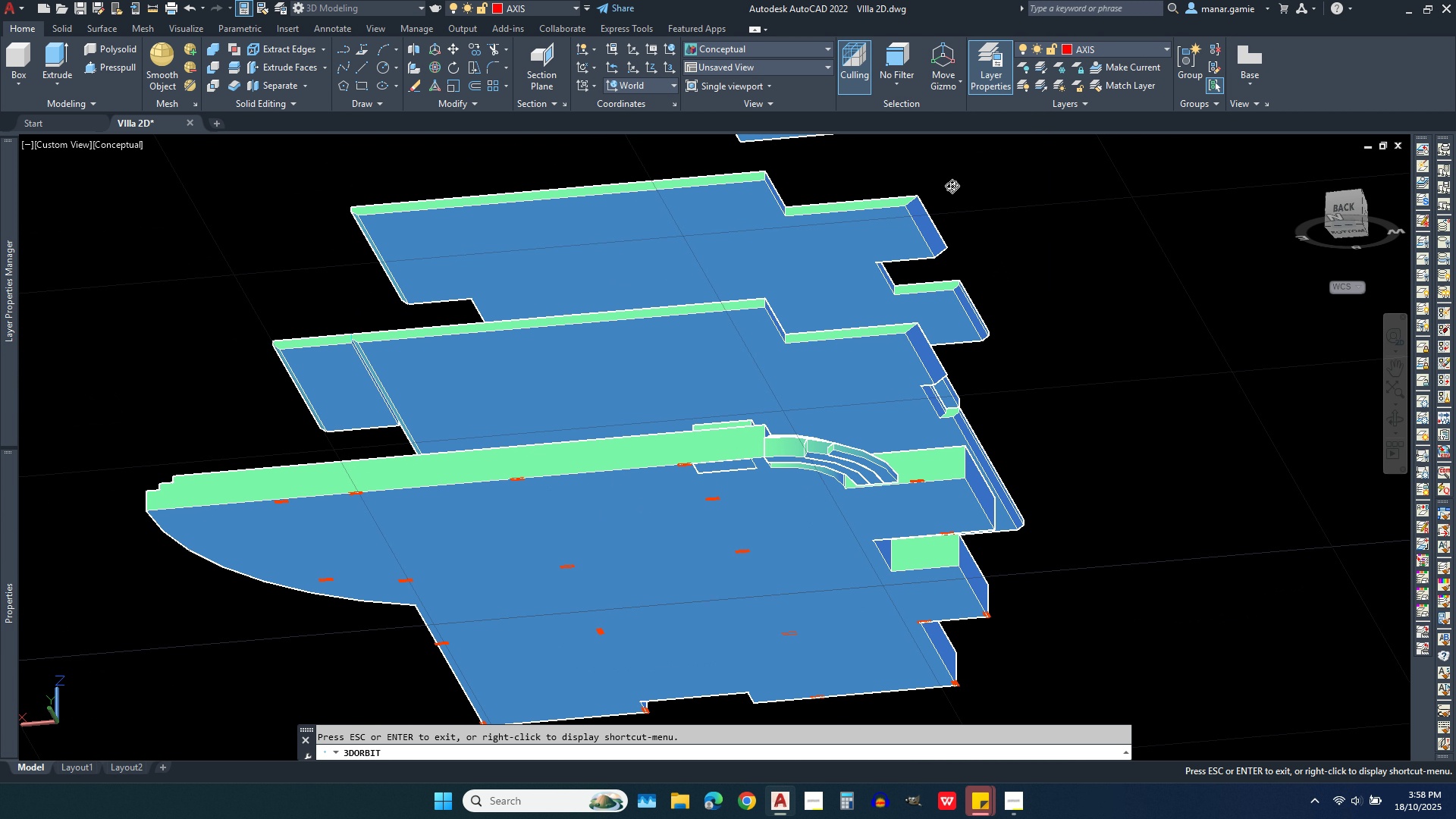 
scroll: coordinate [943, 193], scroll_direction: up, amount: 7.0
 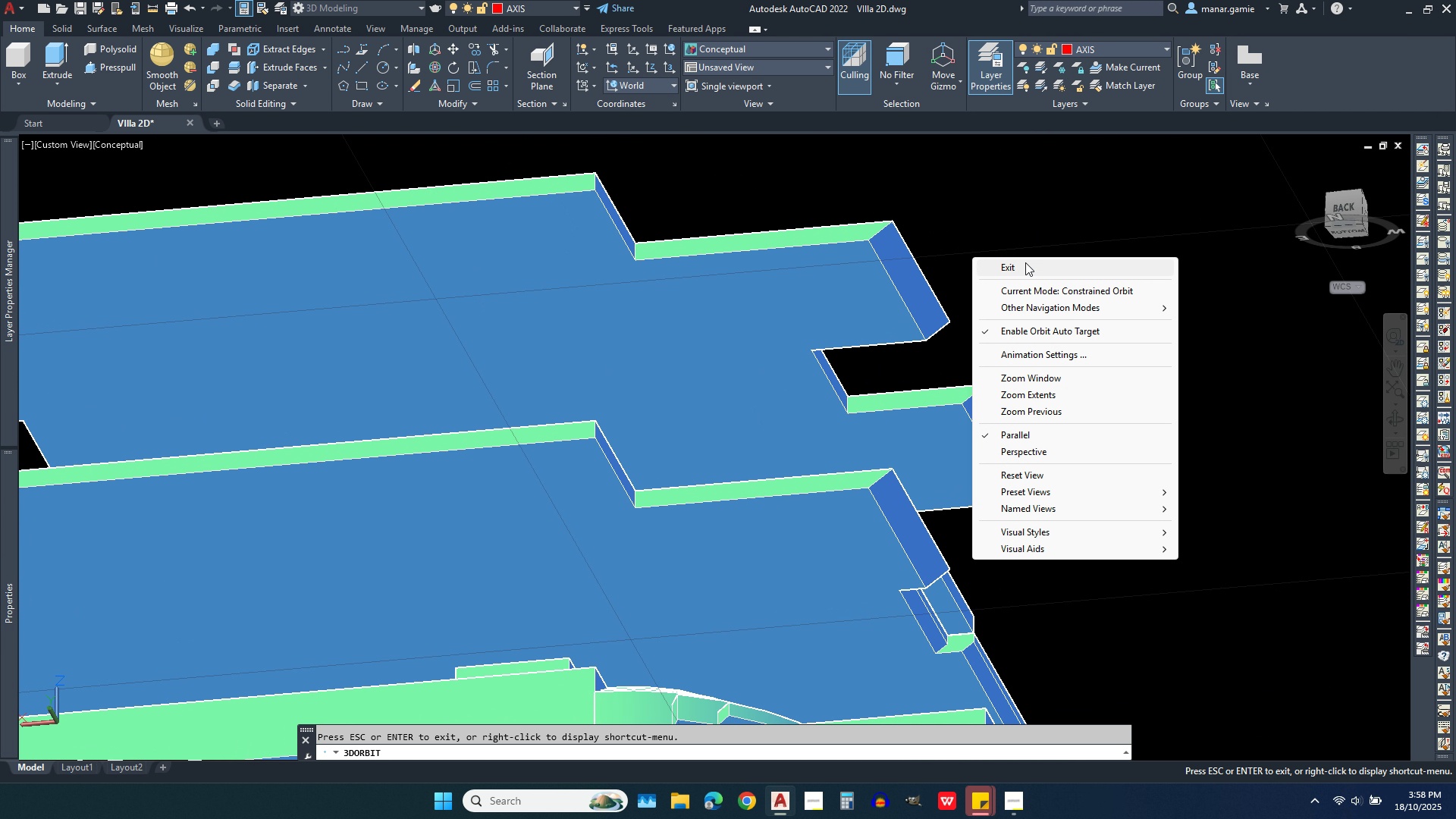 
right_click([972, 257])
 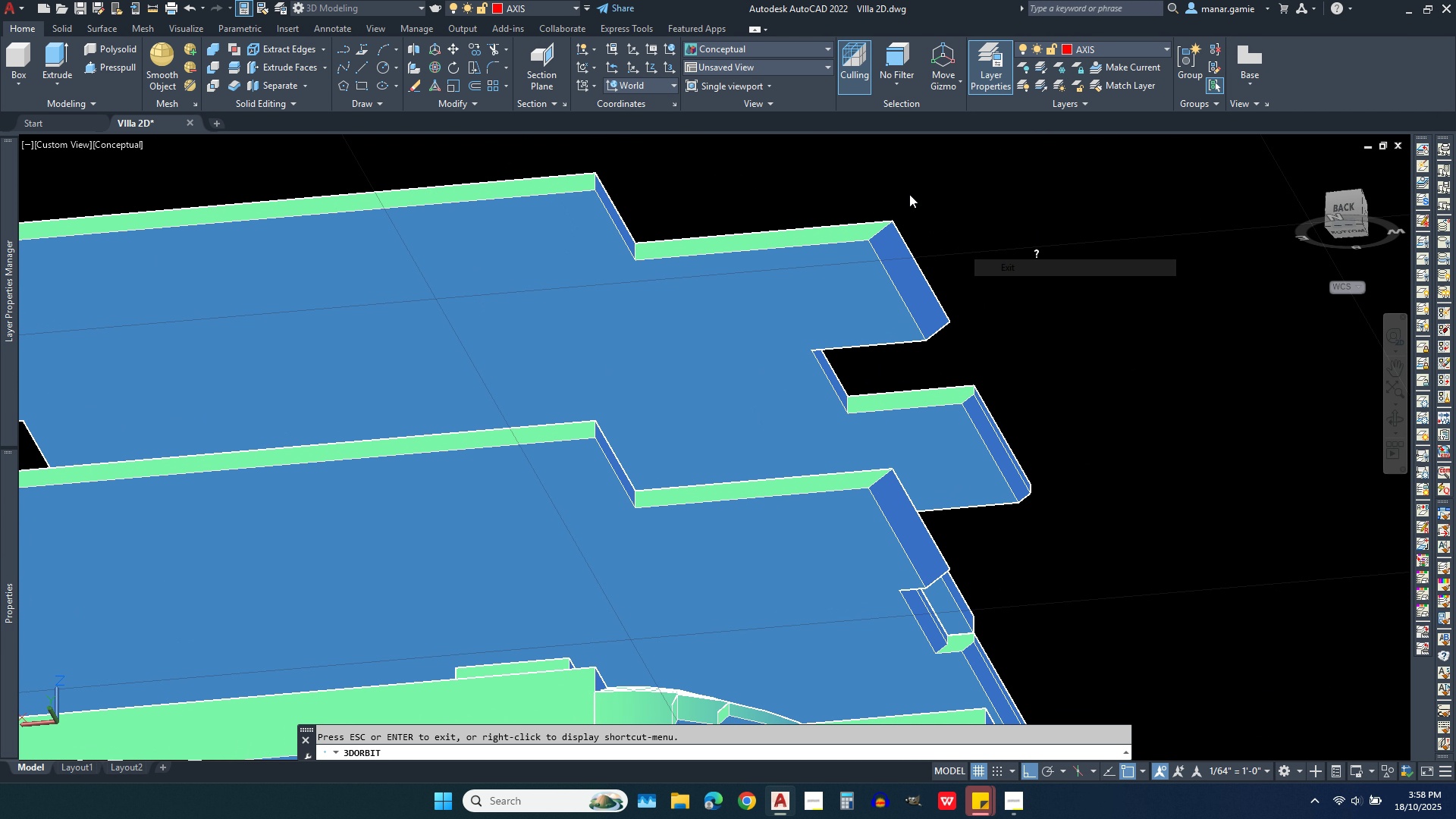 
left_click([1031, 262])
 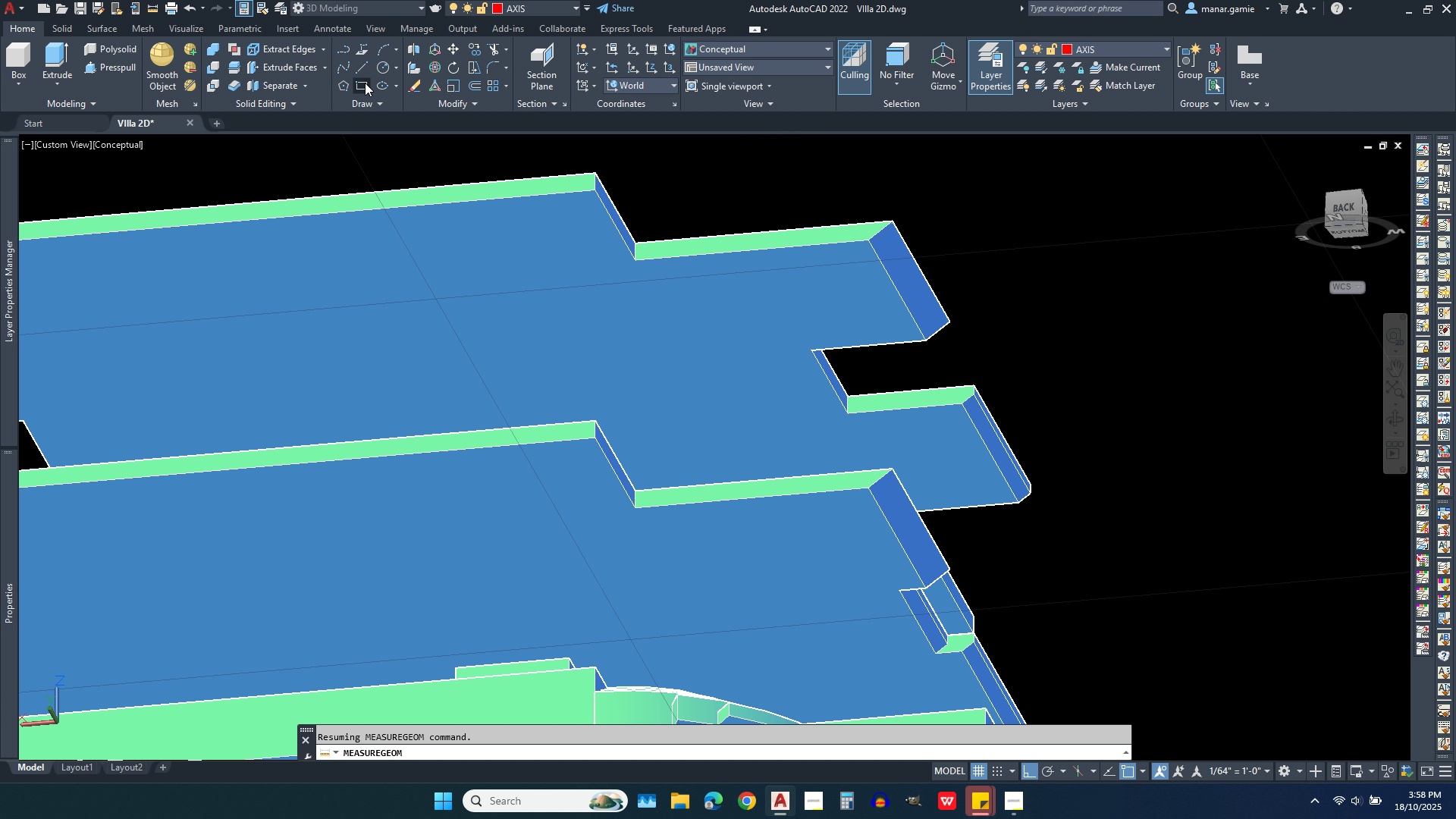 
left_click([365, 83])
 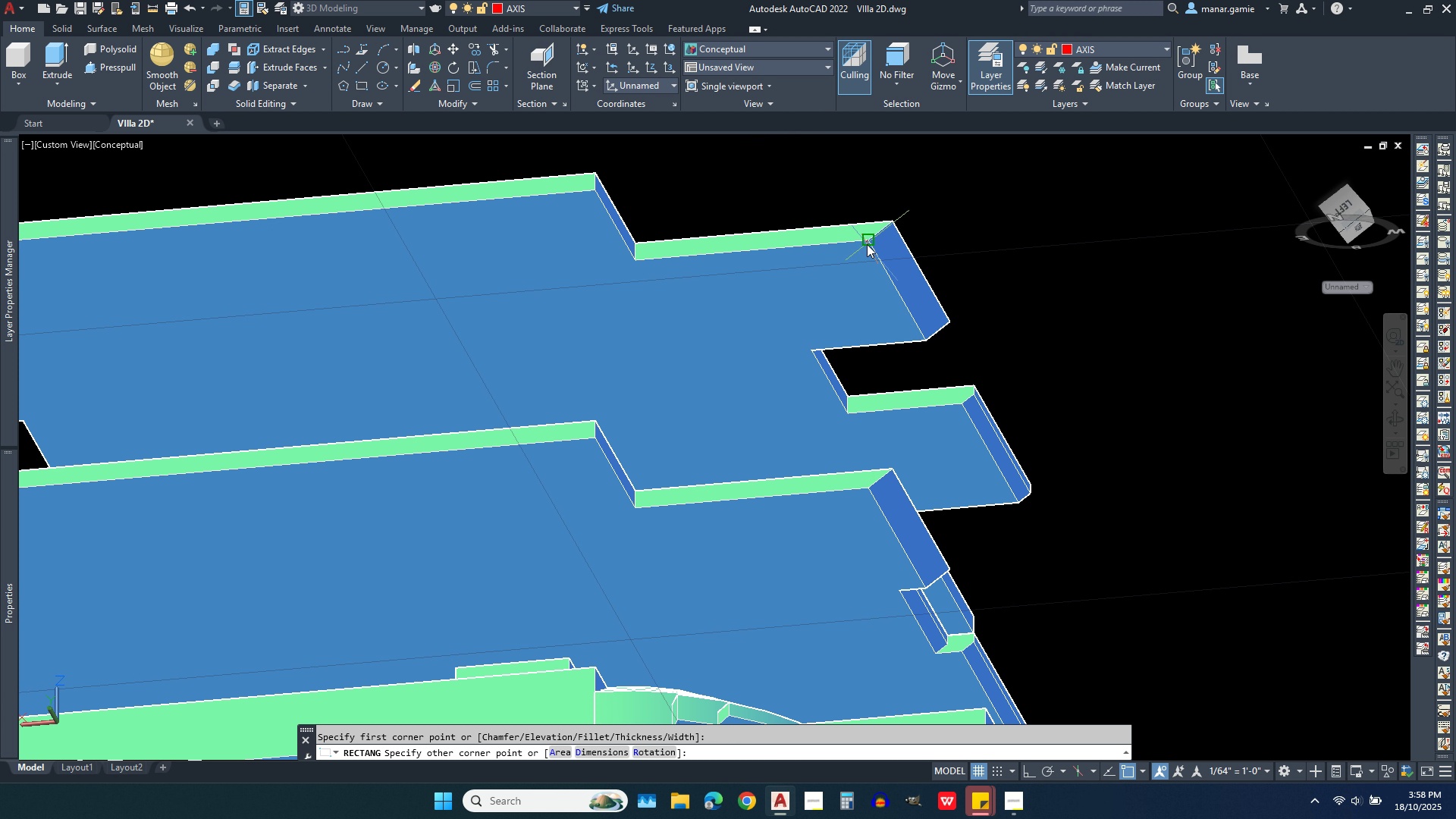 
left_click([867, 244])
 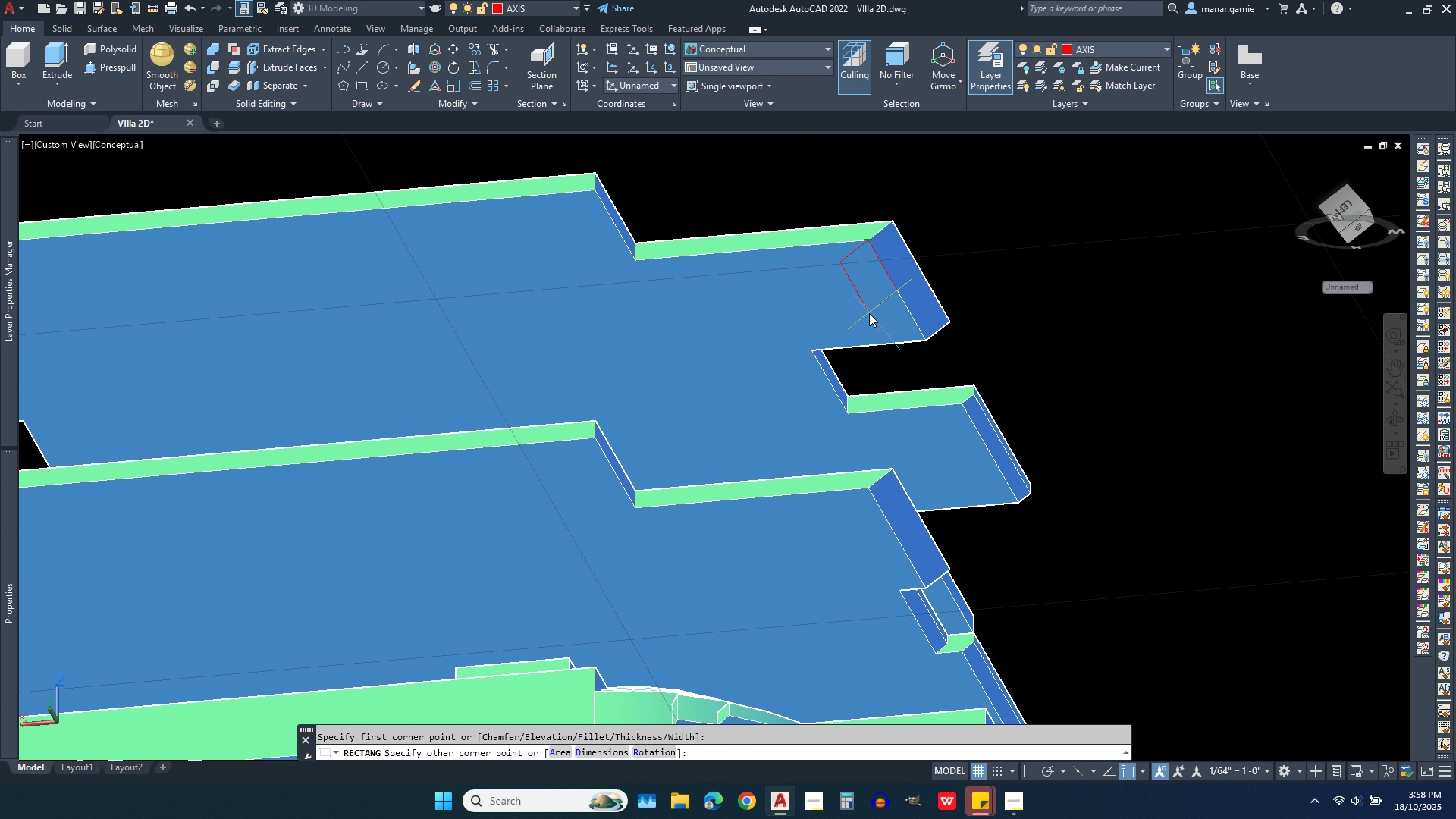 
key(Escape)
 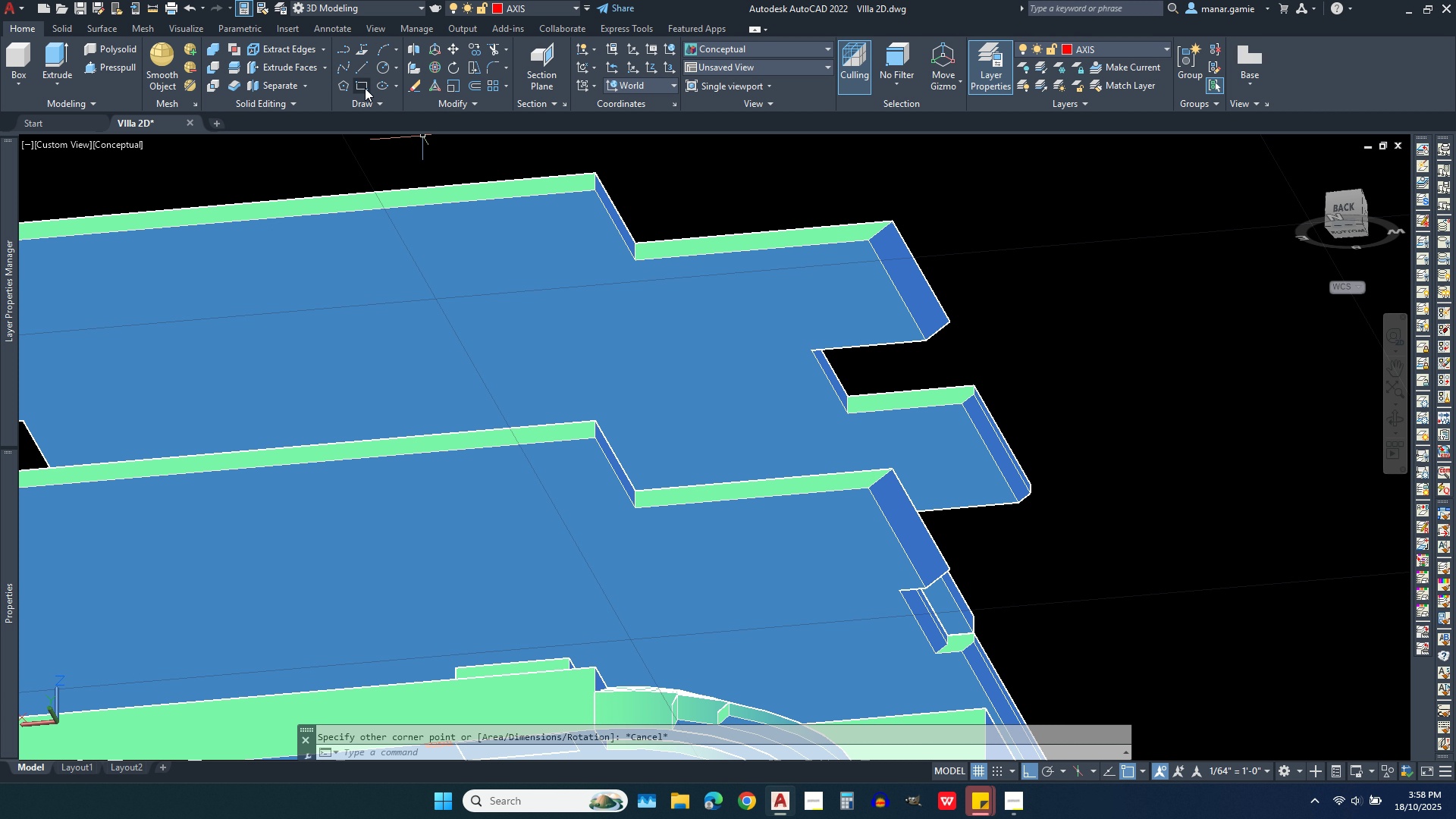 
left_click([362, 88])
 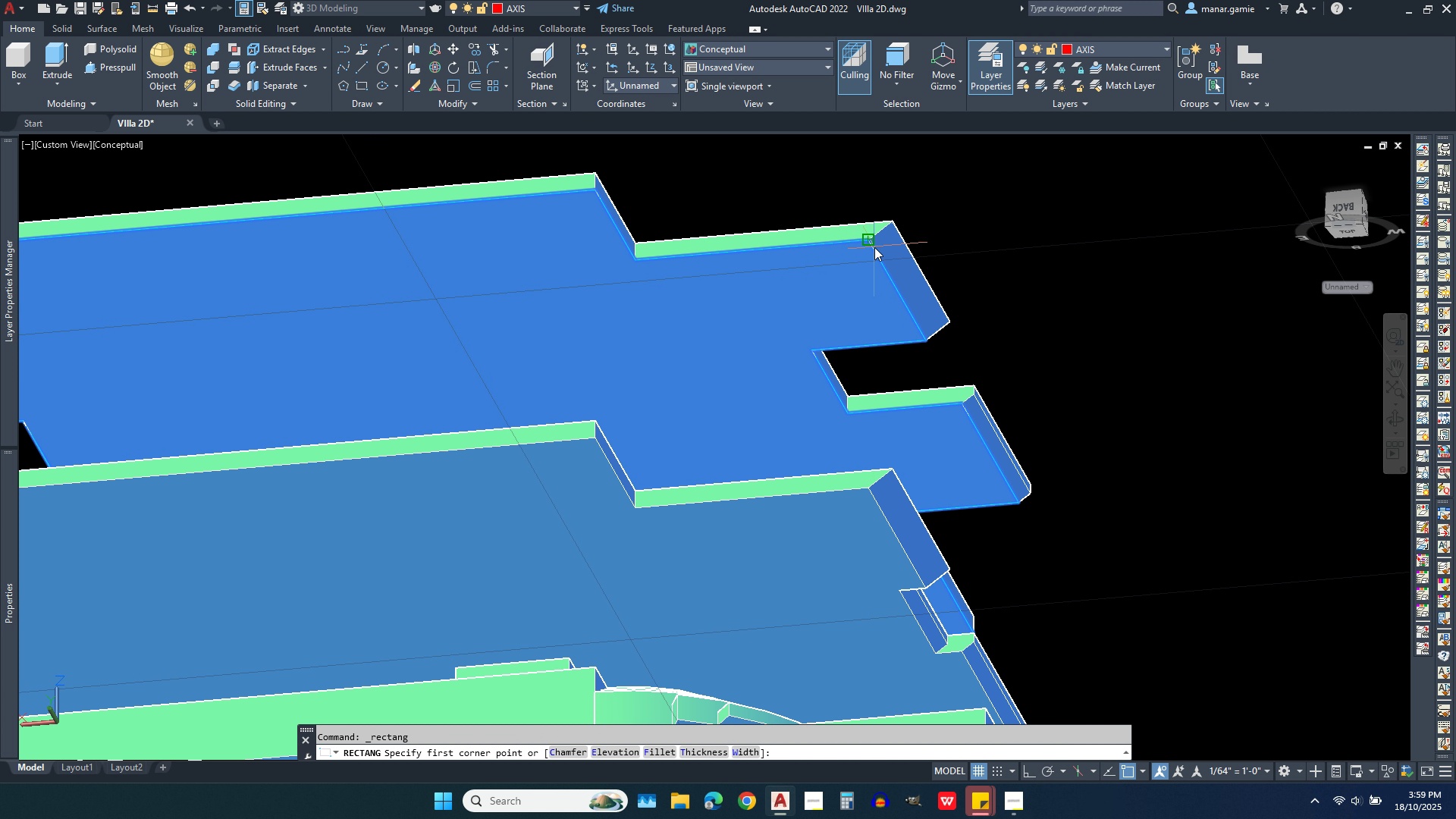 
left_click([874, 242])
 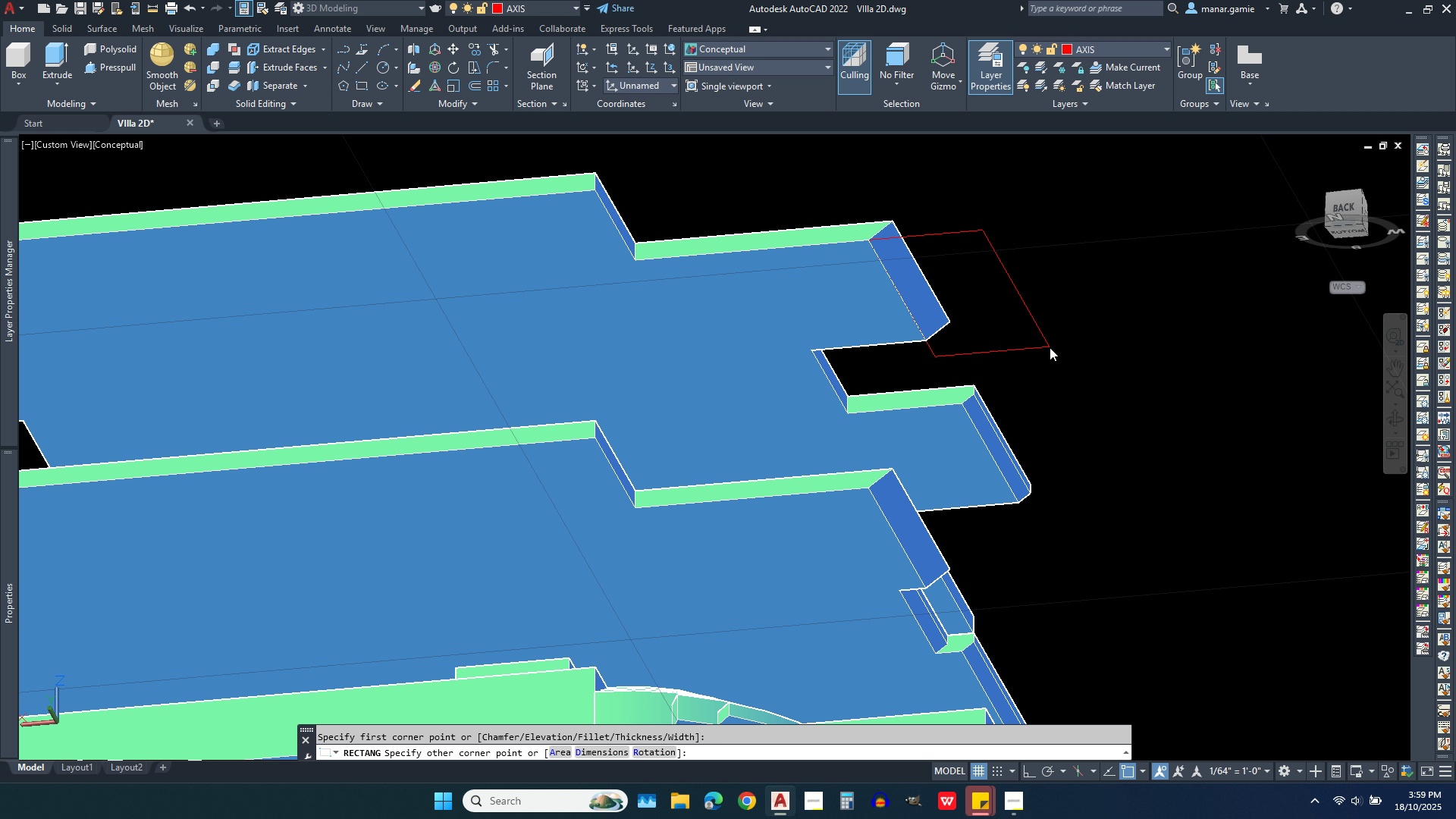 
wait(15.02)
 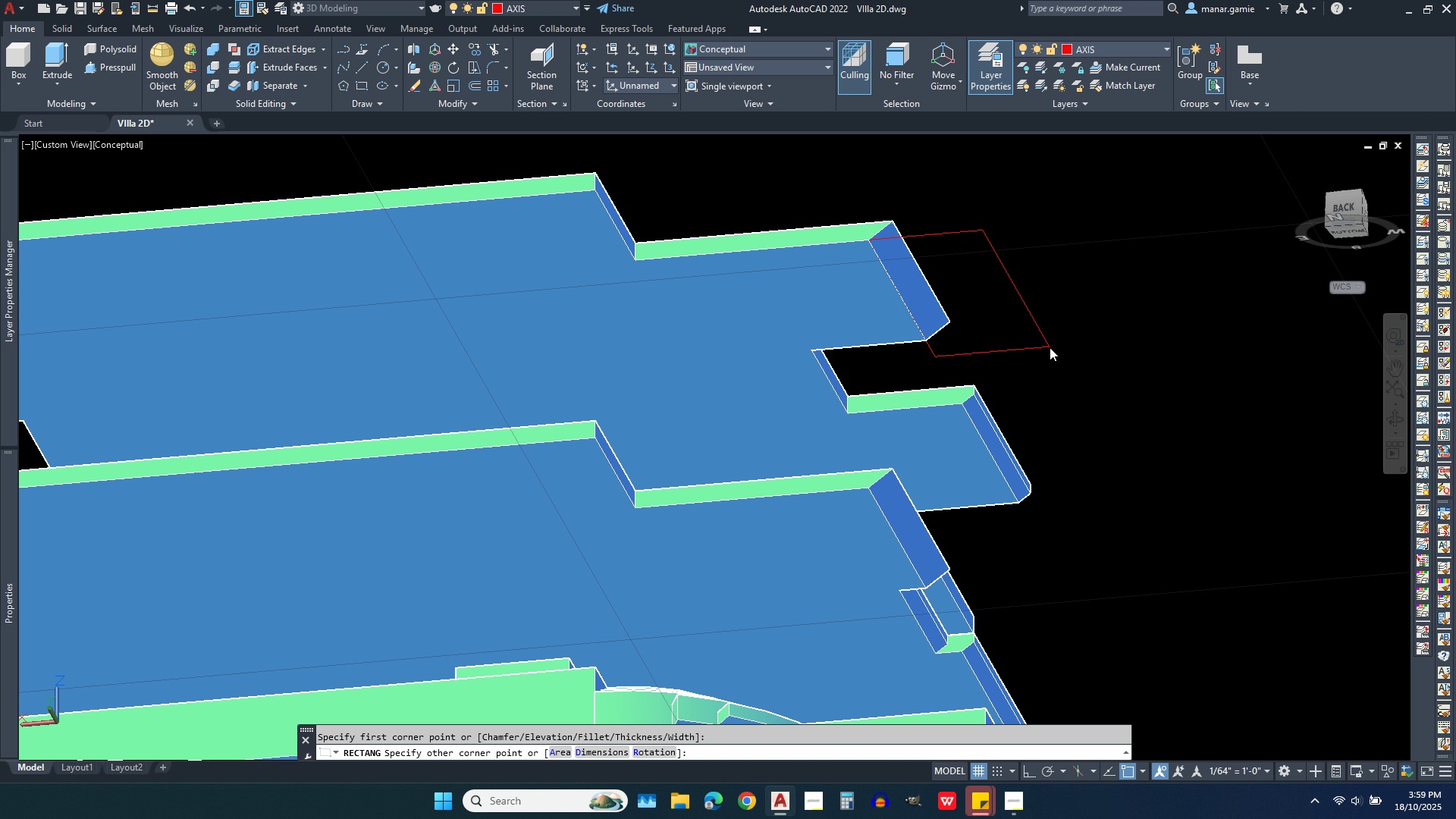 
left_click([1050, 347])
 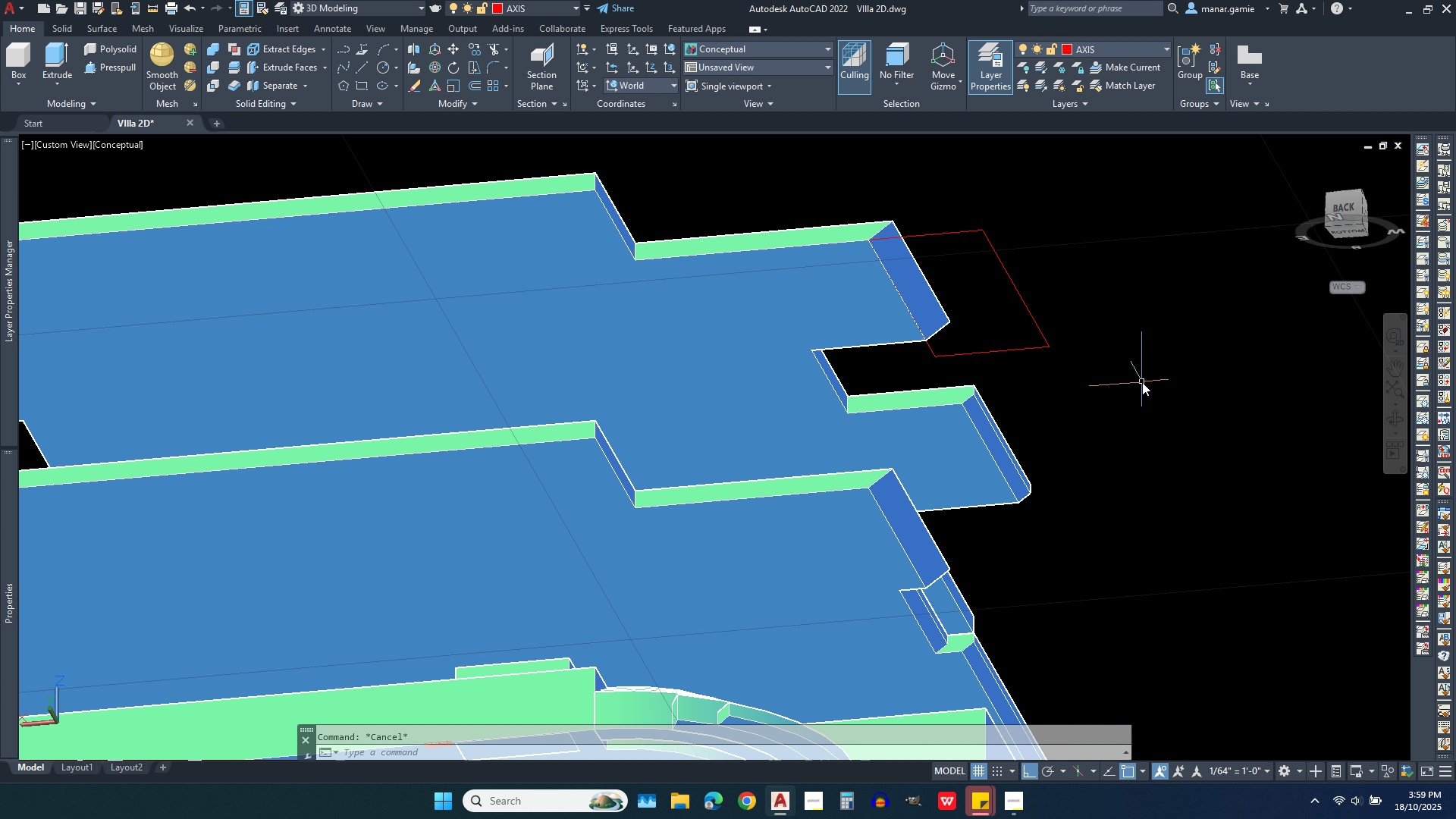 
key(Escape)
 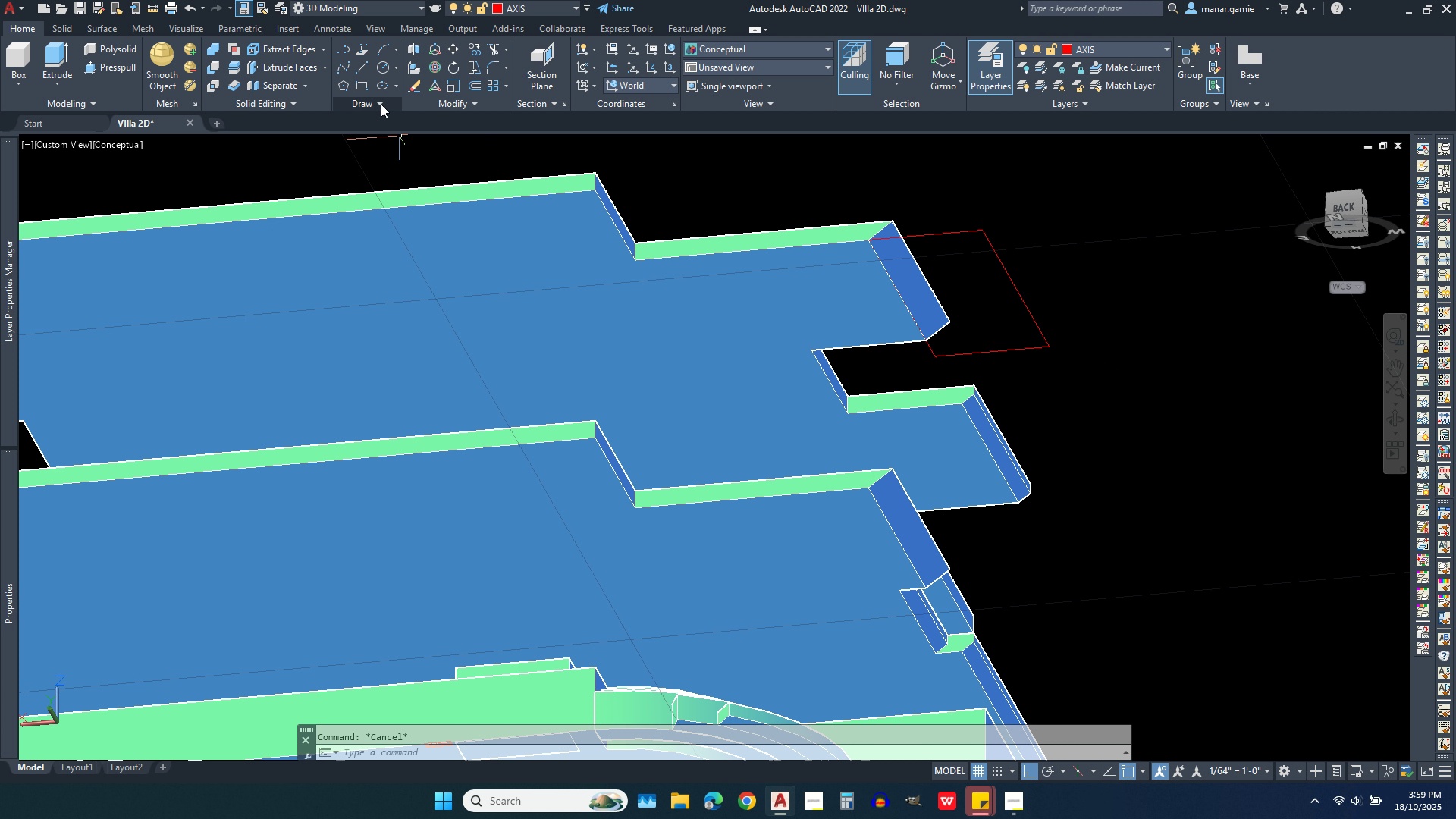 
left_click([381, 104])
 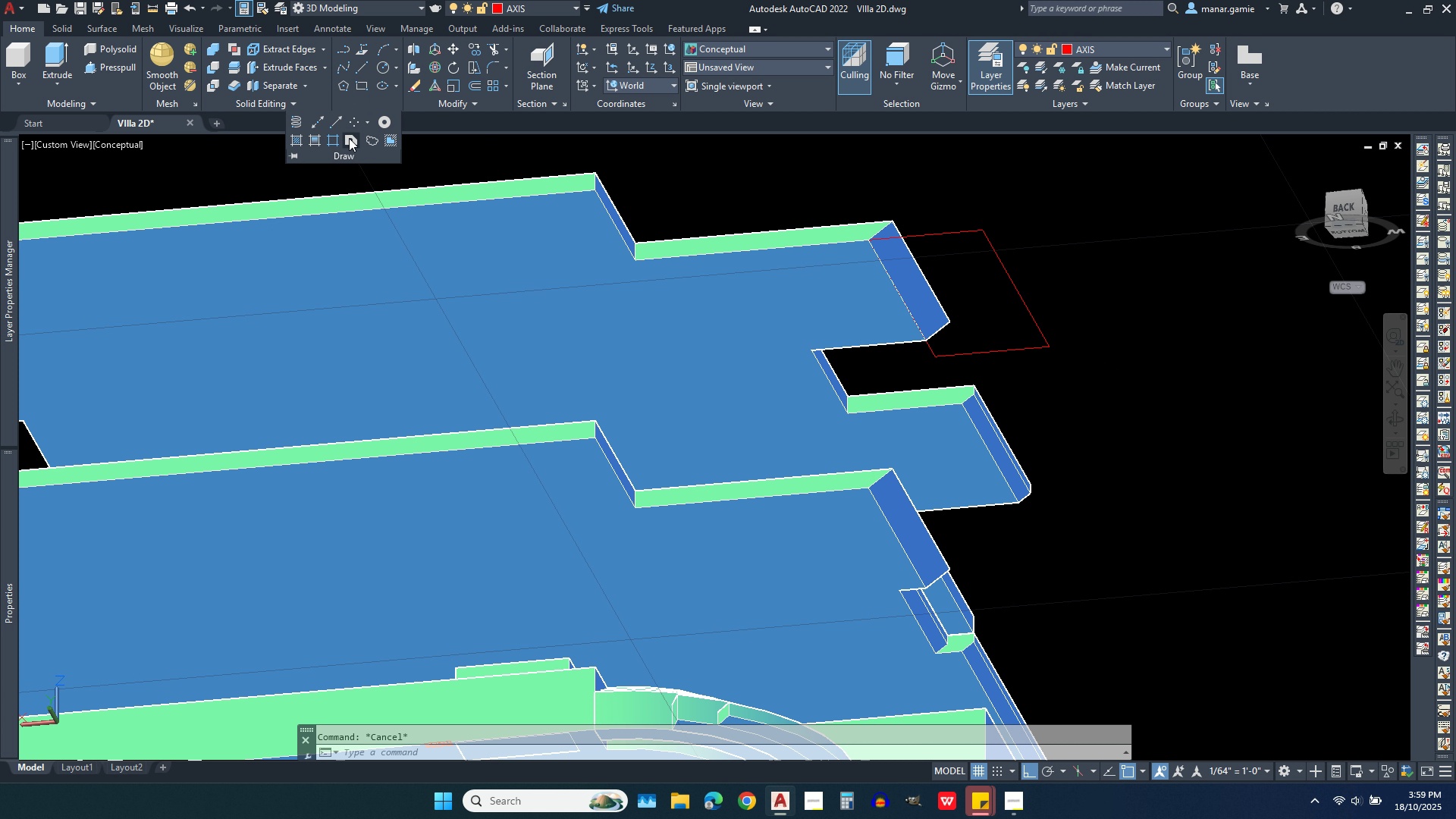 
left_click_drag(start_coordinate=[349, 138], to_coordinate=[349, 143])
 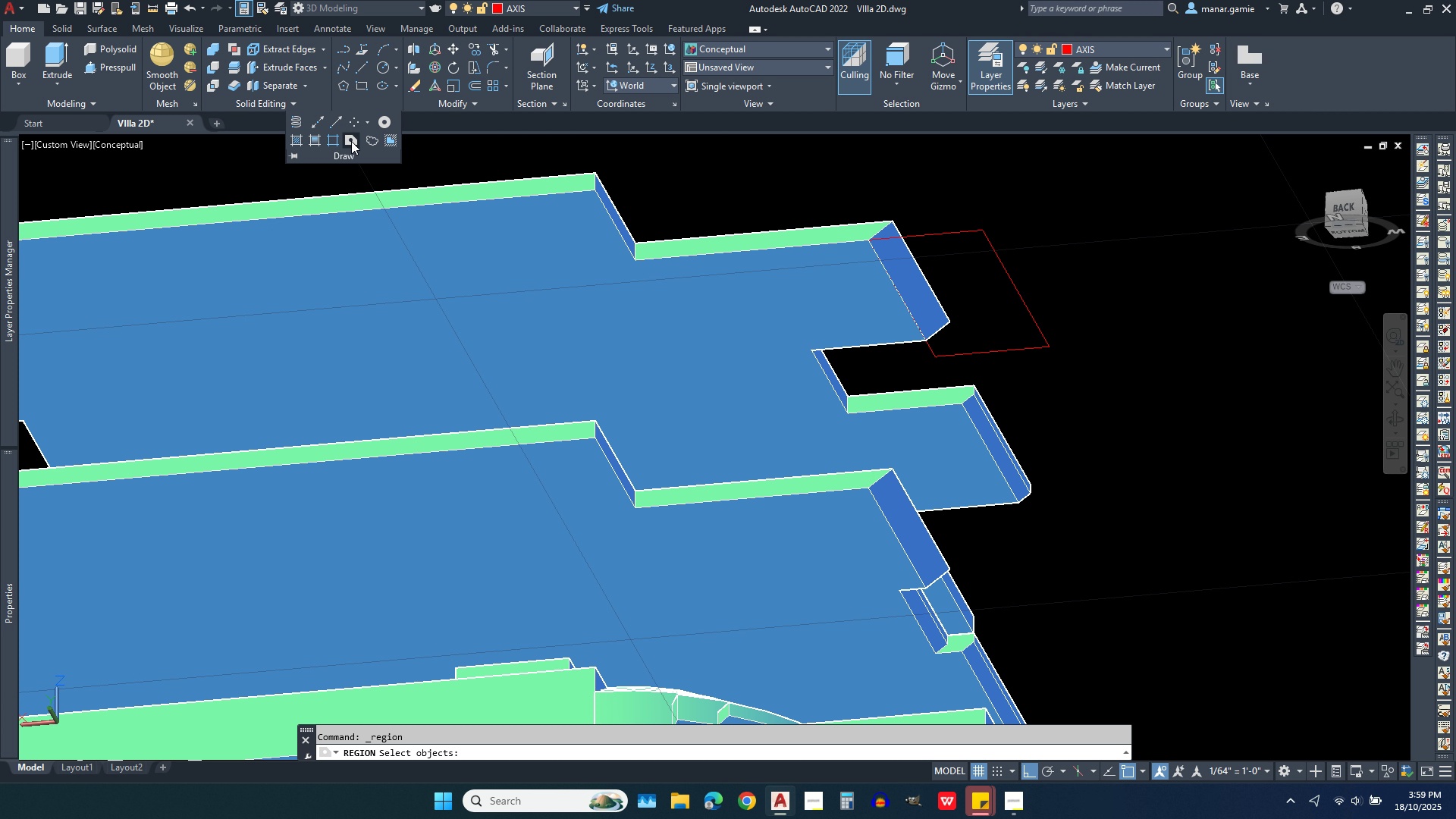 
wait(6.56)
 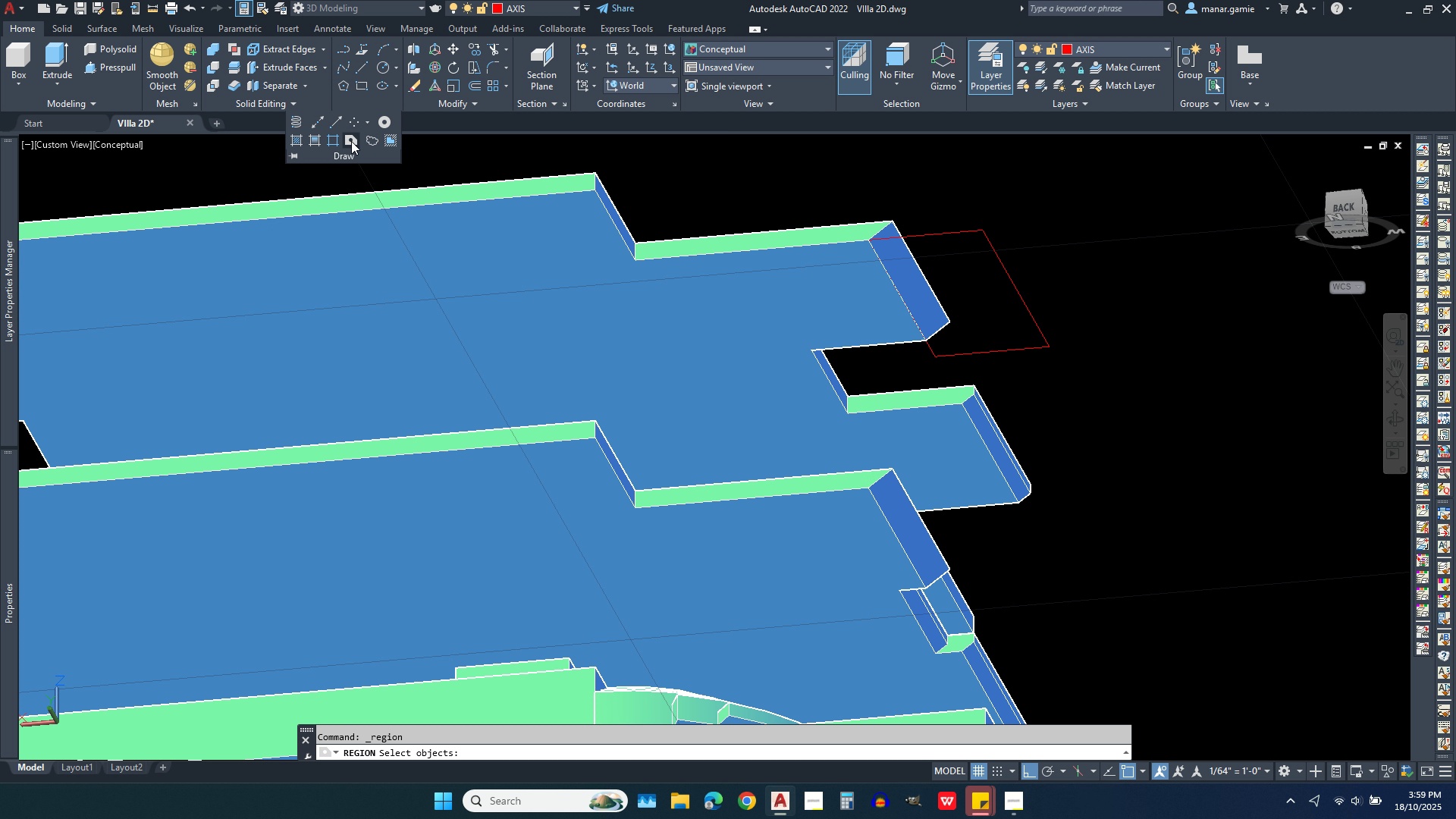 
left_click([351, 141])
 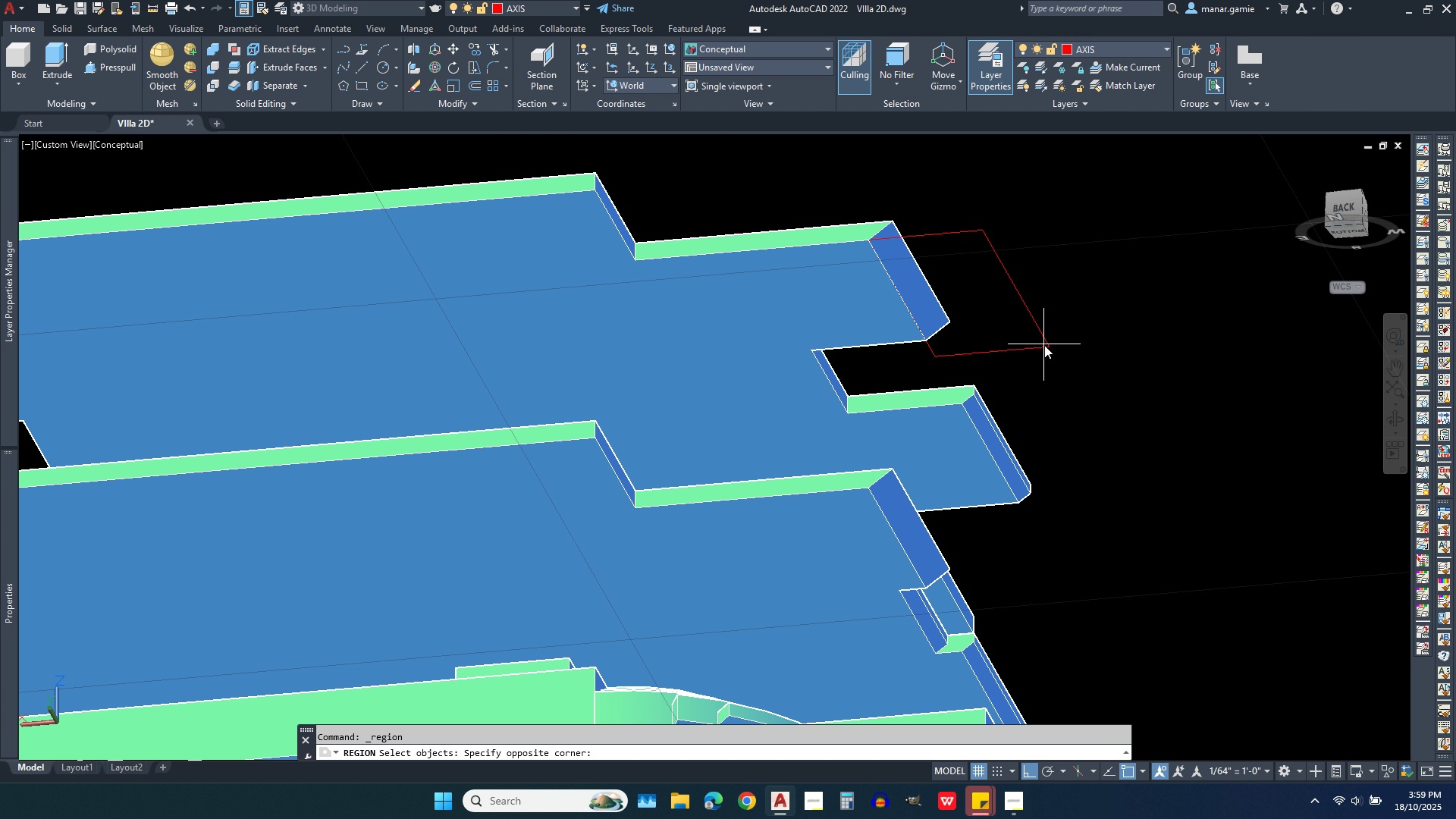 
left_click([1044, 345])
 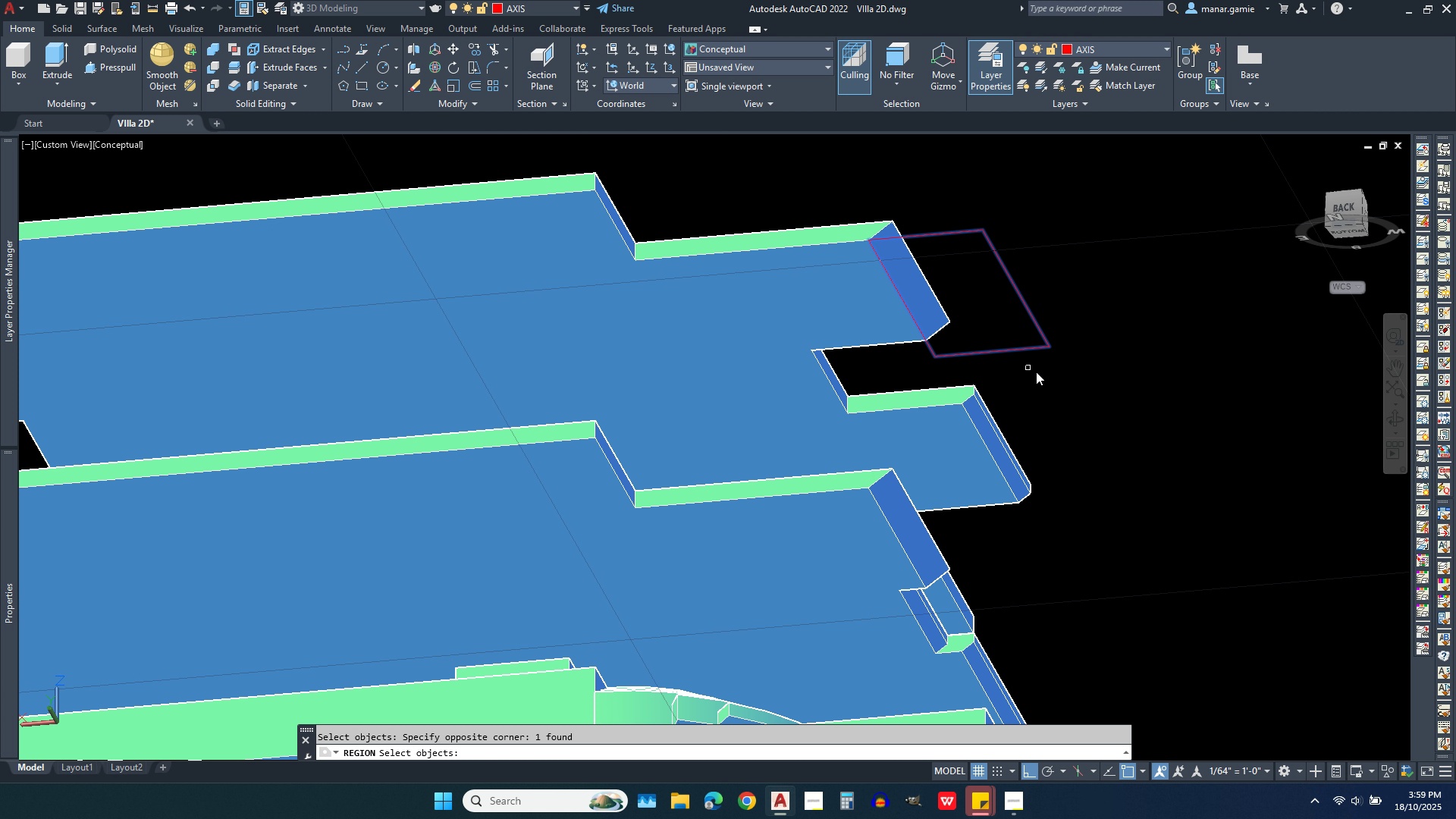 
left_click([1026, 369])
 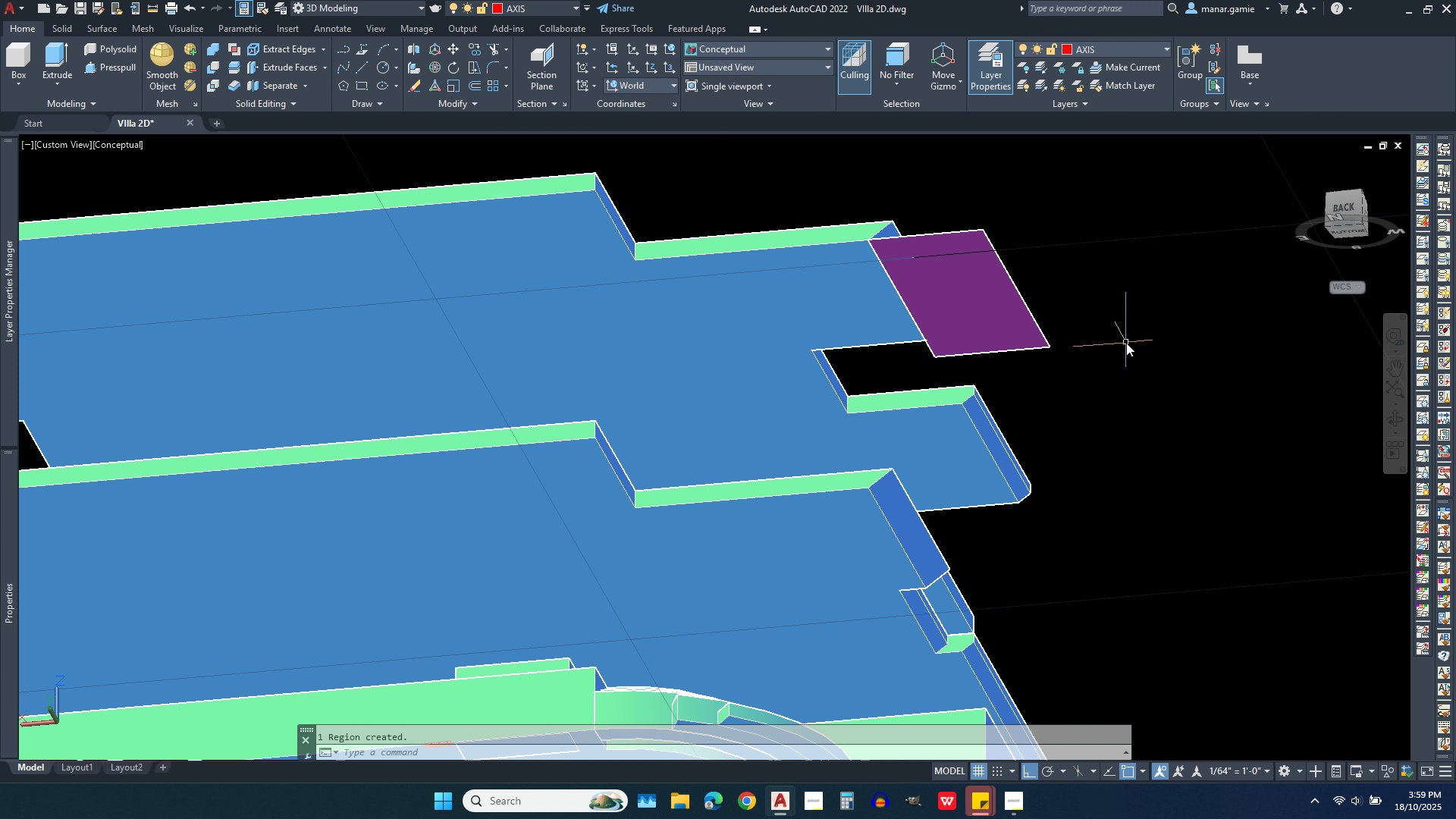 
right_click([1126, 343])
 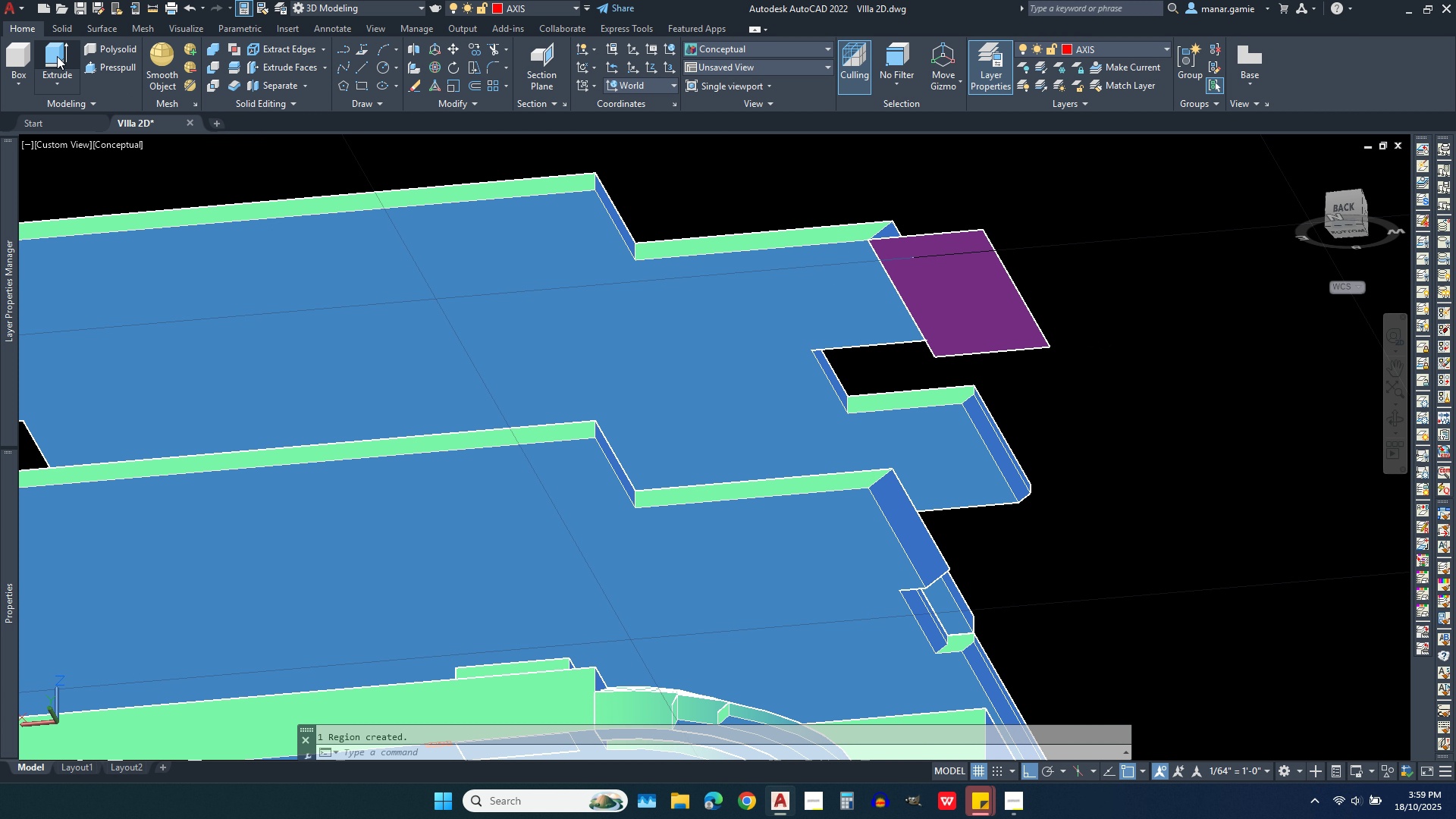 
left_click([57, 56])
 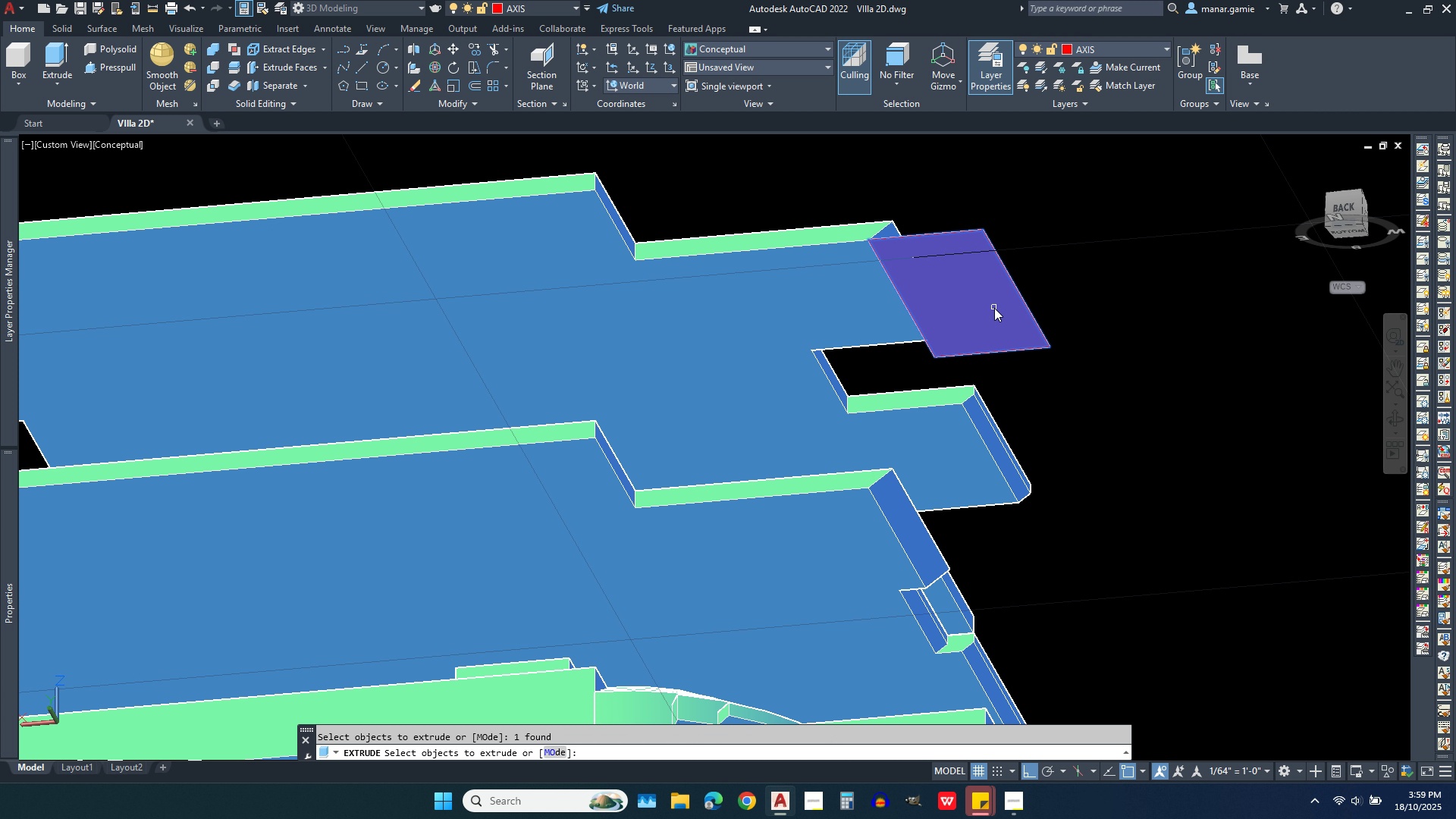 
left_click([994, 308])
 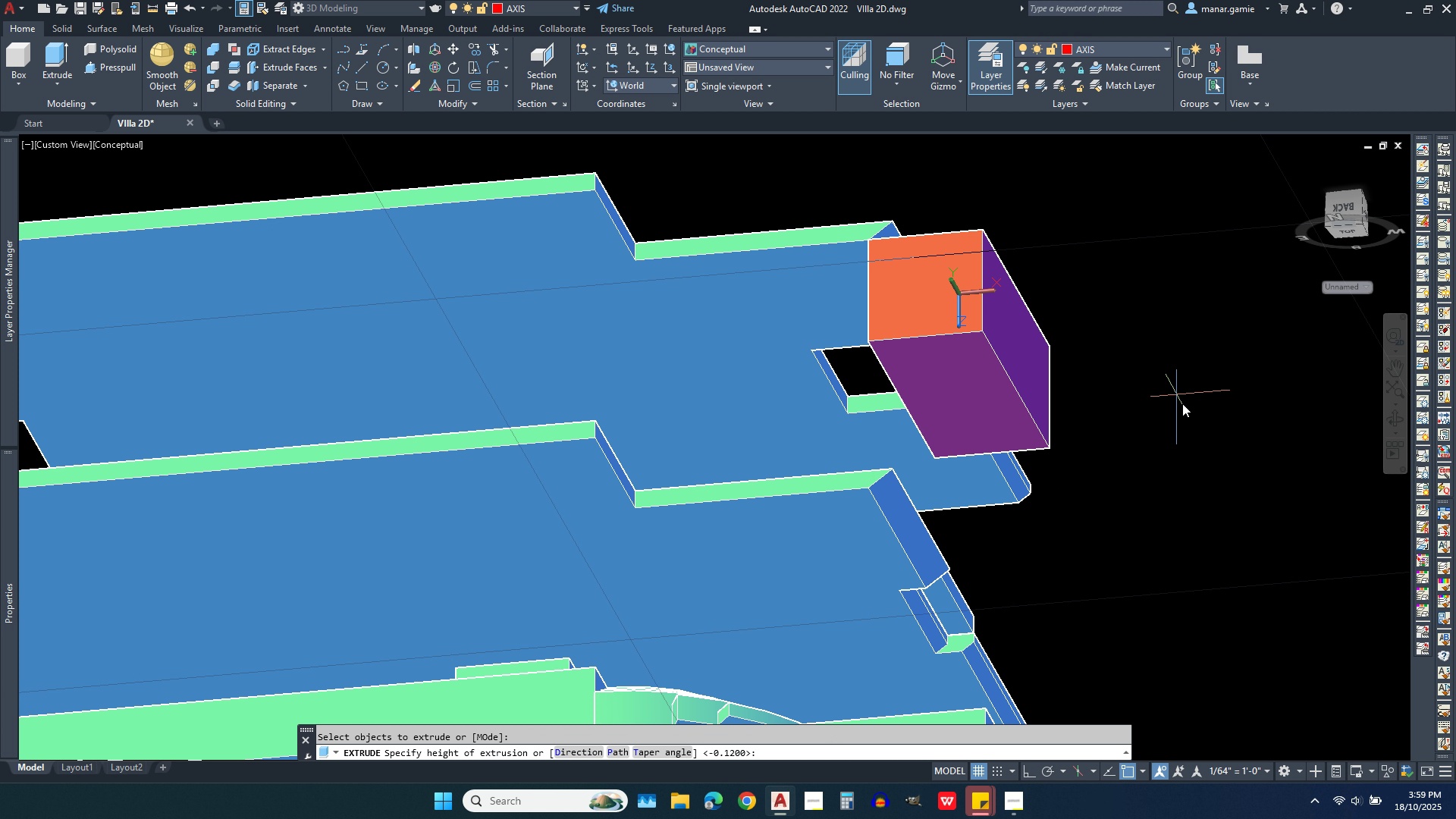 
right_click([1174, 391])
 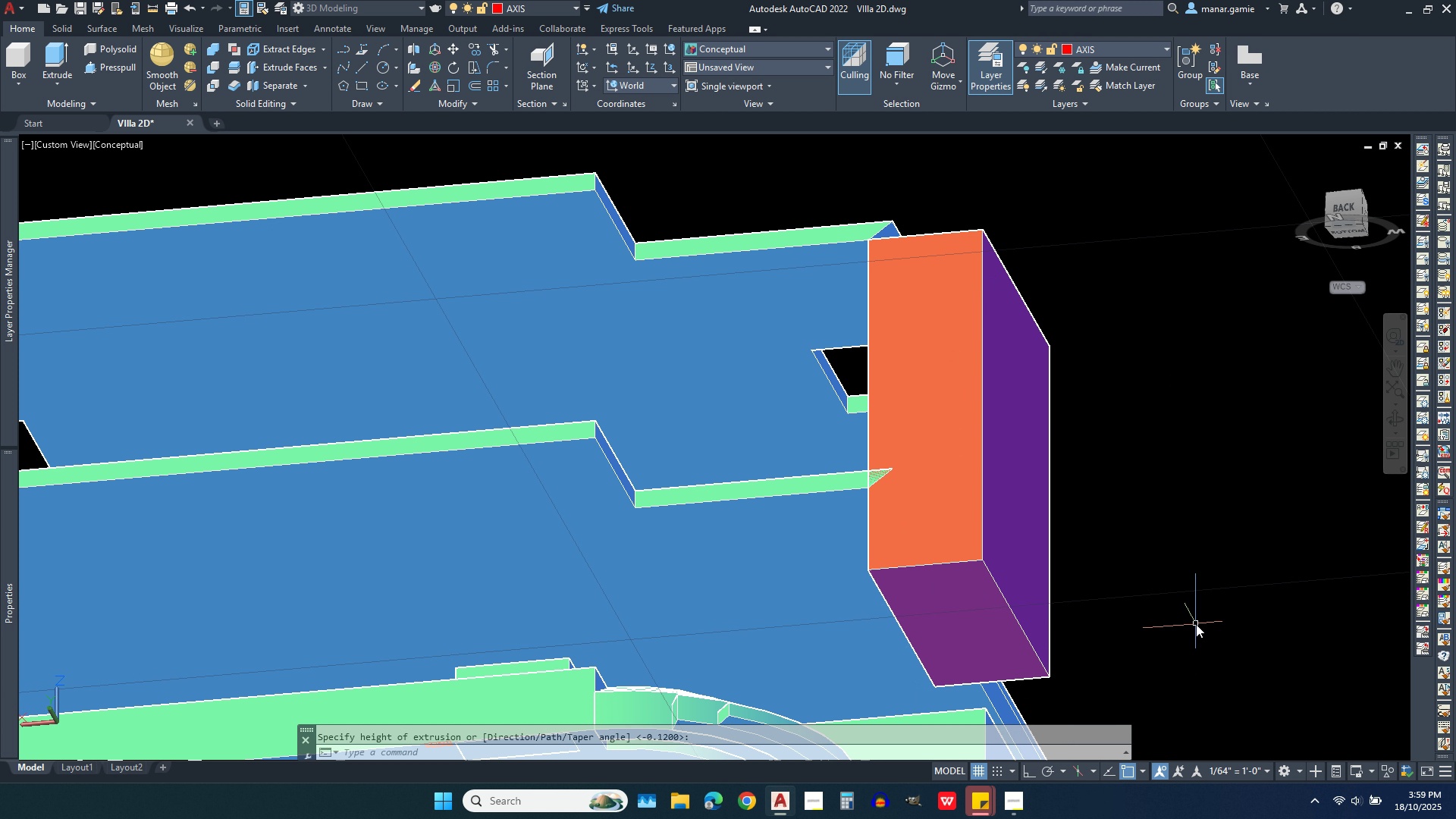 
left_click([1196, 624])
 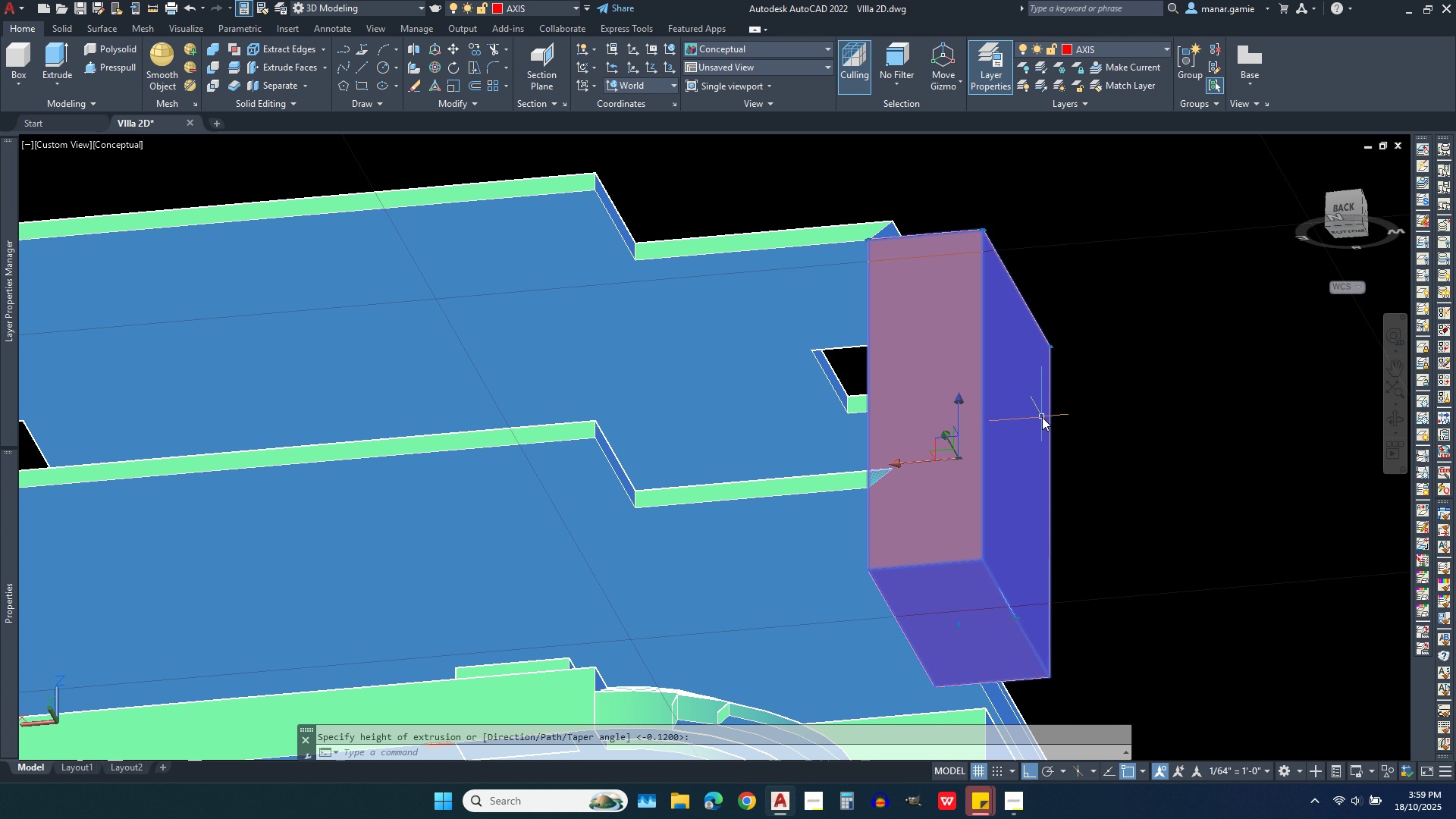 
left_click([1042, 417])
 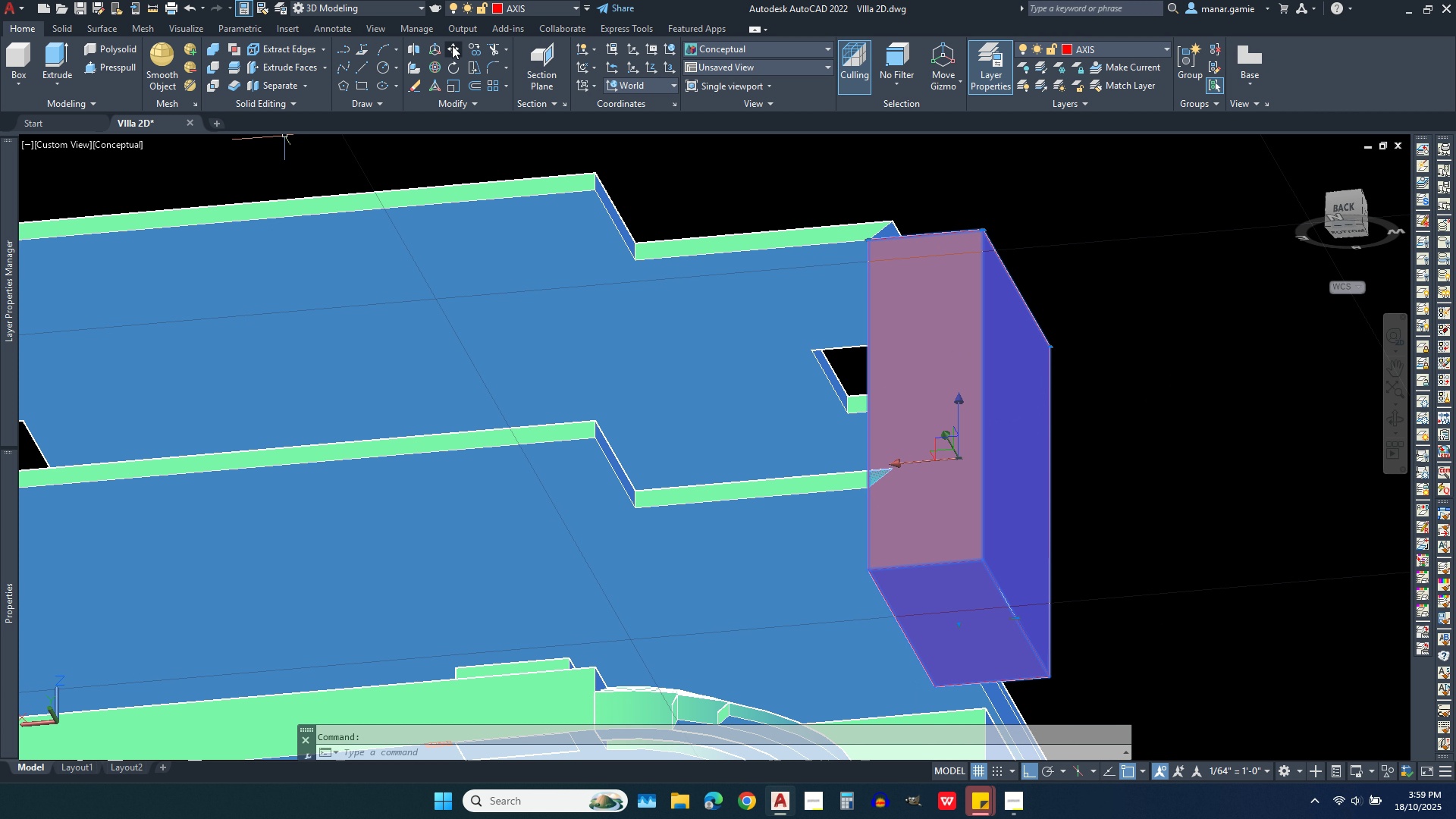 
left_click([452, 46])
 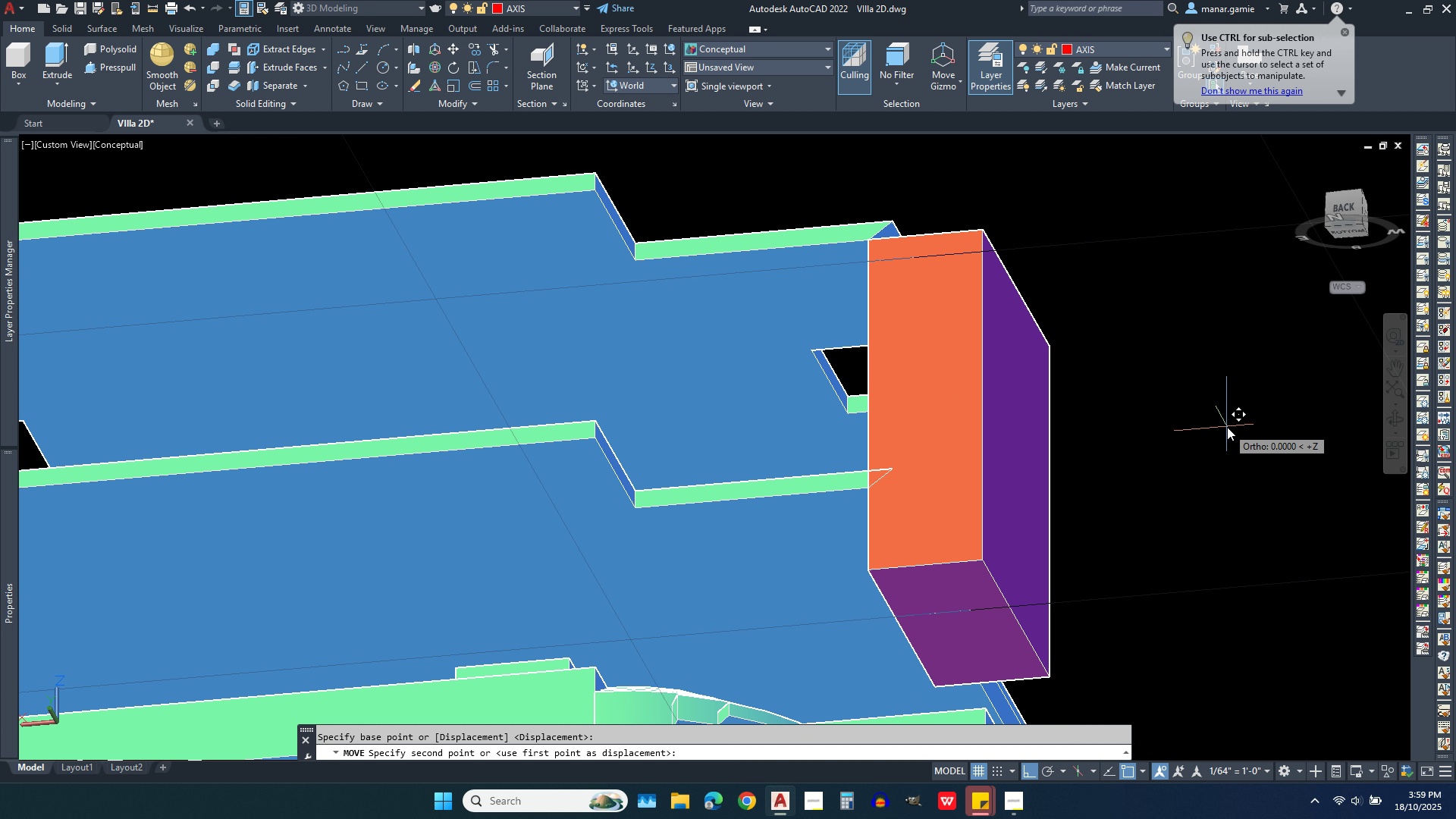 
left_click([1227, 427])
 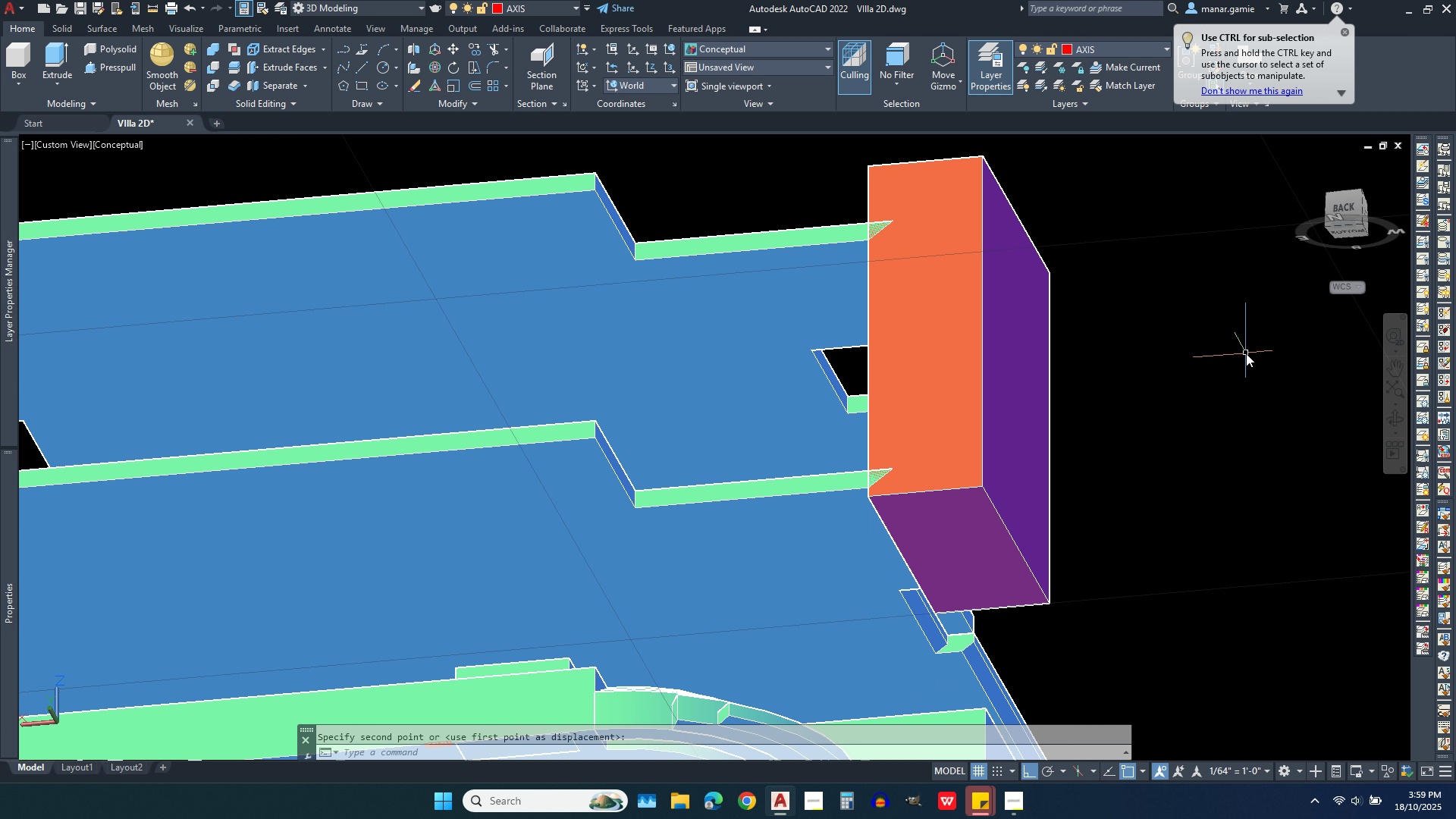 
left_click([1246, 353])
 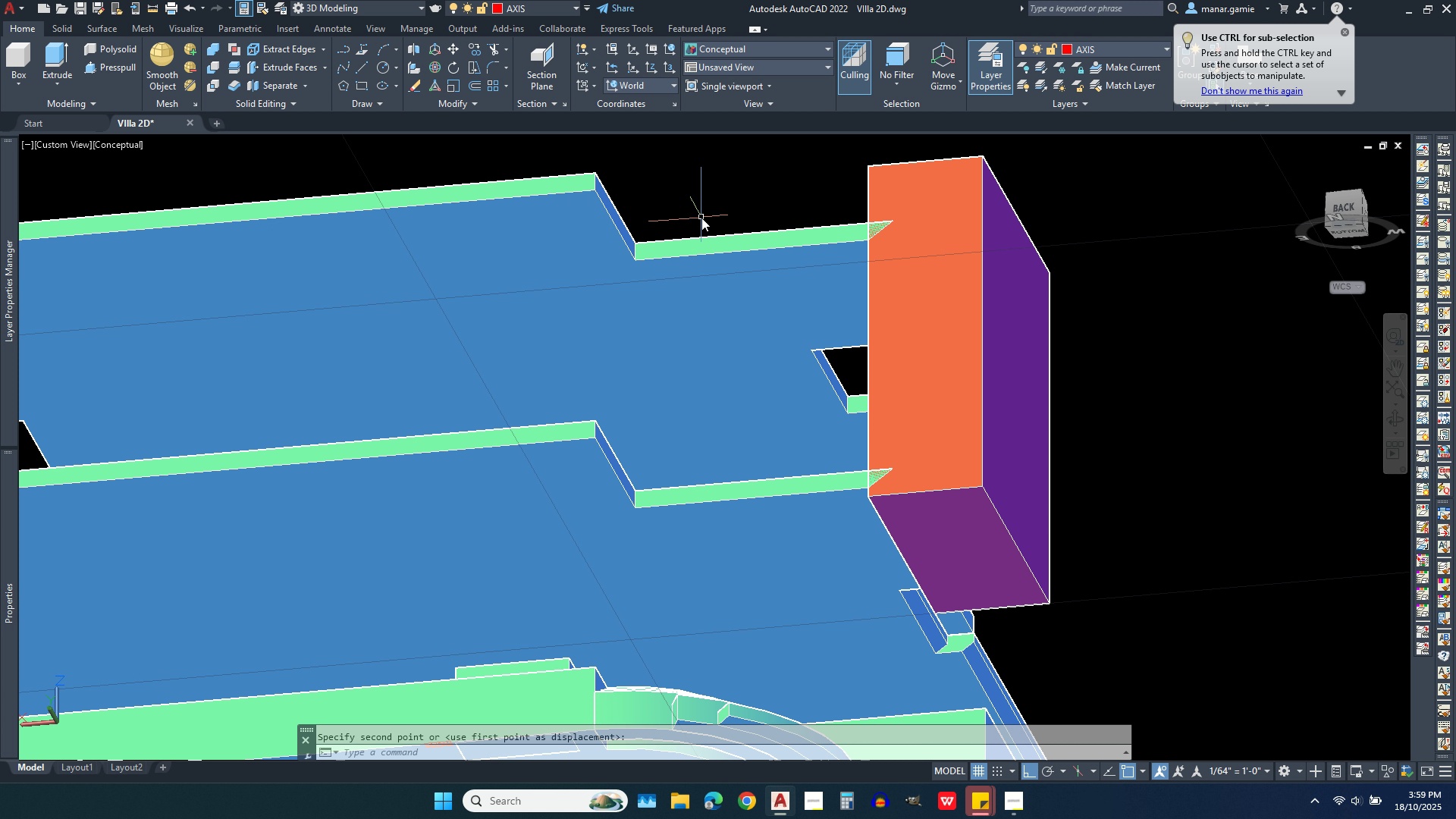 
key(Escape)
 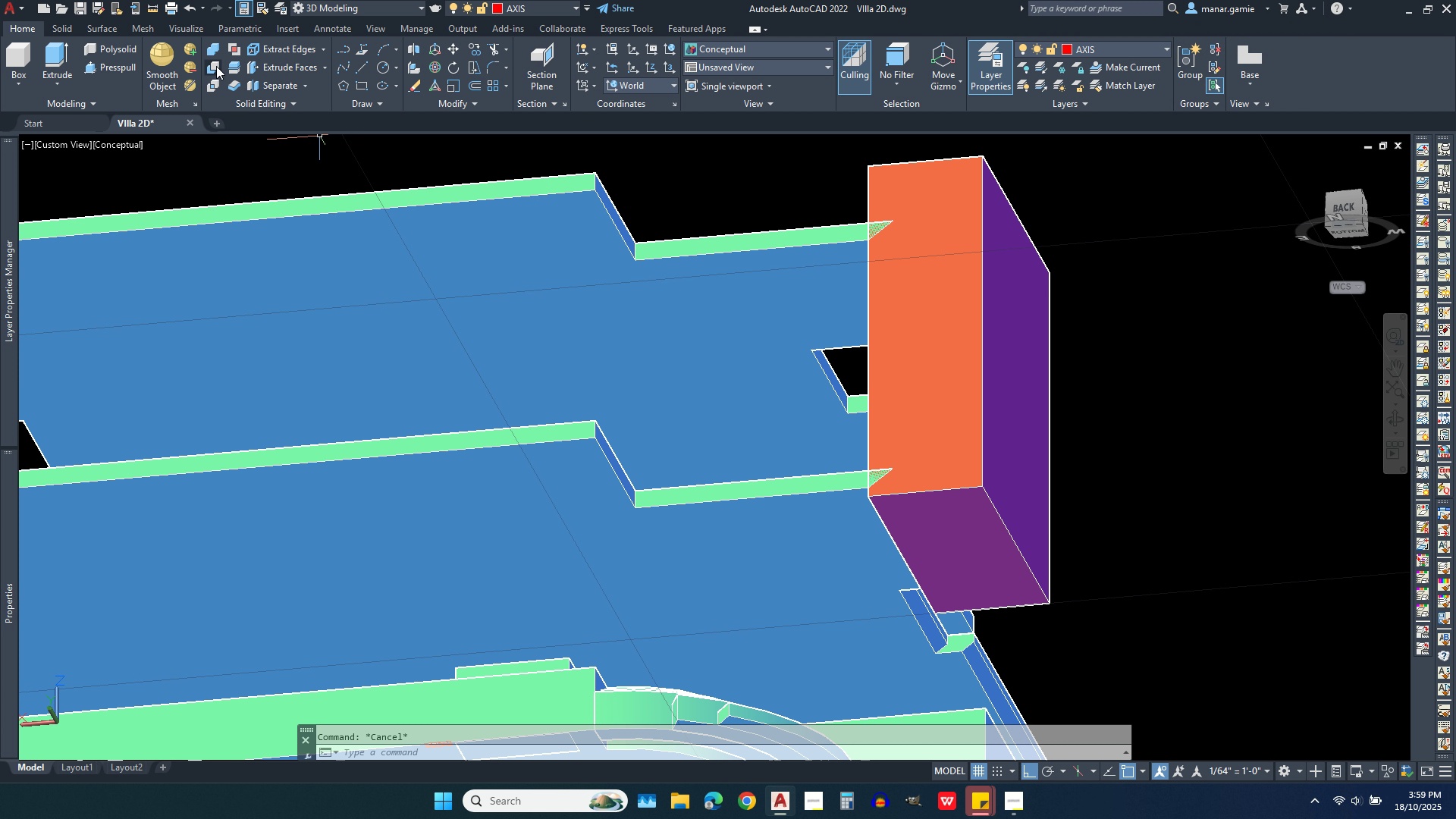 
left_click([214, 66])
 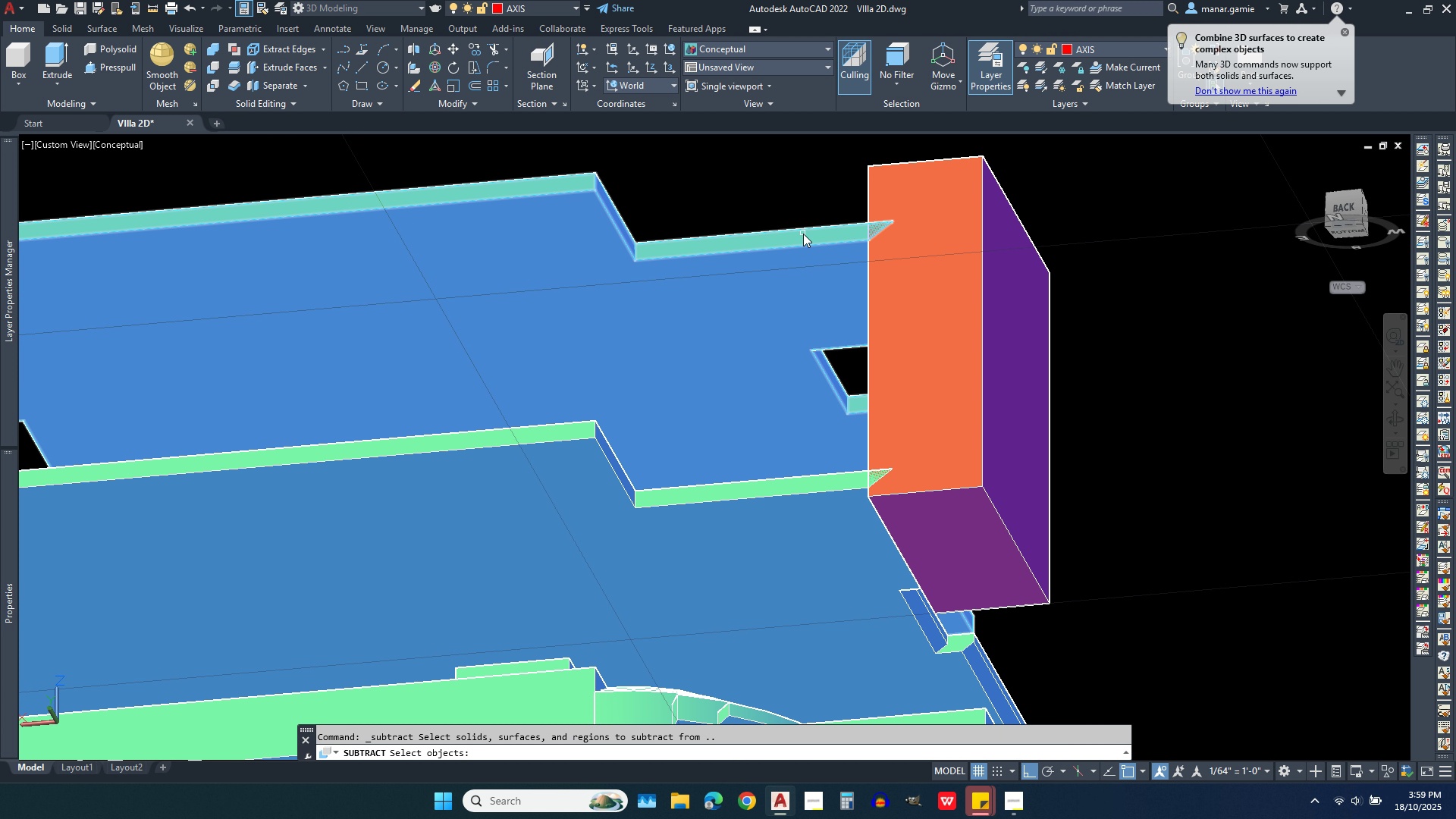 
left_click([803, 234])
 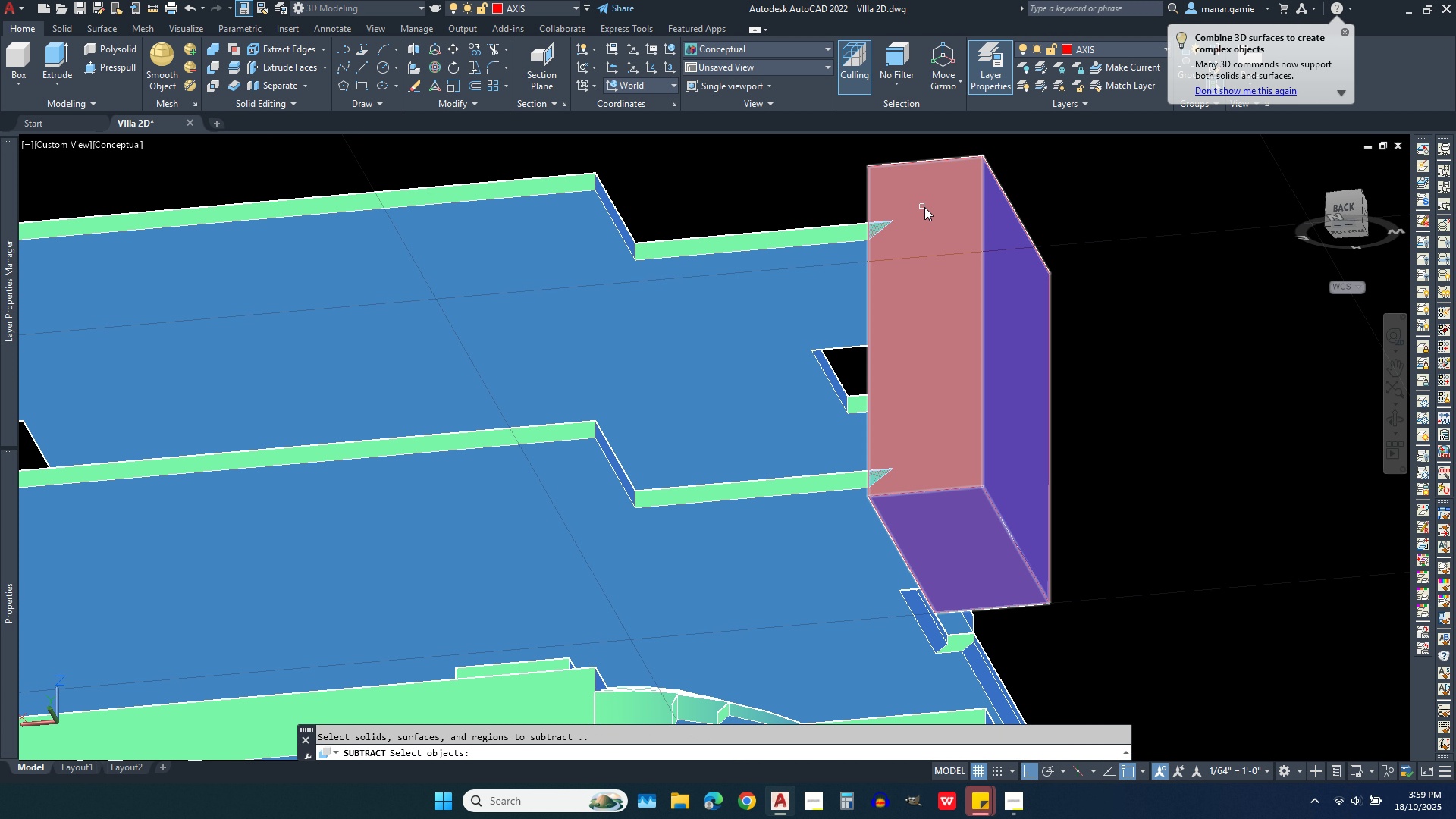 
right_click([805, 202])
 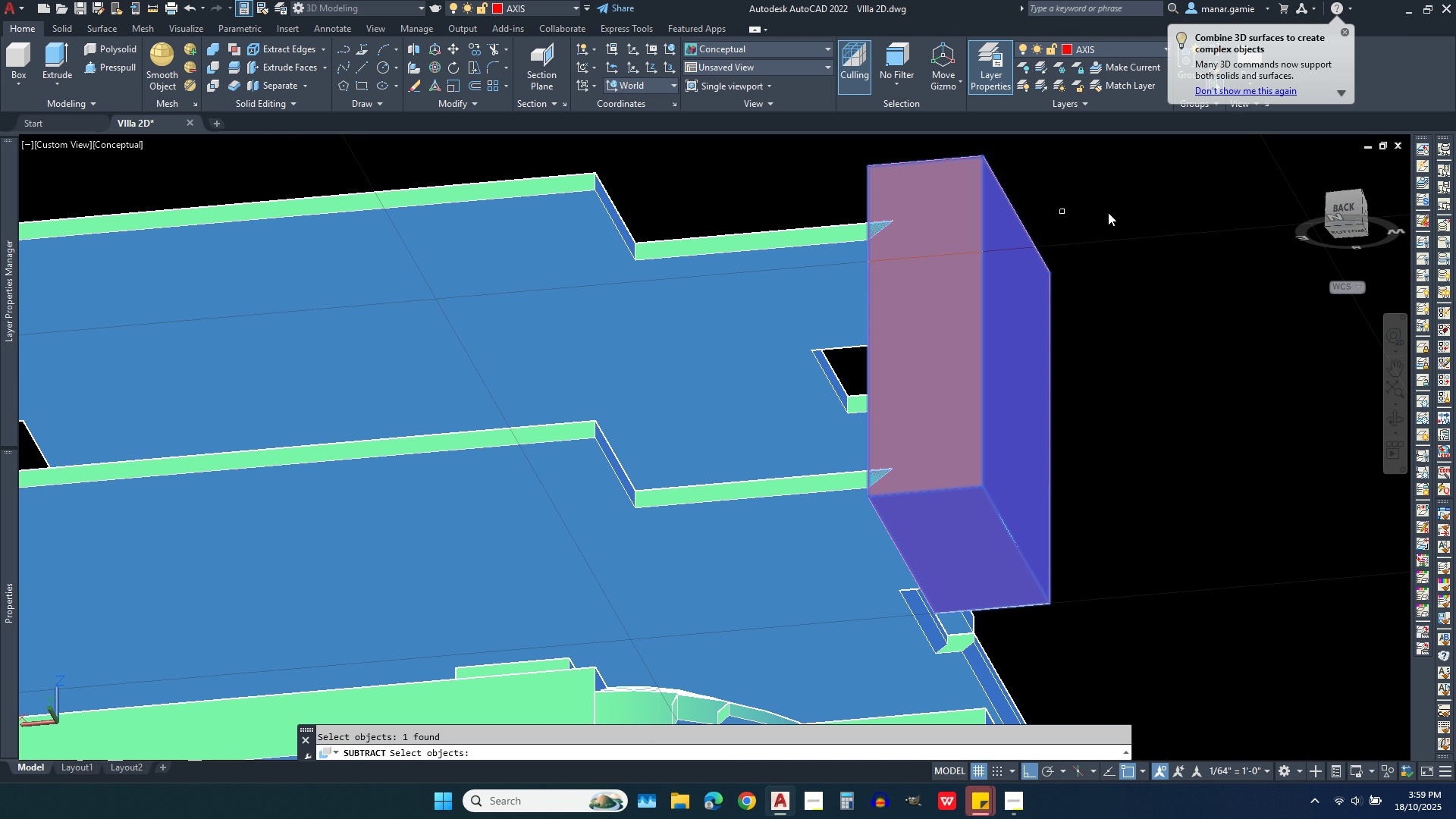 
left_click([924, 207])
 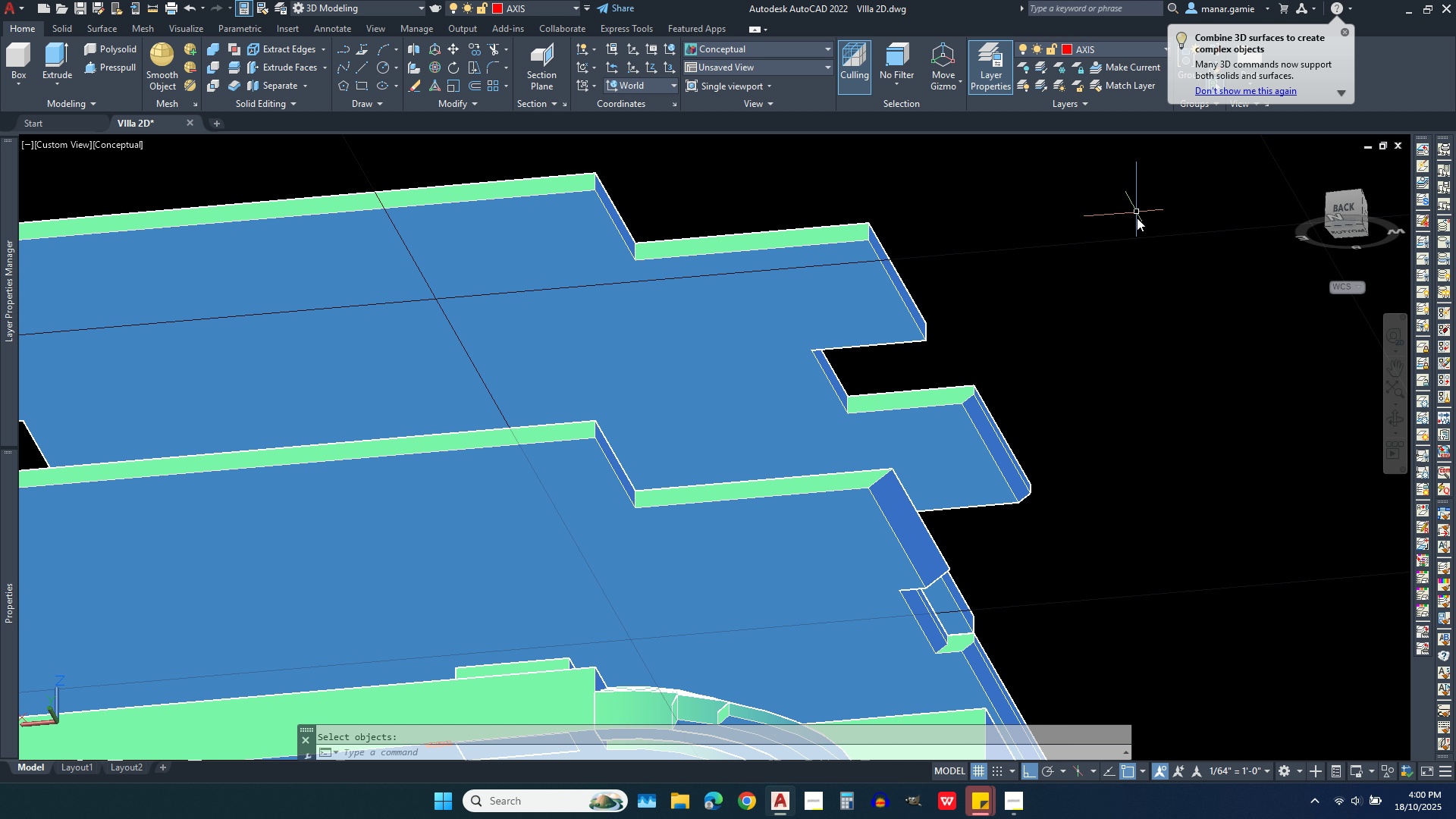 
right_click([1137, 210])
 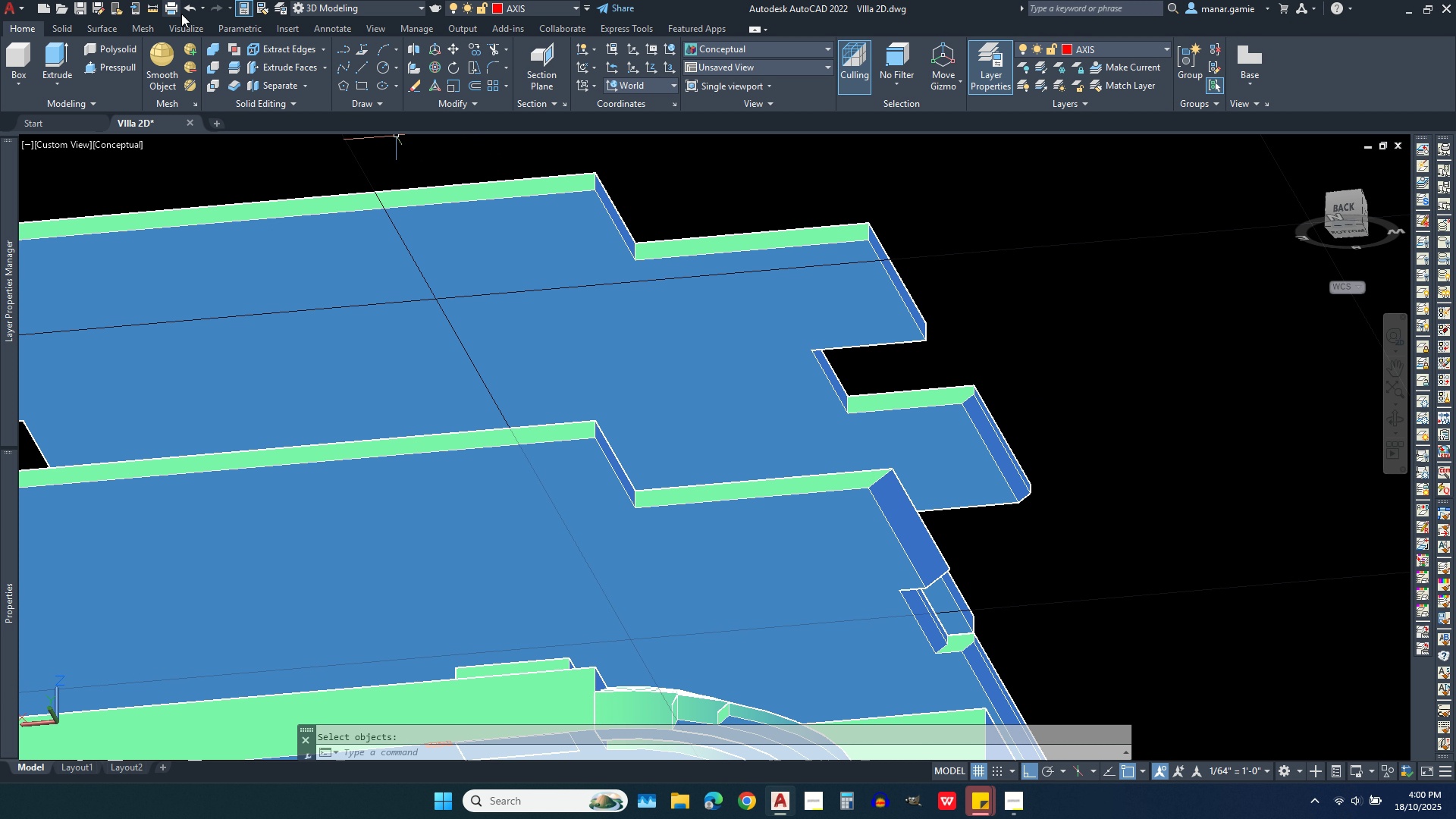 
left_click([187, 11])
 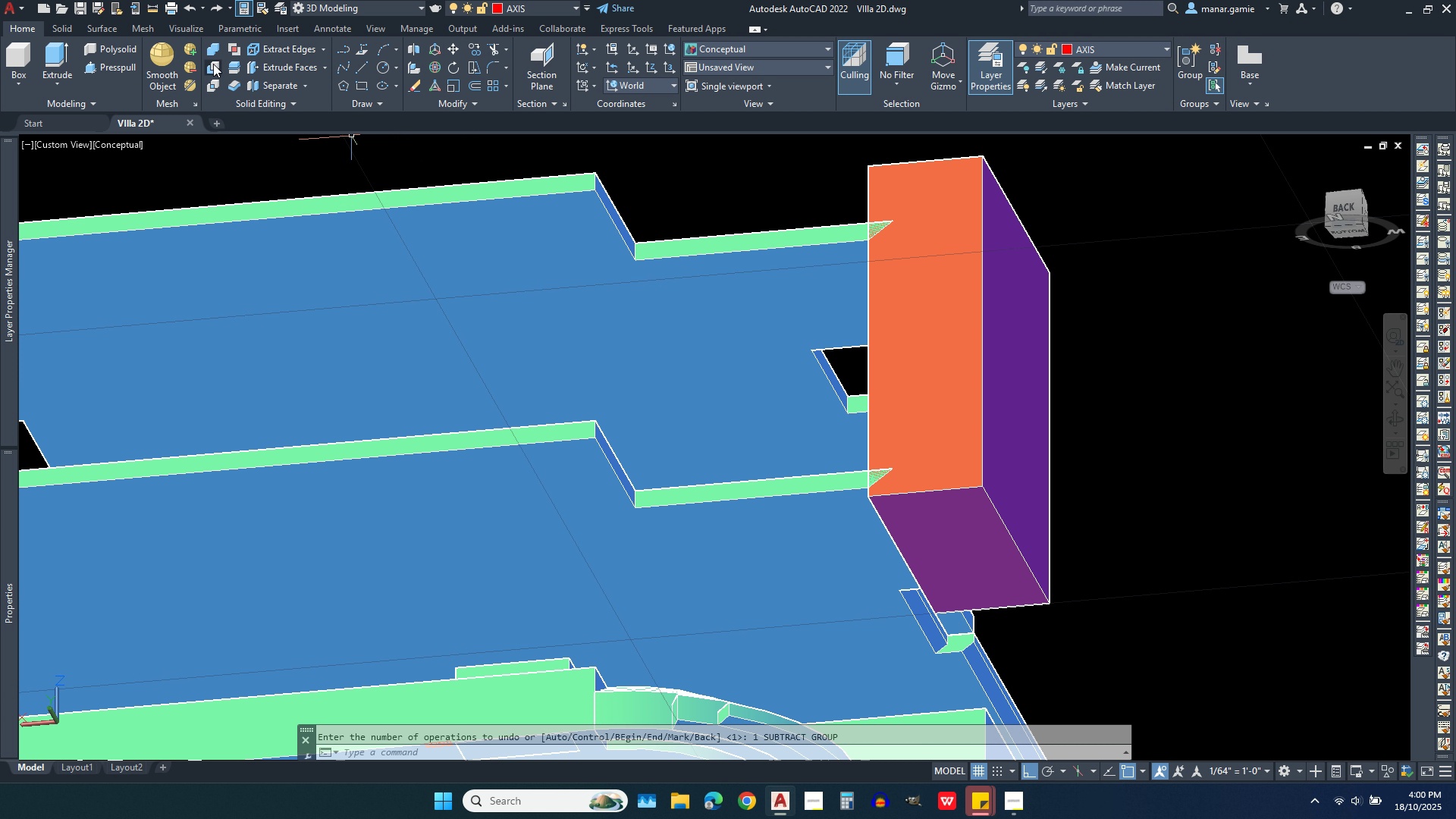 
left_click([213, 66])
 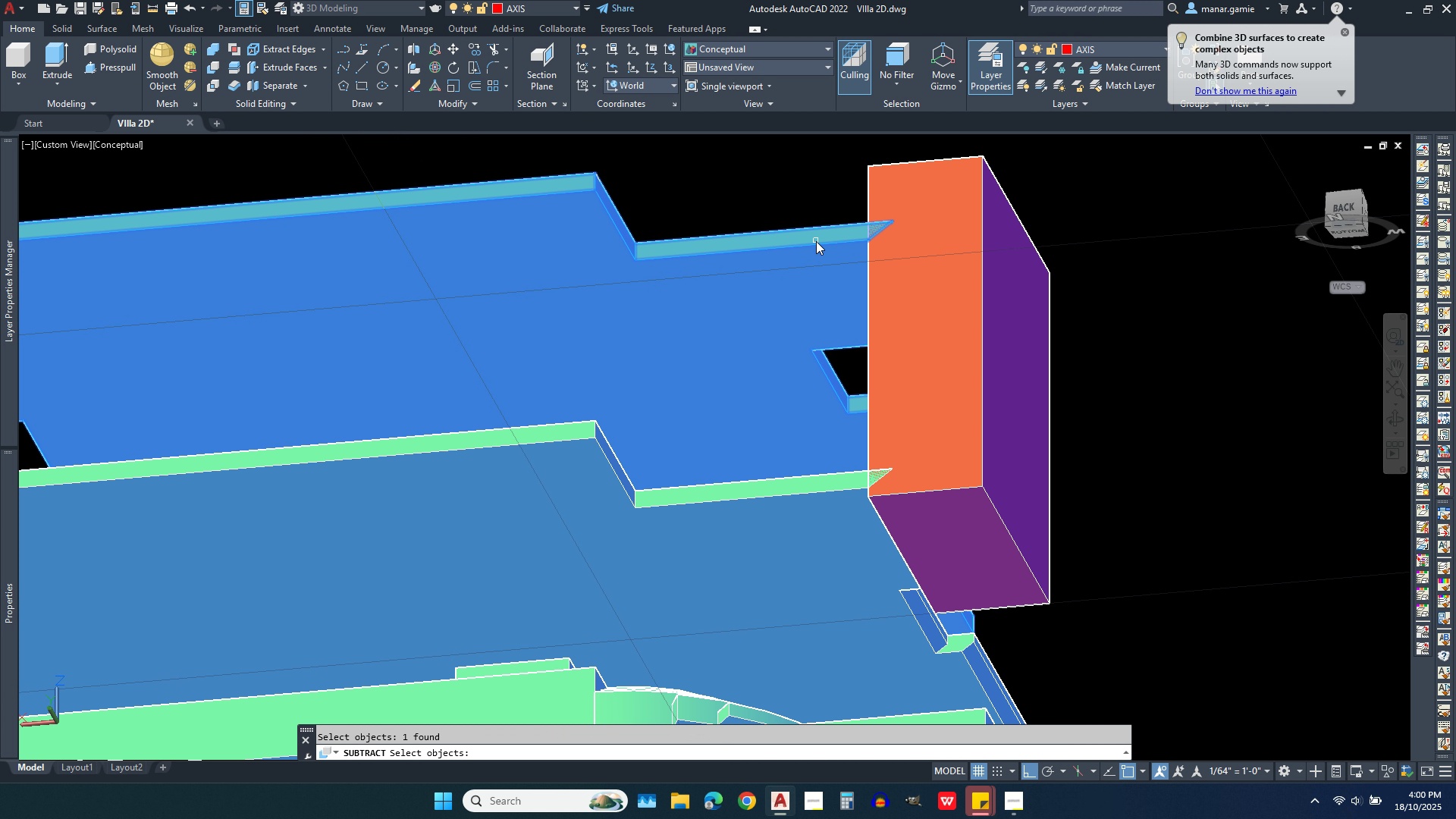 
left_click([816, 241])
 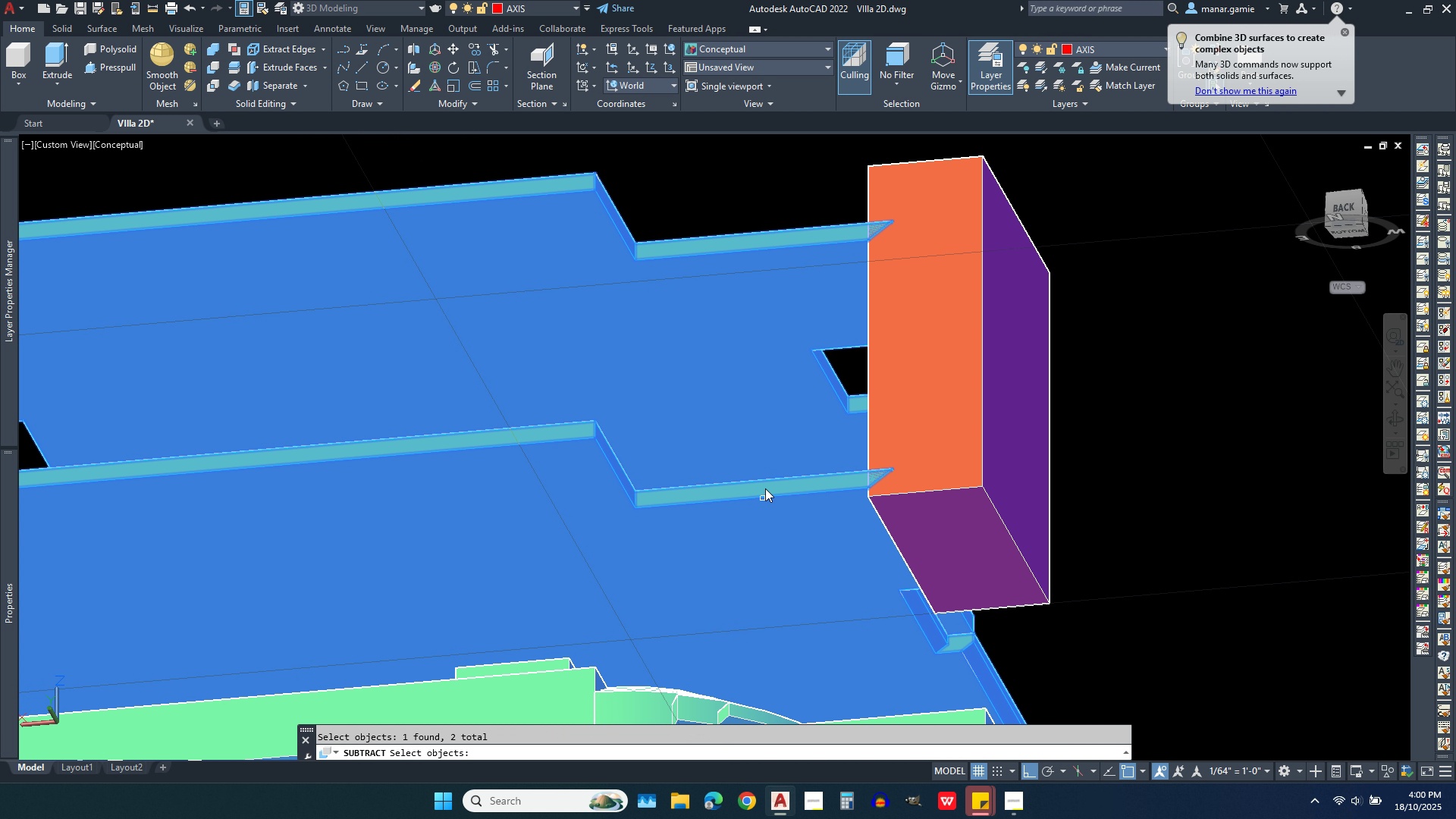 
left_click([766, 512])
 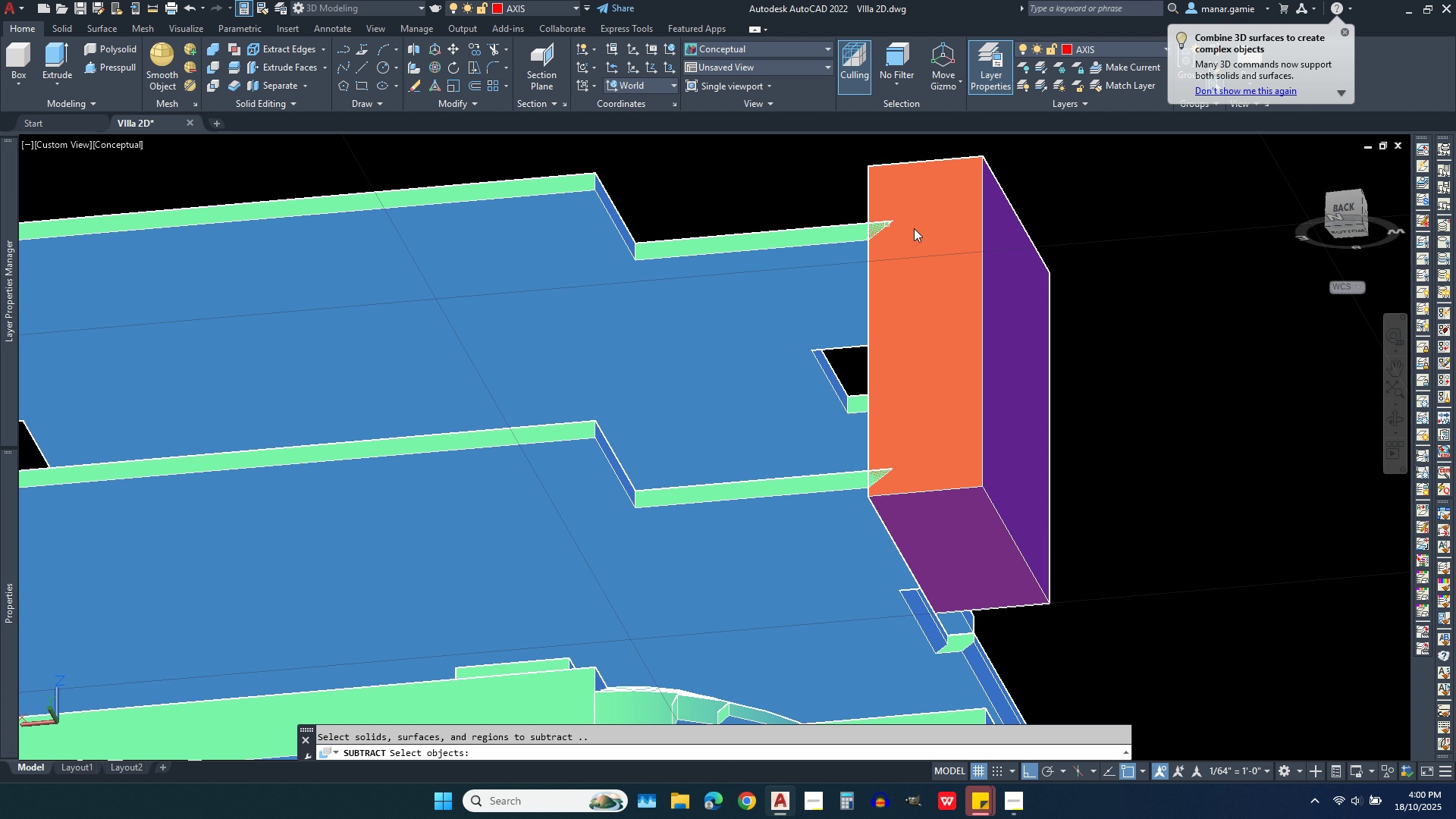 
right_click([786, 196])
 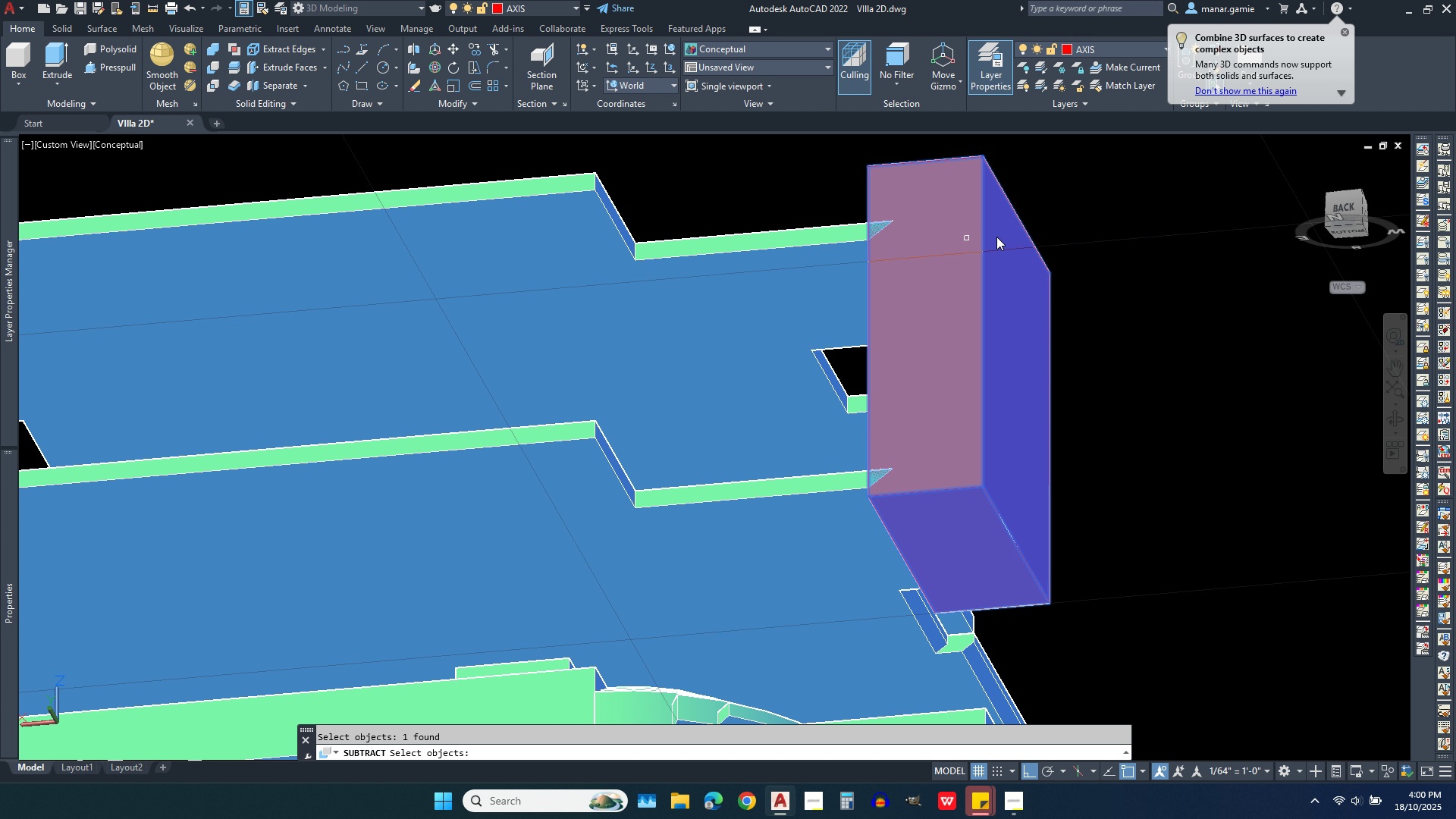 
left_click([954, 239])
 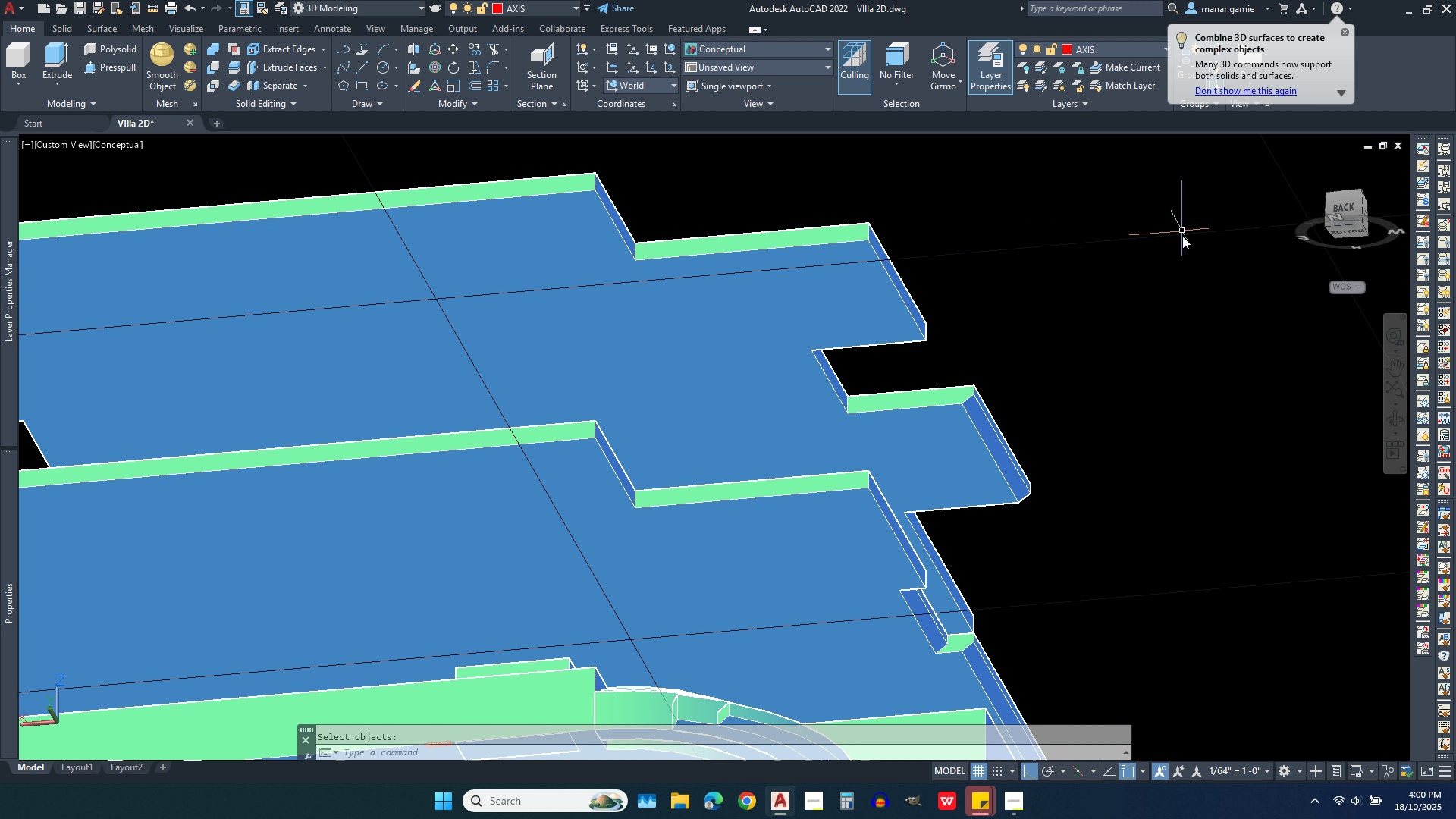 
right_click([1182, 231])
 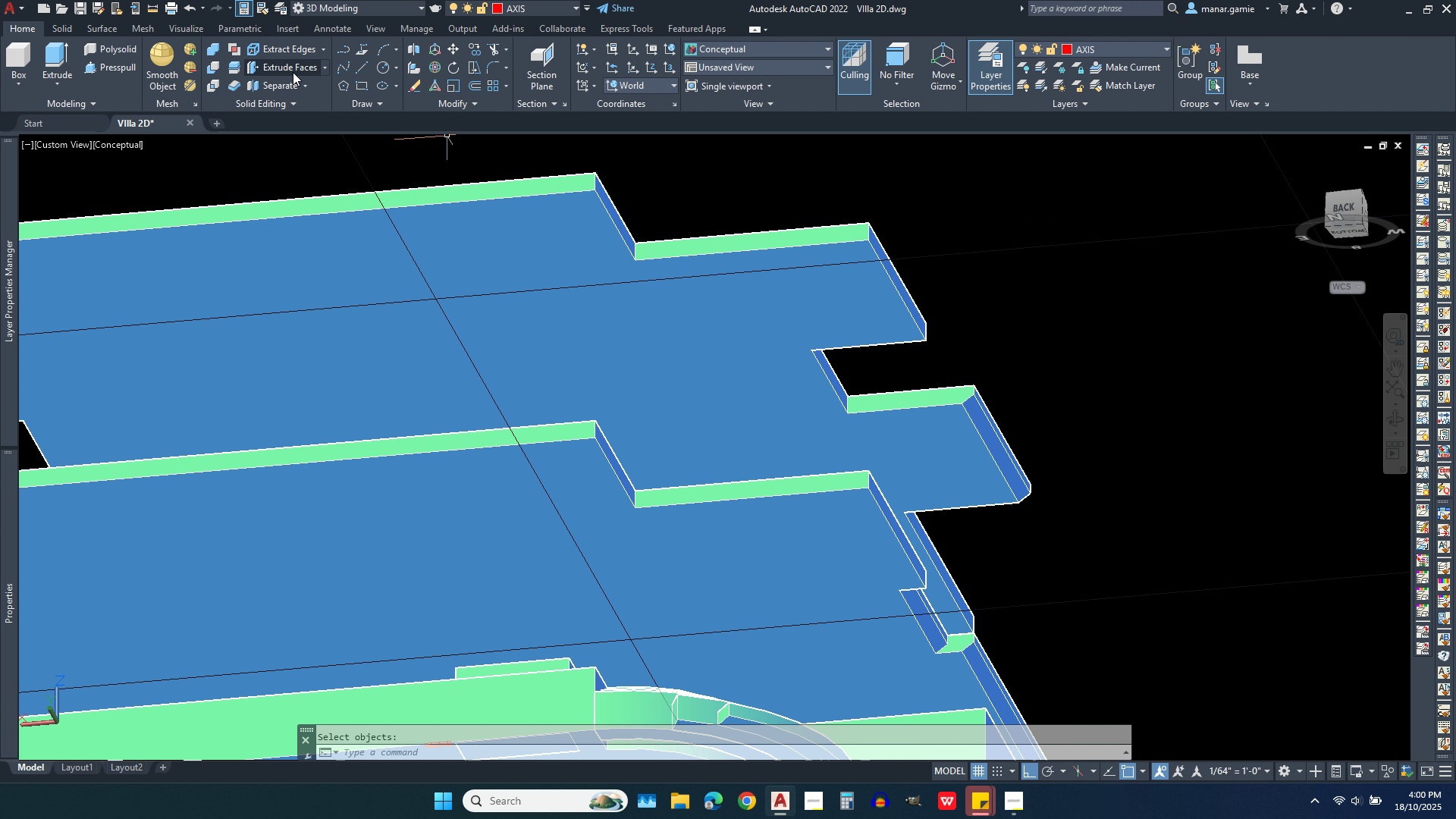 
left_click([298, 69])
 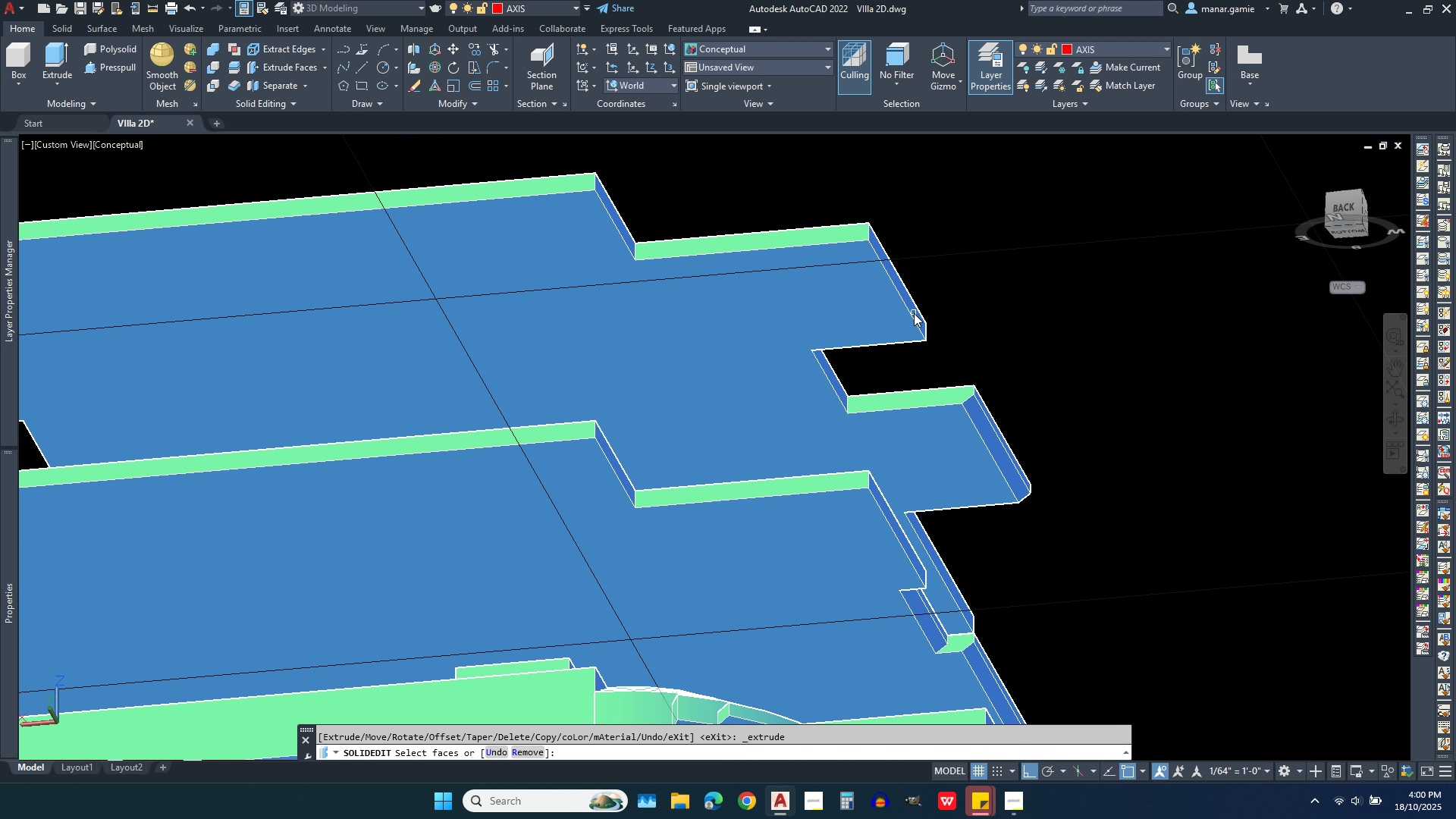 
left_click([914, 313])
 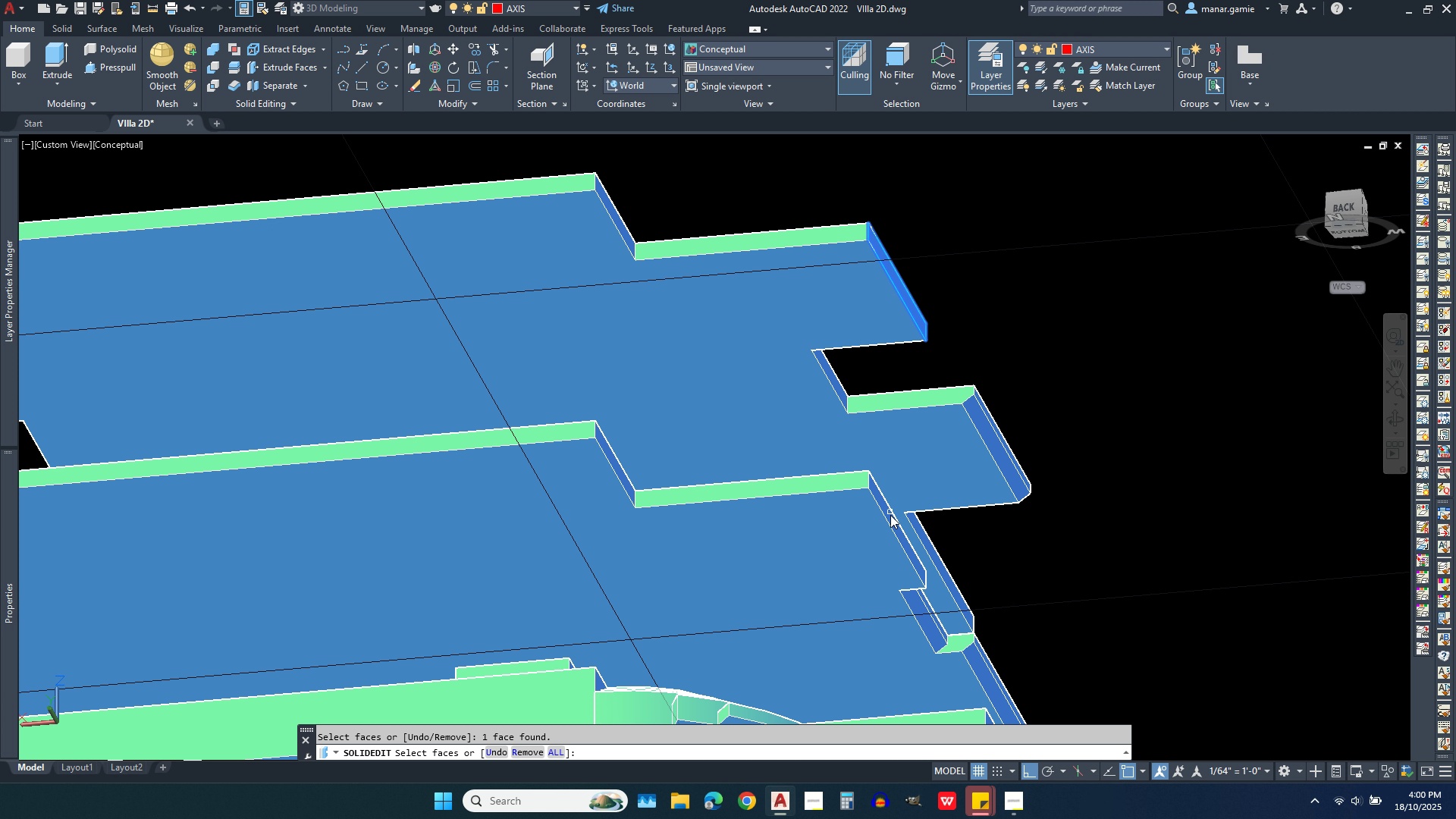 
wait(6.04)
 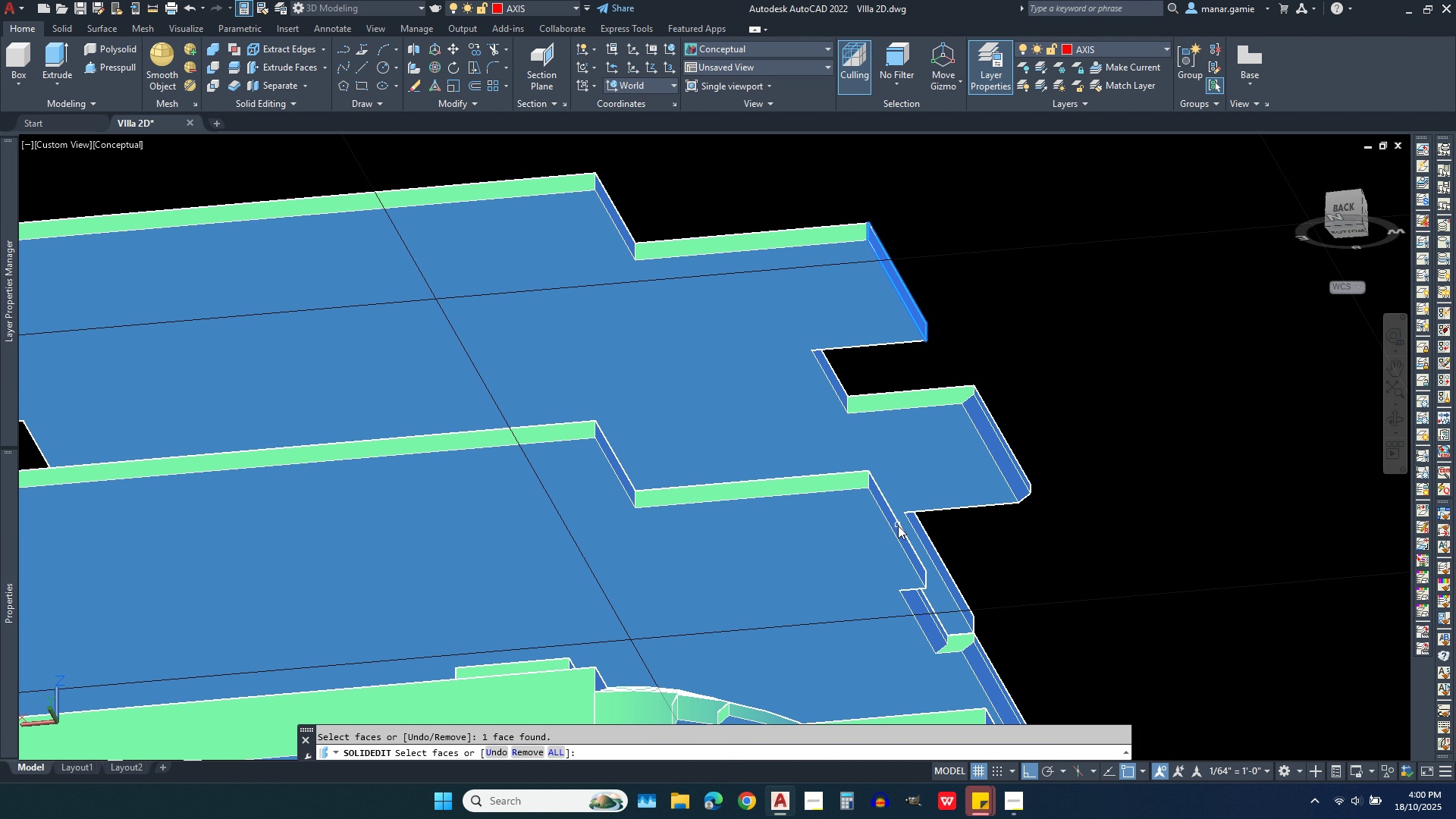 
left_click([890, 520])
 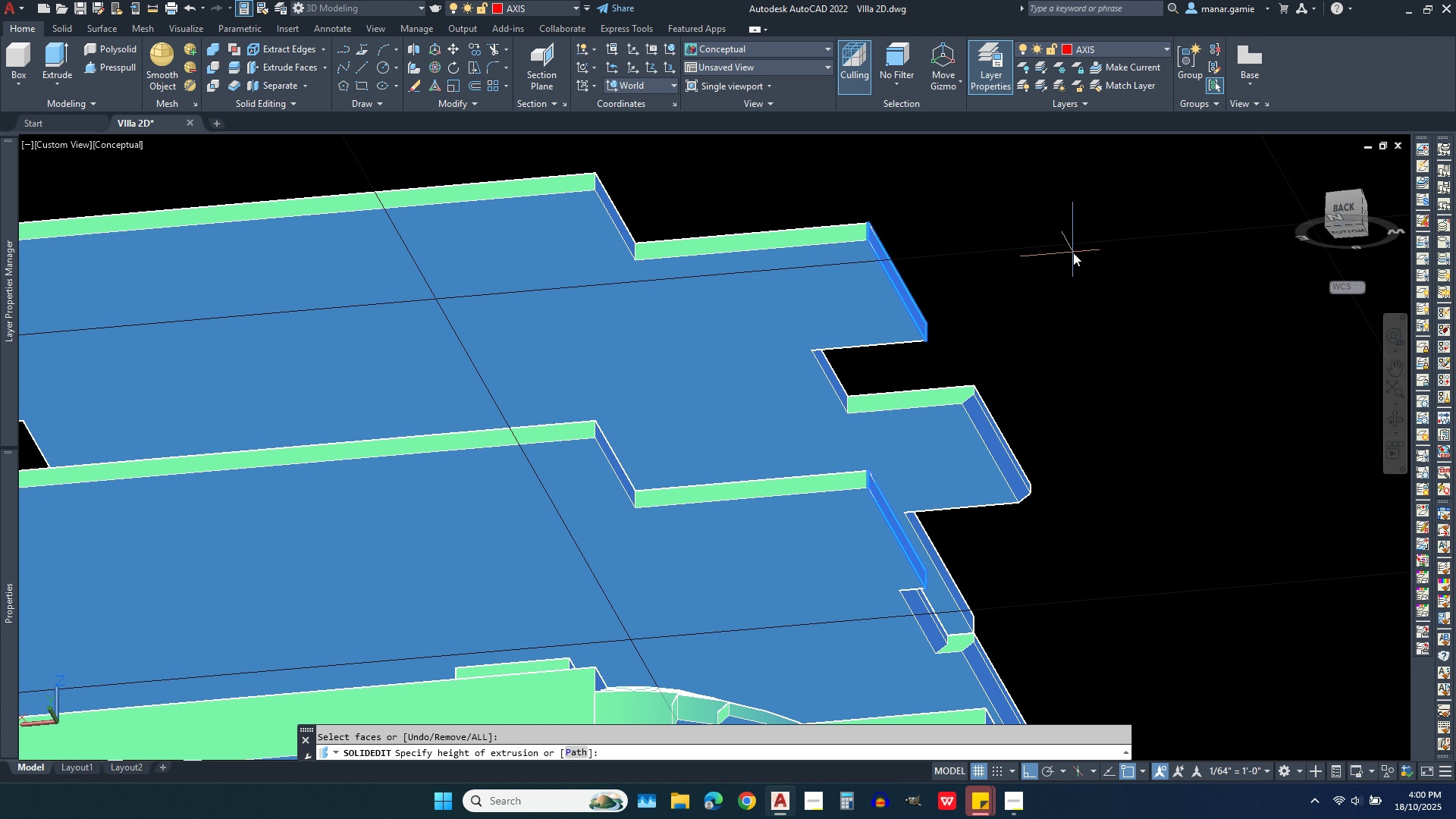 
right_click([1073, 253])
 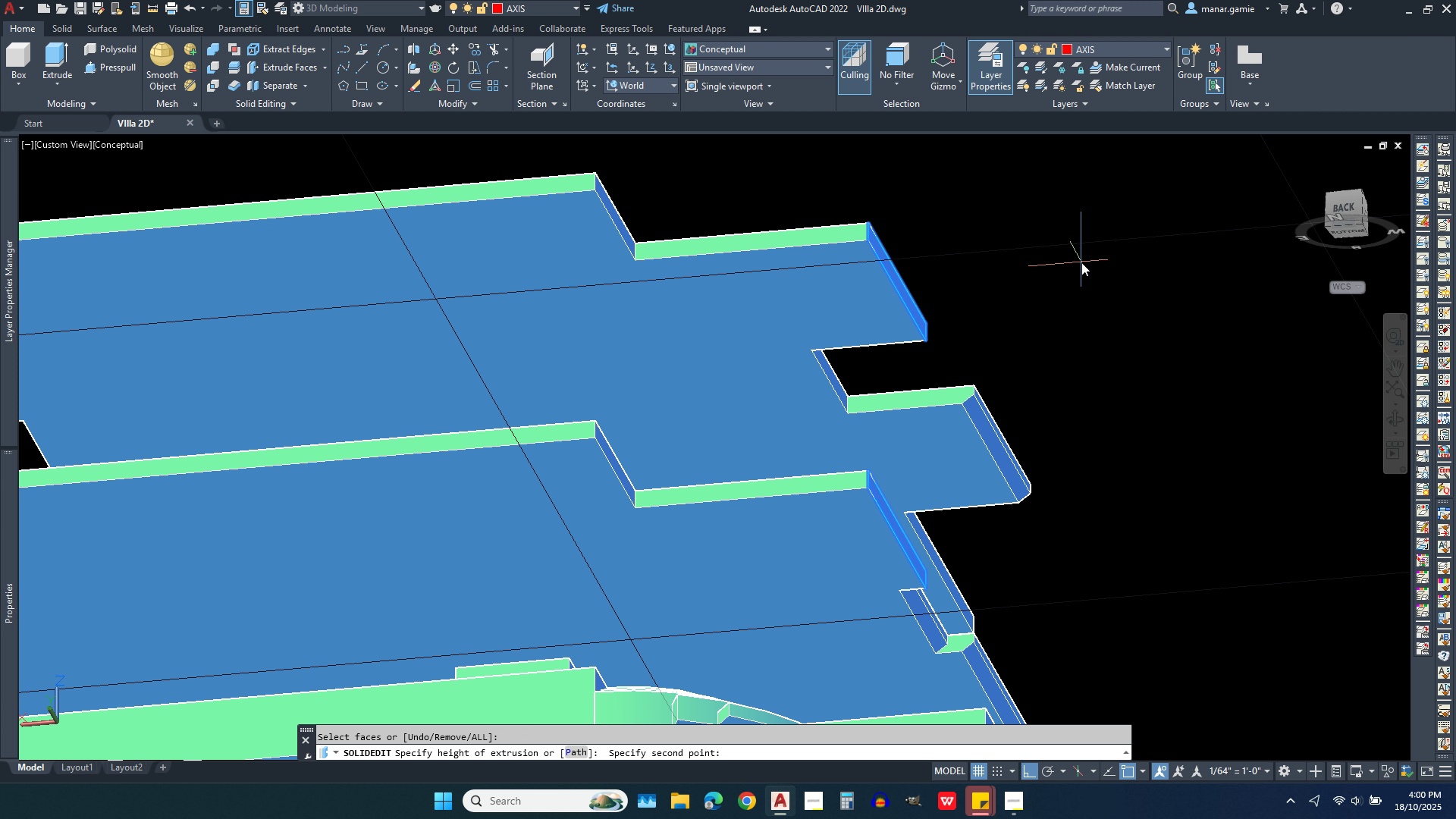 
left_click([1081, 262])
 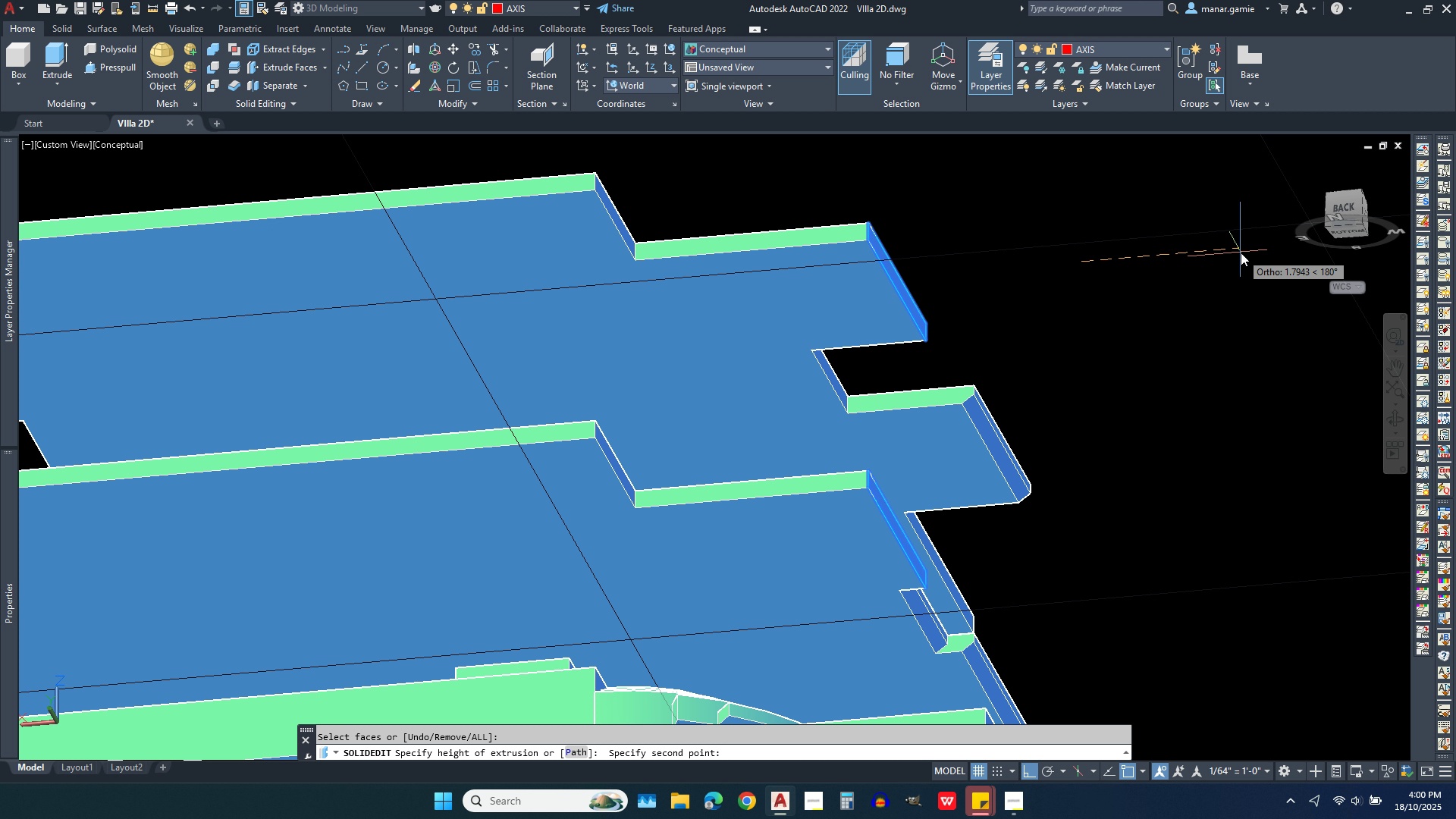 
type(1.10)
 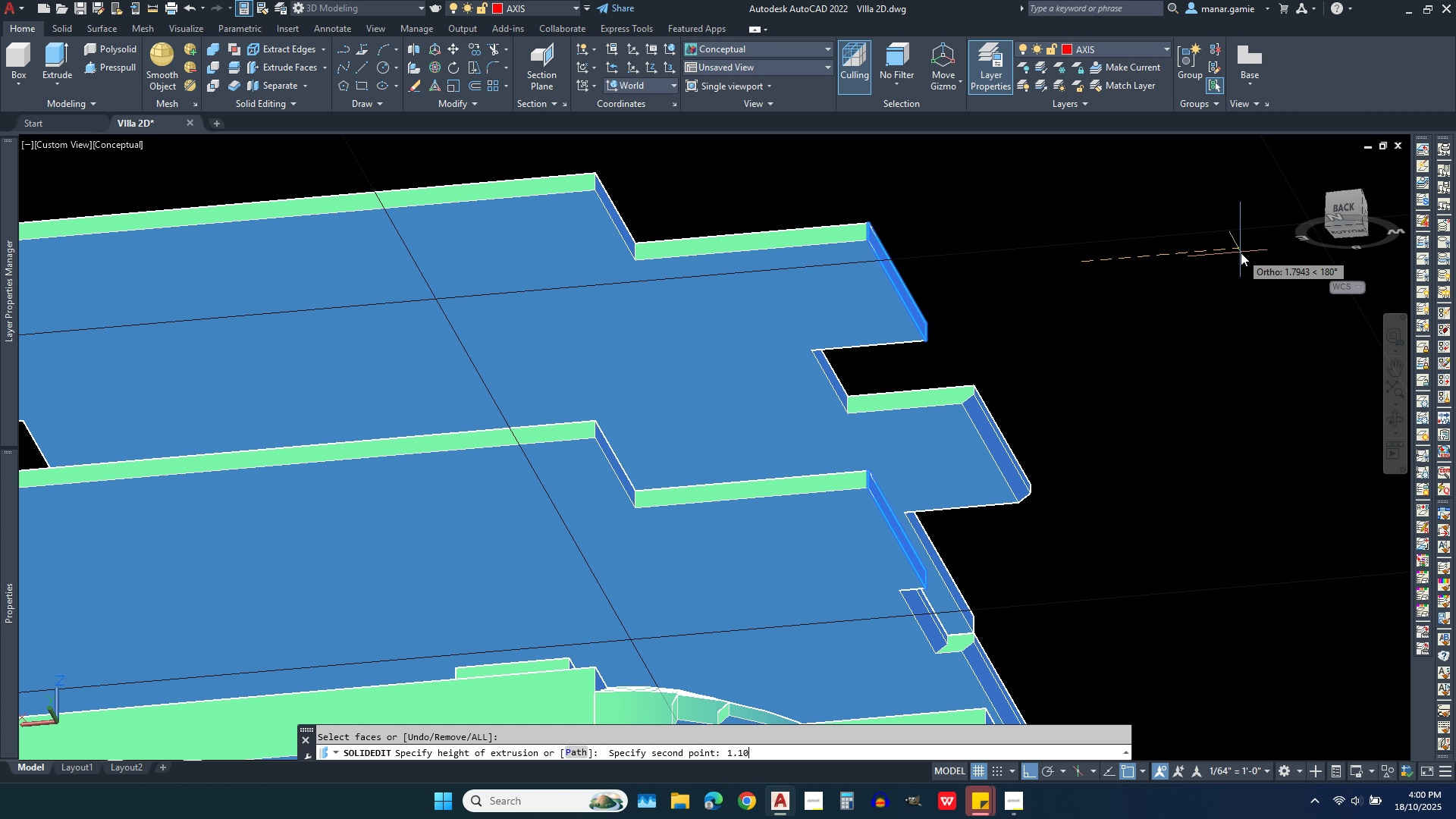 
key(Enter)
 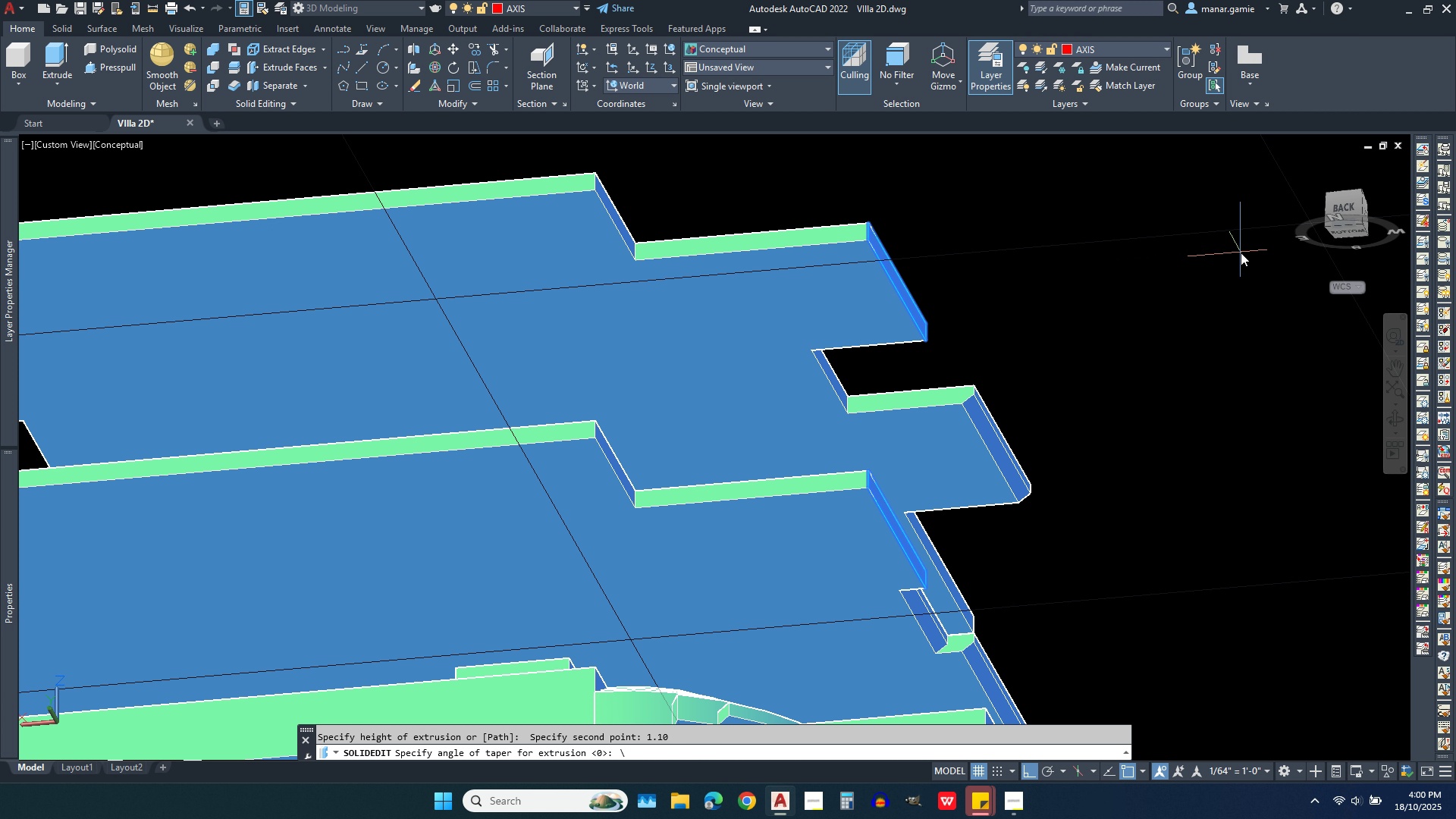 
key(Backslash)
 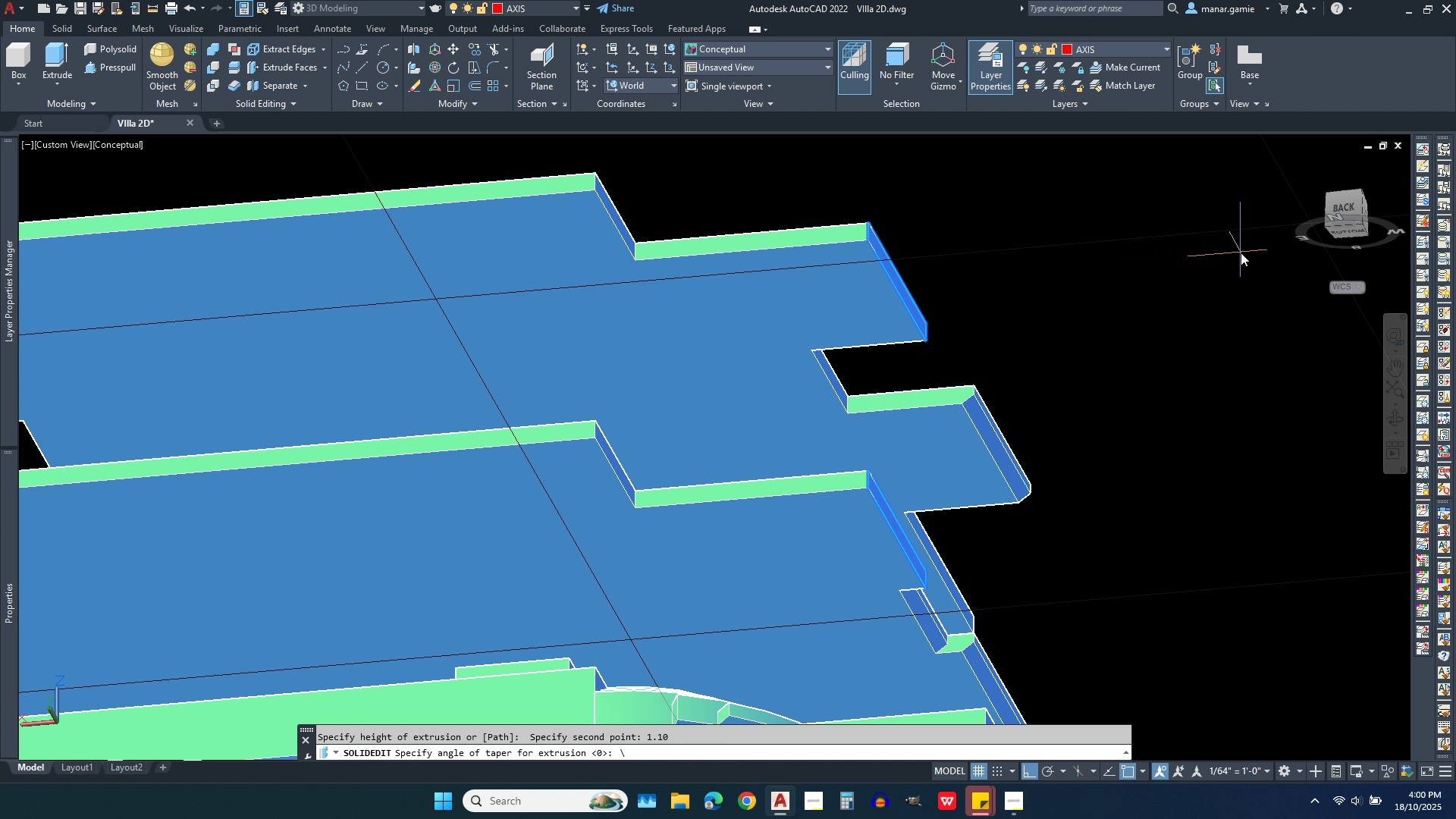 
key(Enter)
 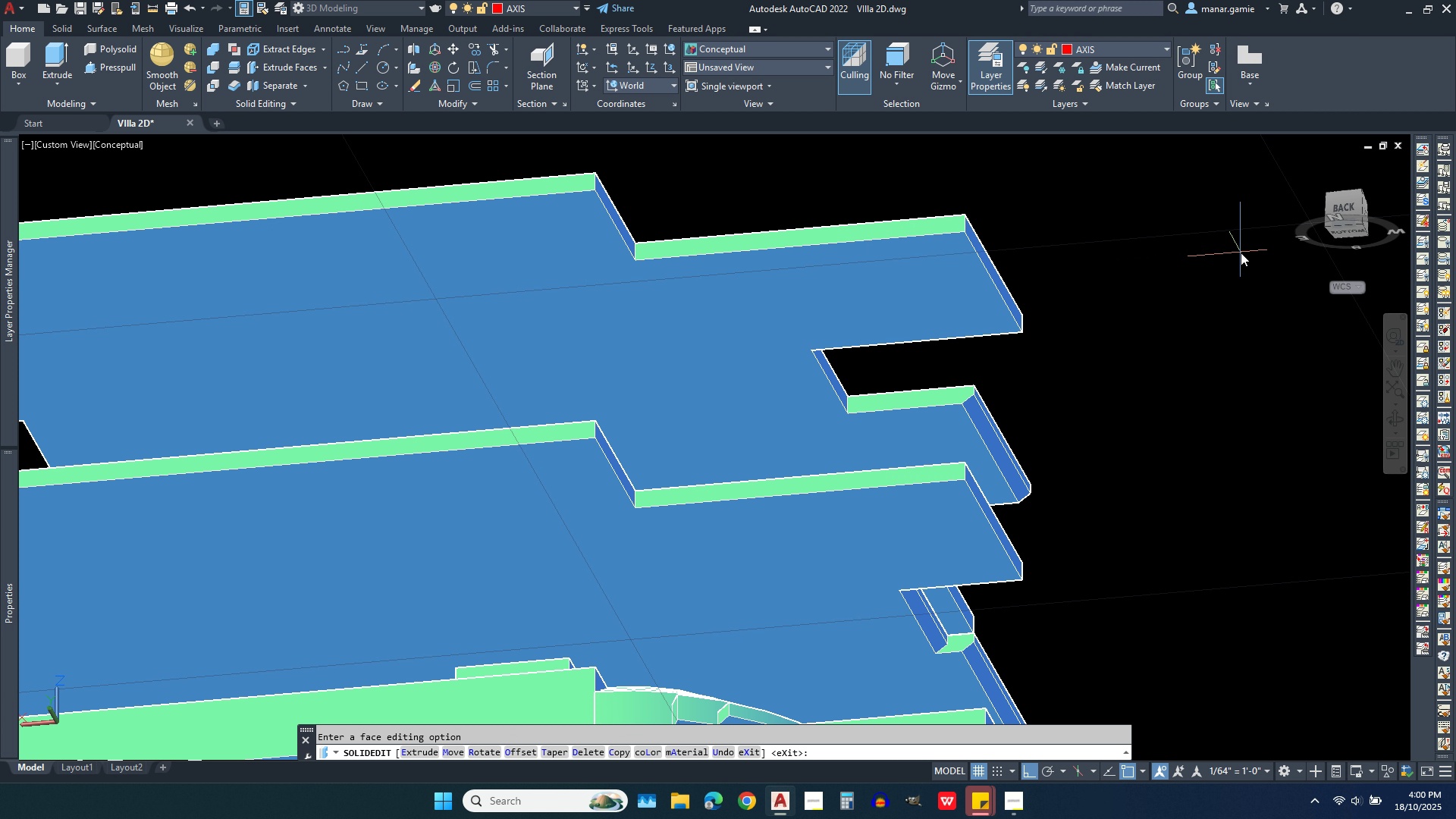 
key(Enter)
 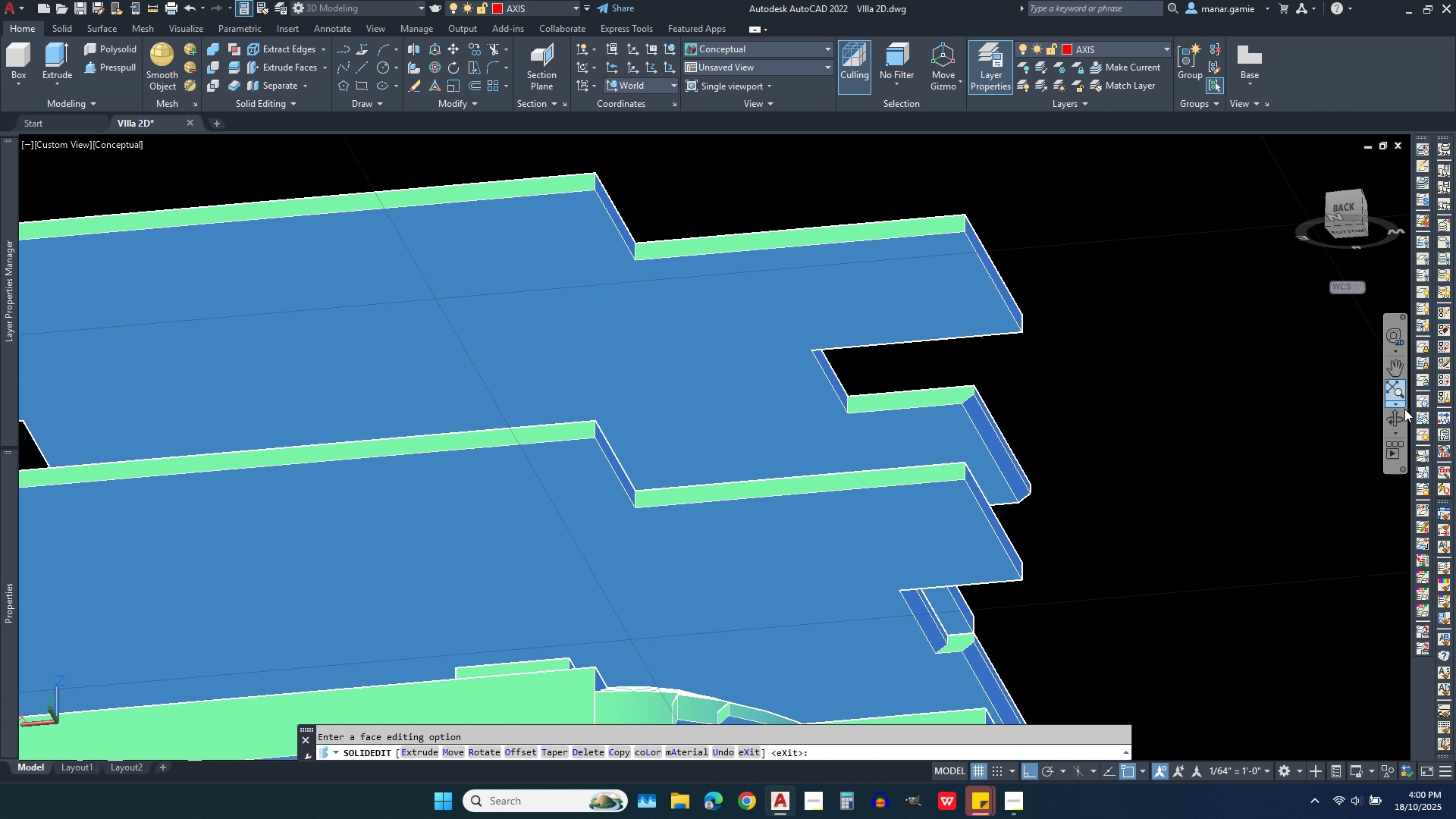 
left_click([1402, 416])
 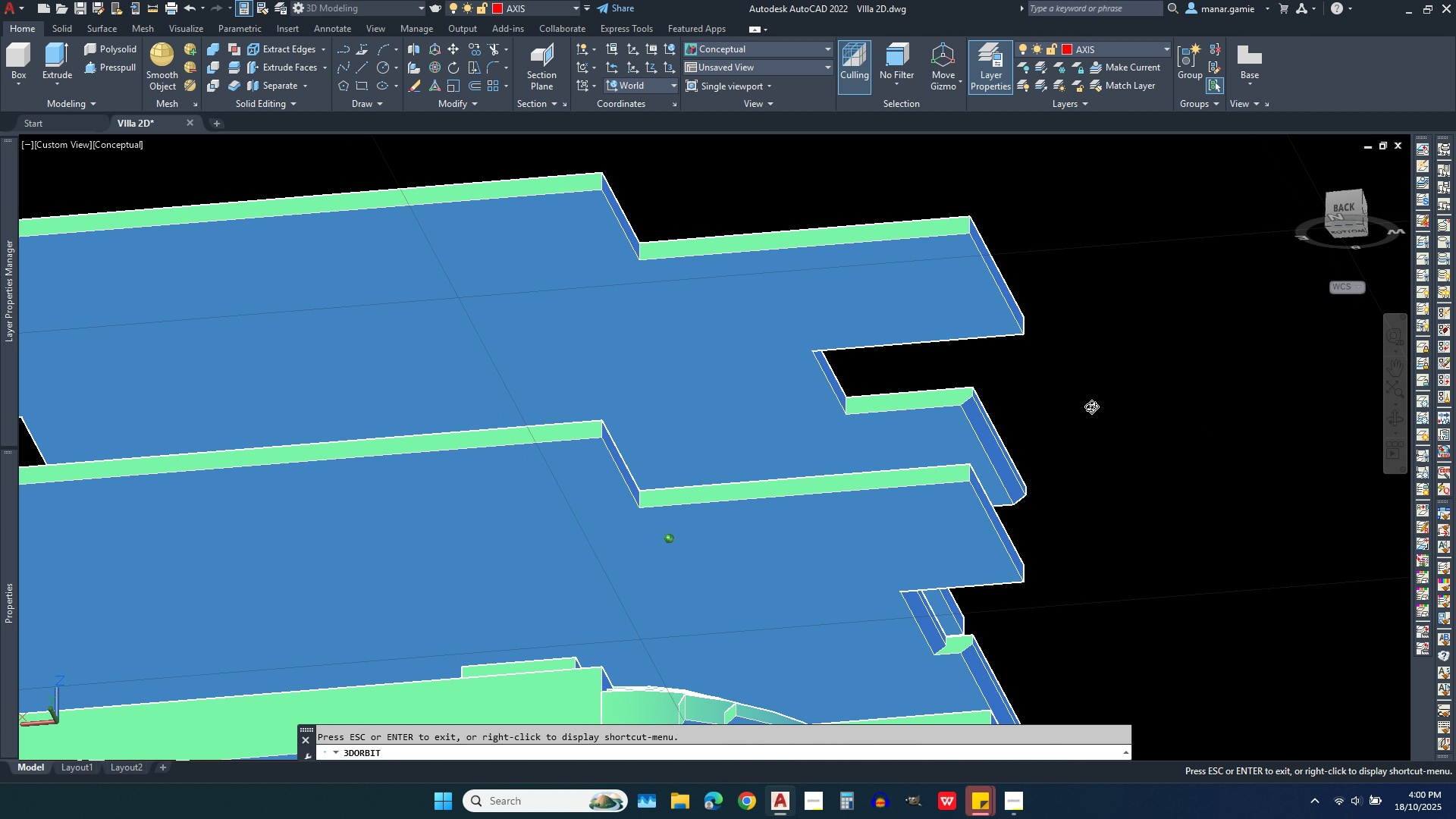 
left_click_drag(start_coordinate=[1087, 406], to_coordinate=[1187, 522])
 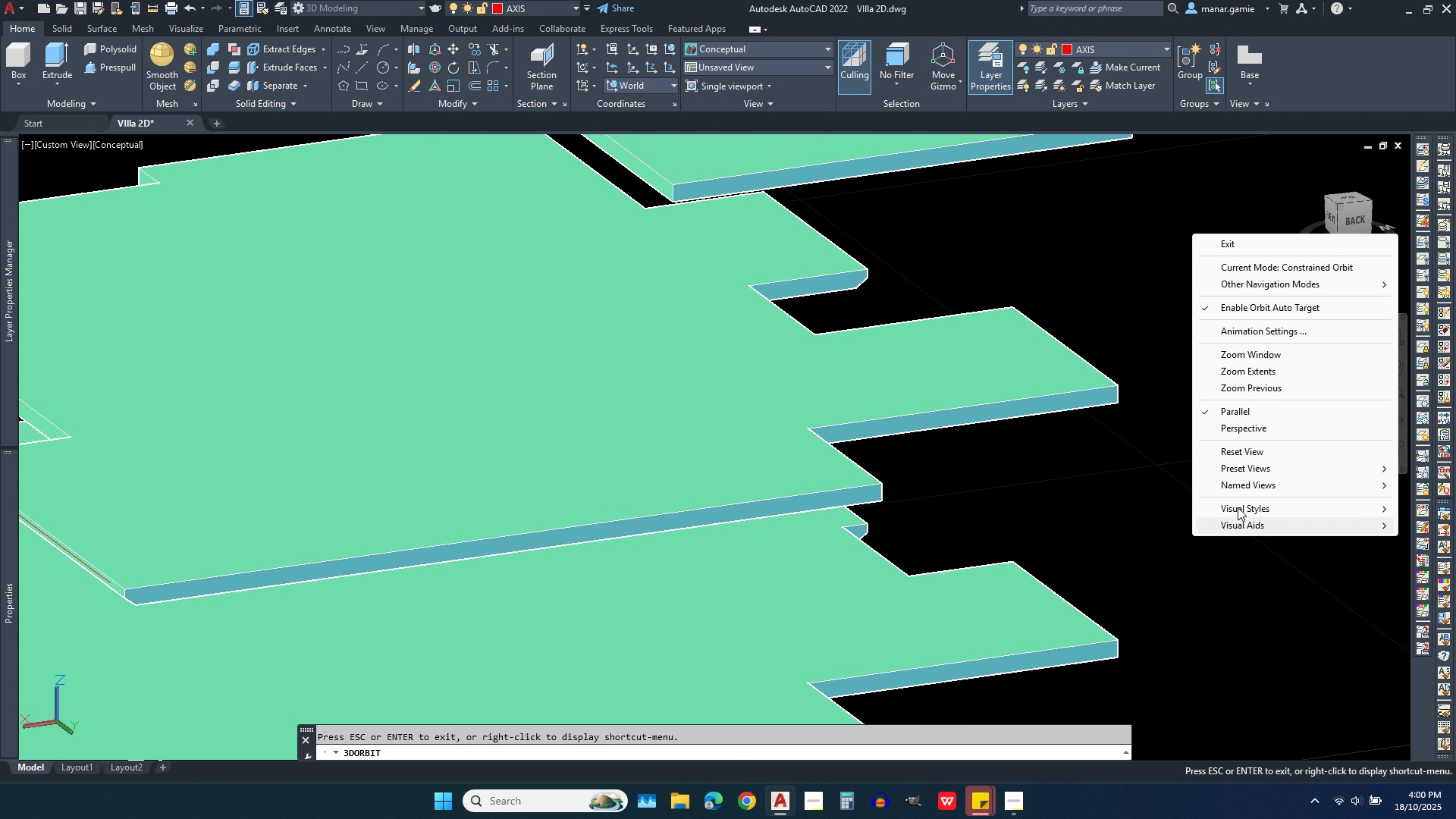 
right_click([1192, 536])
 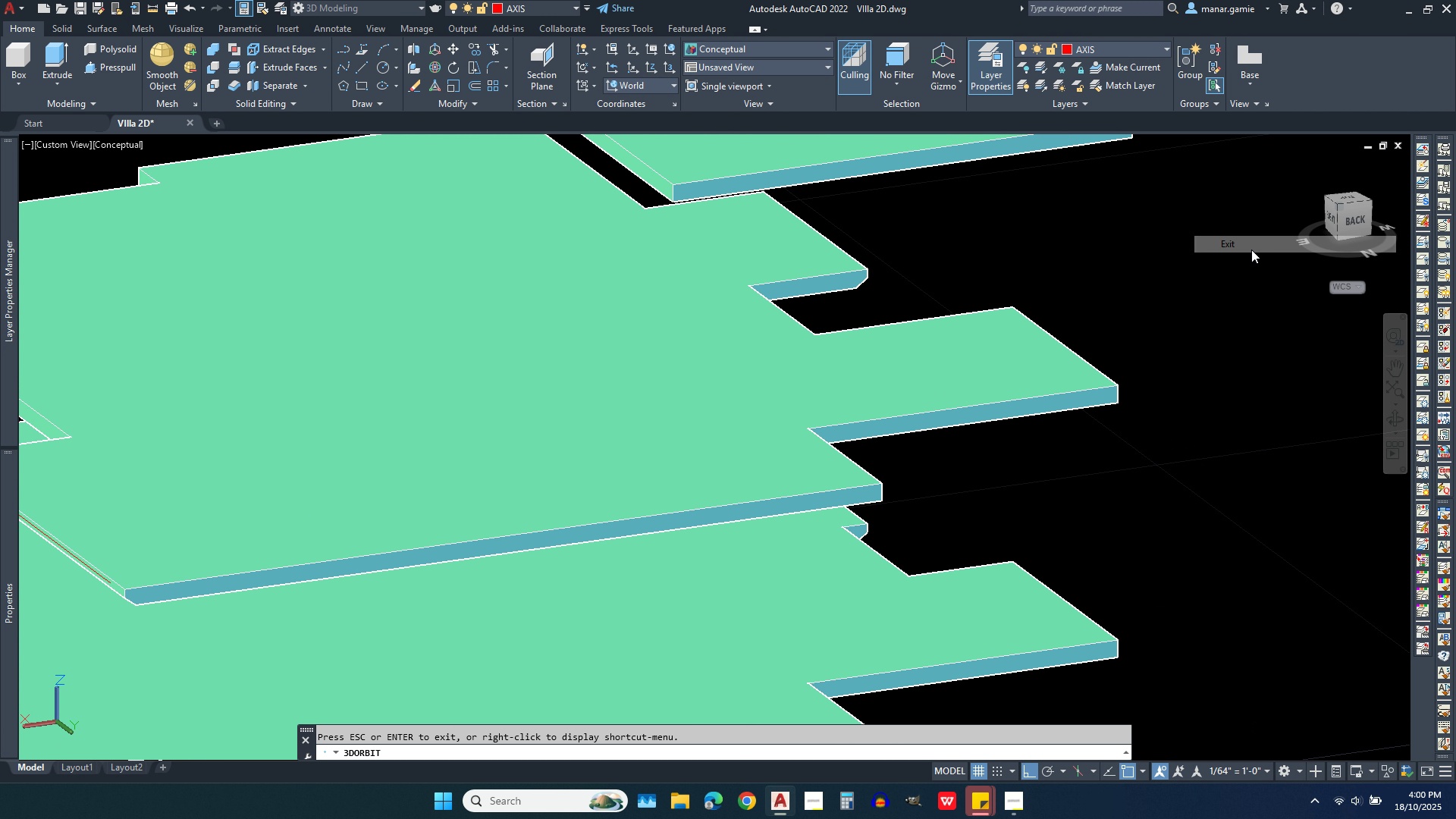 
left_click([1256, 249])
 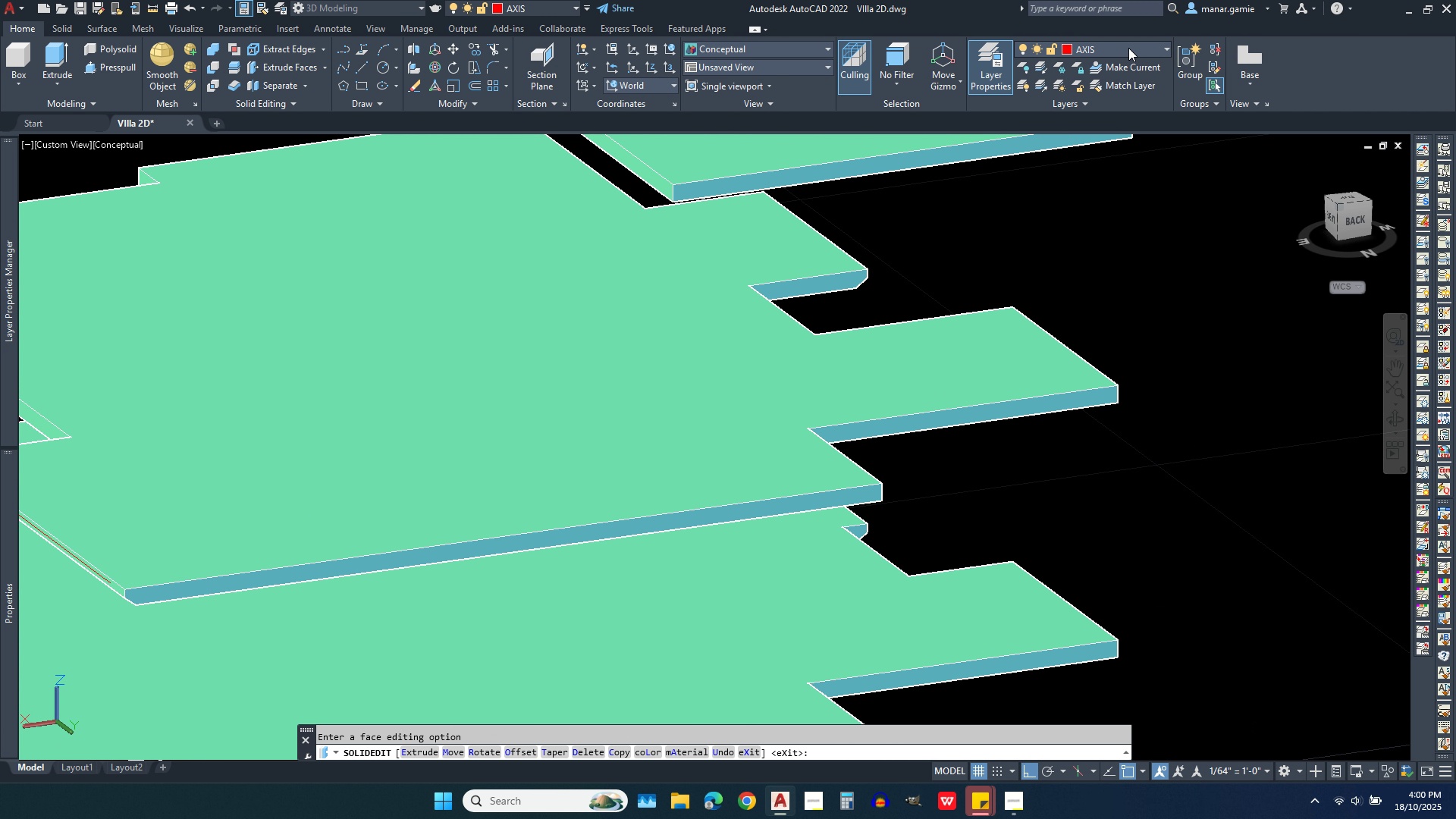 
left_click([1128, 48])
 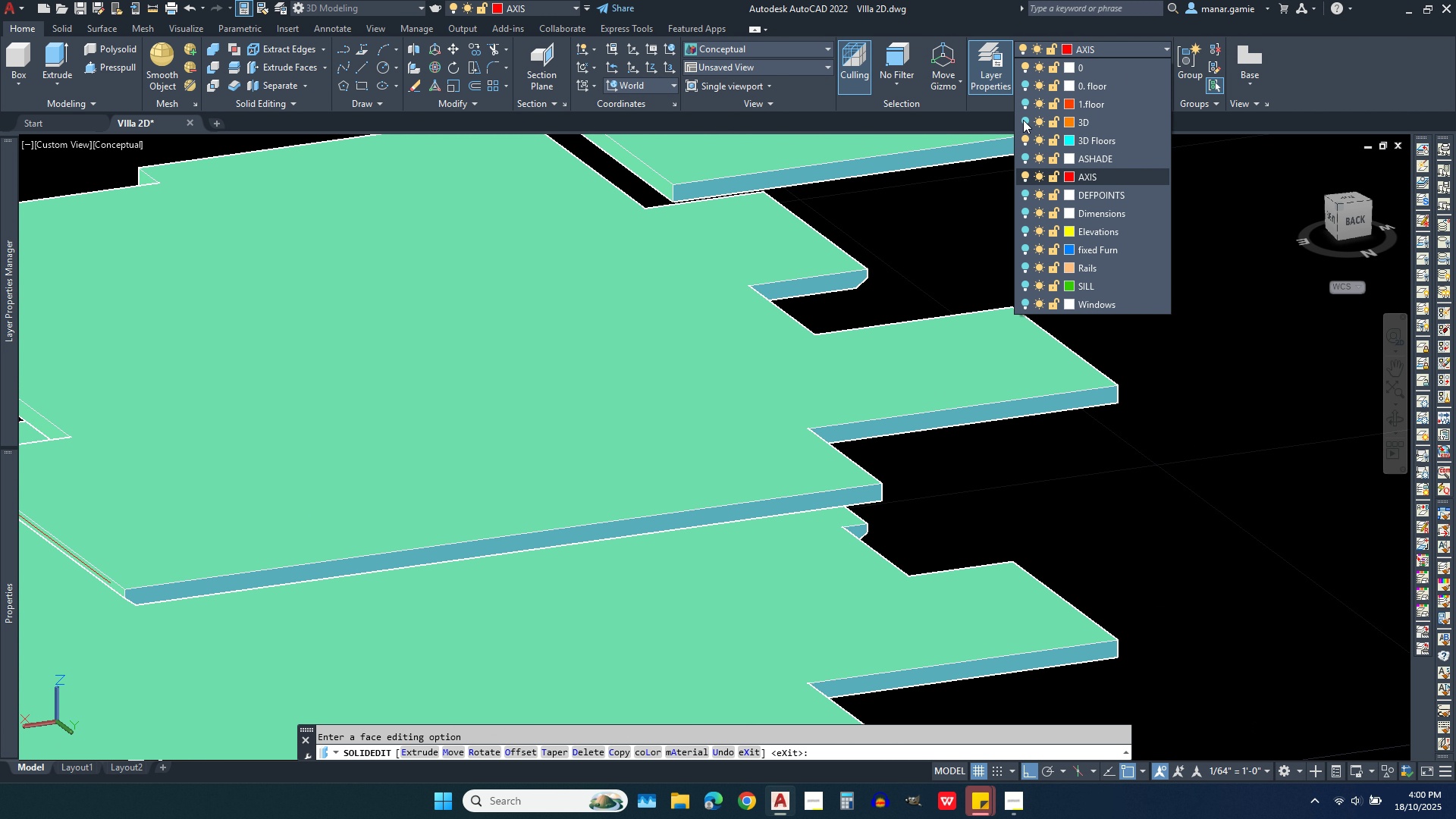 
left_click([1023, 120])
 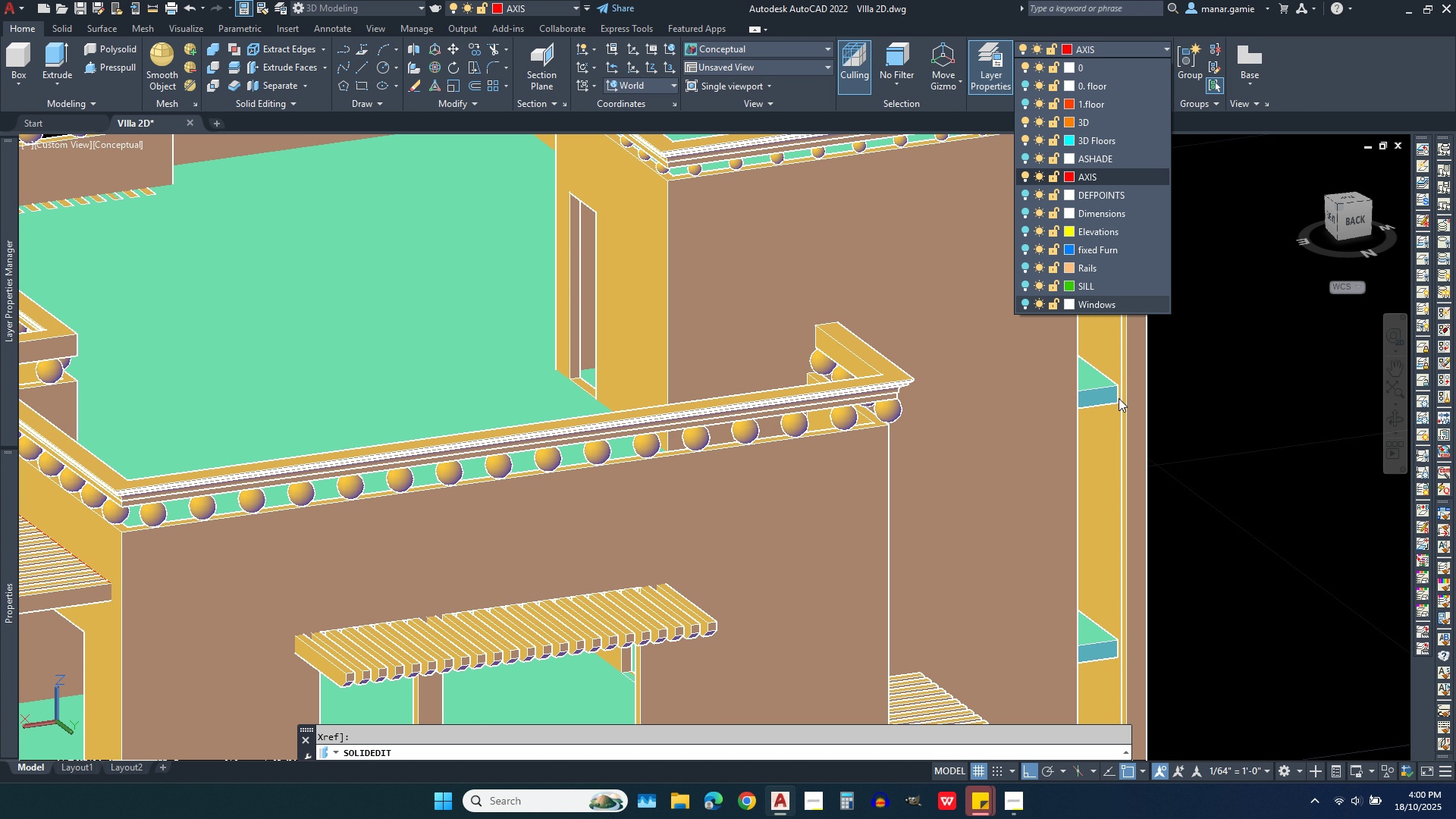 
scroll: coordinate [1296, 642], scroll_direction: up, amount: 4.0
 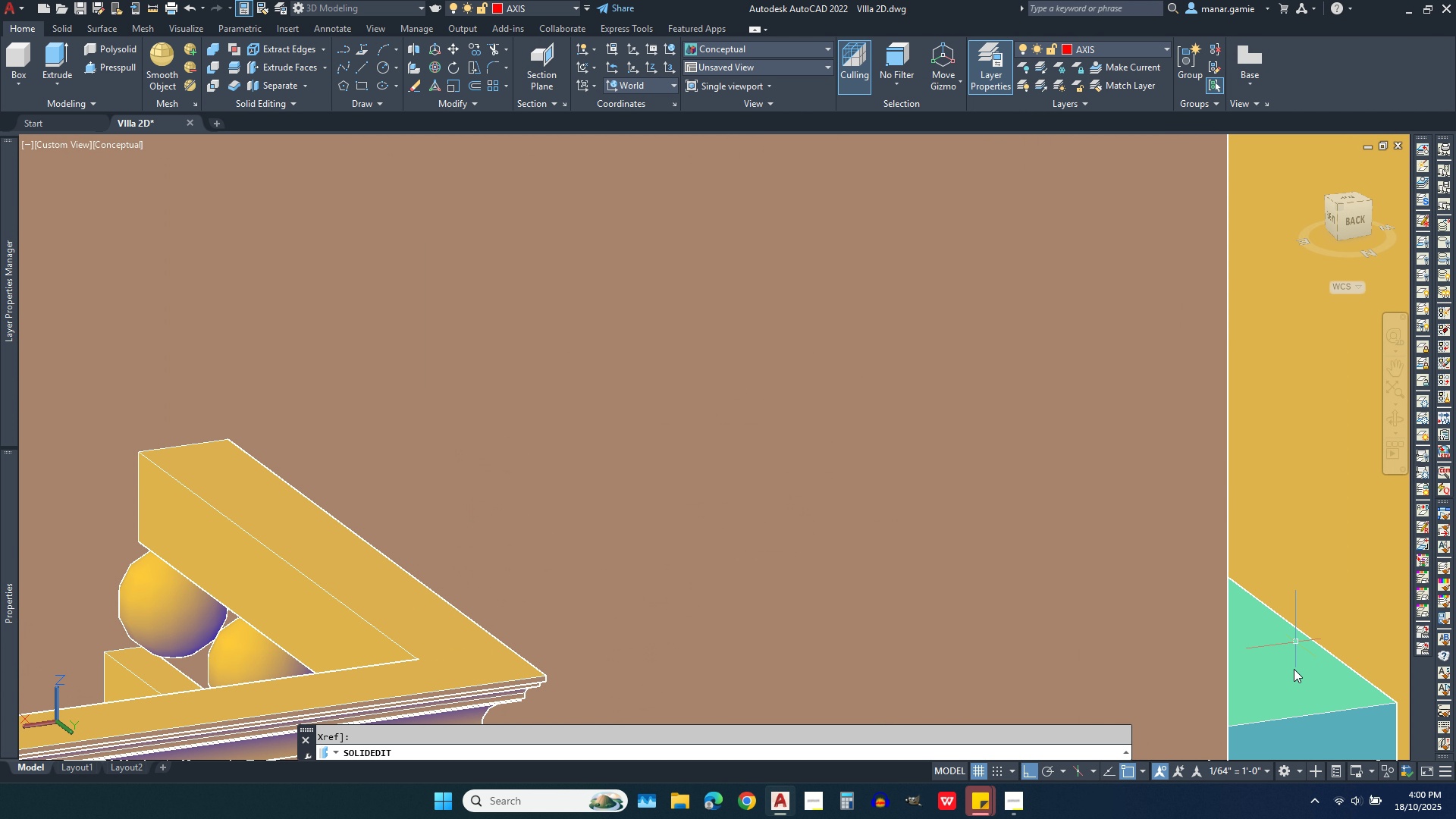 
left_click([1294, 669])
 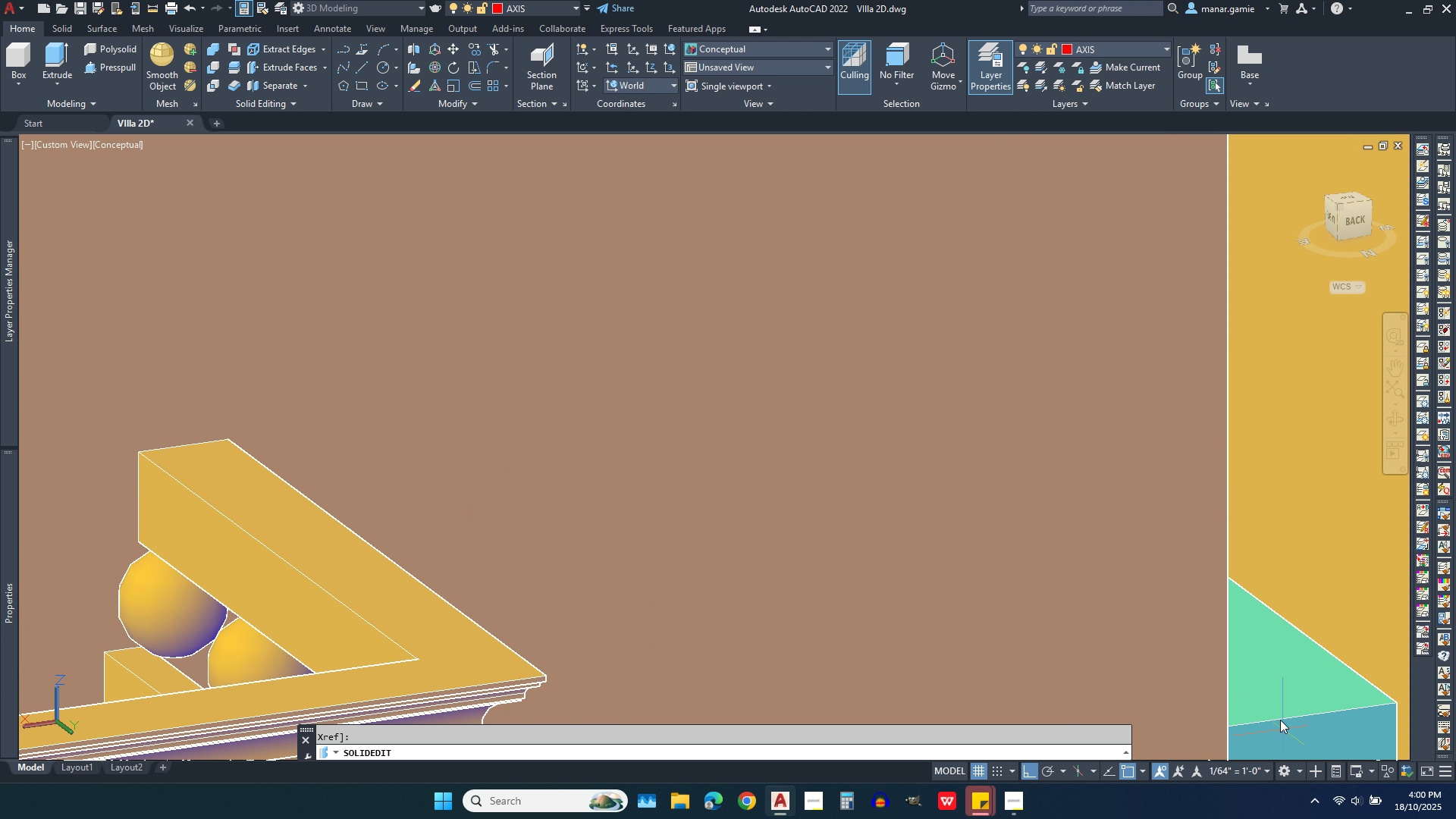 
left_click([1283, 730])
 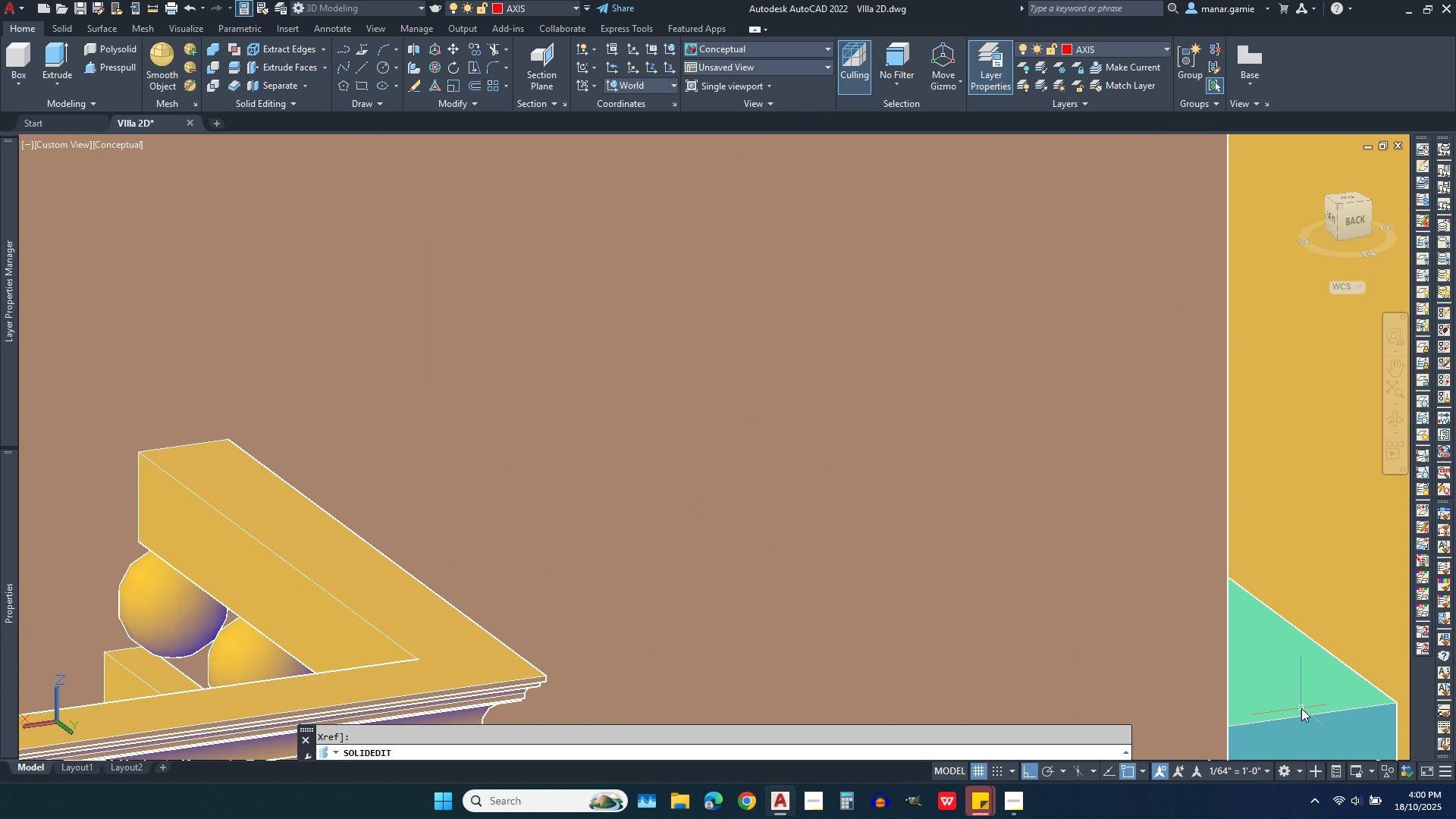 
key(Escape)
 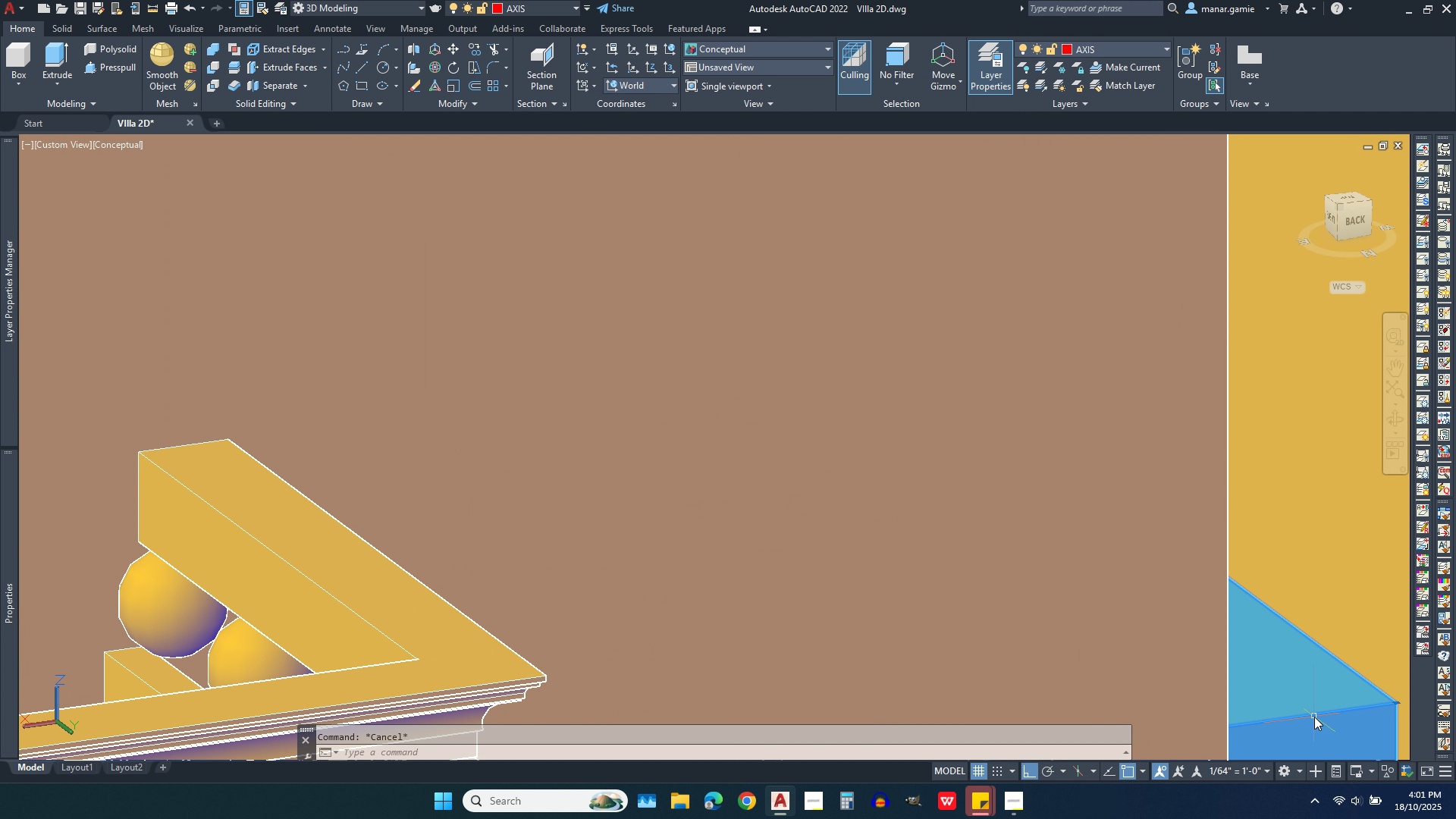 
key(Escape)
 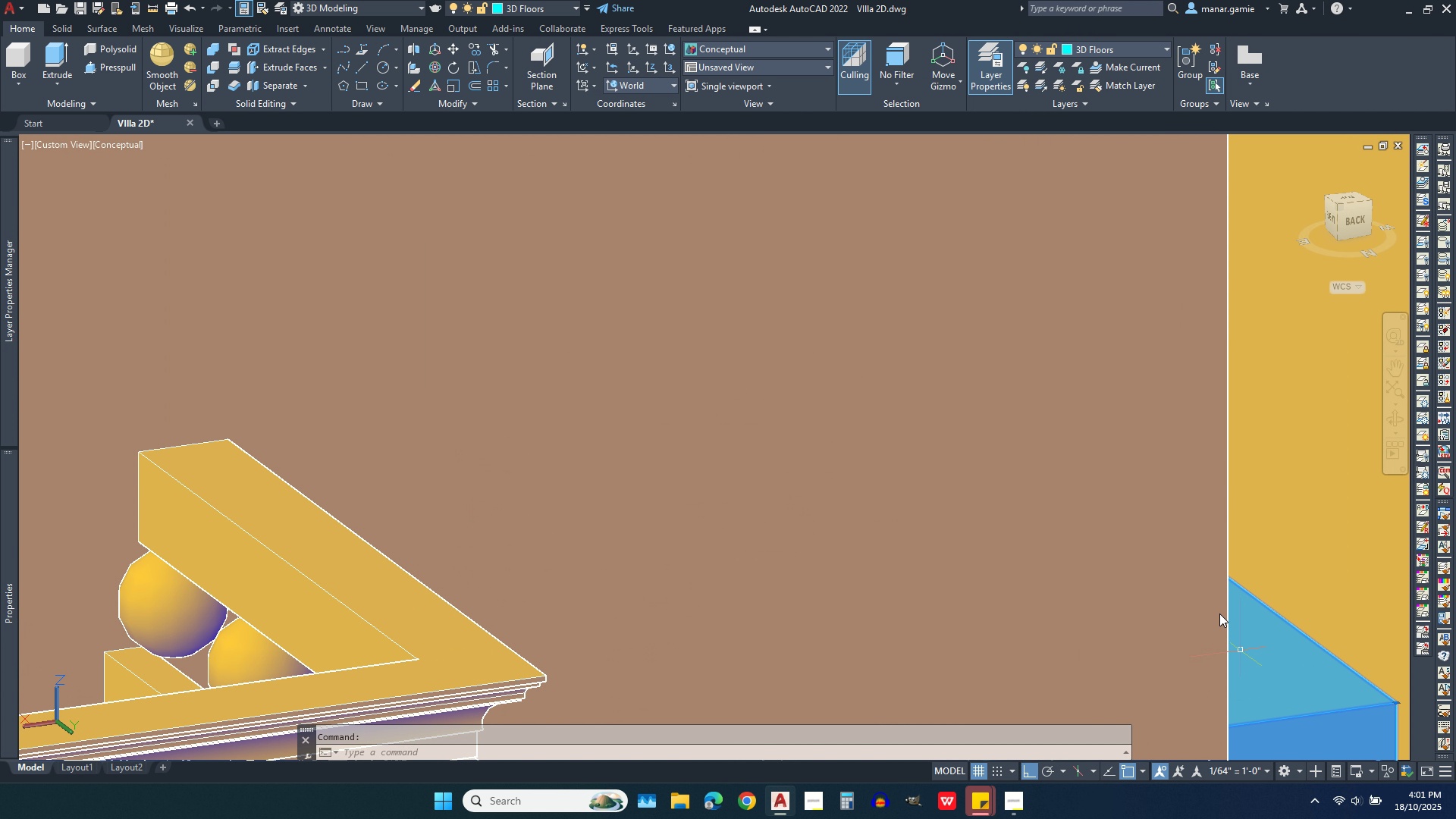 
left_click([1314, 717])
 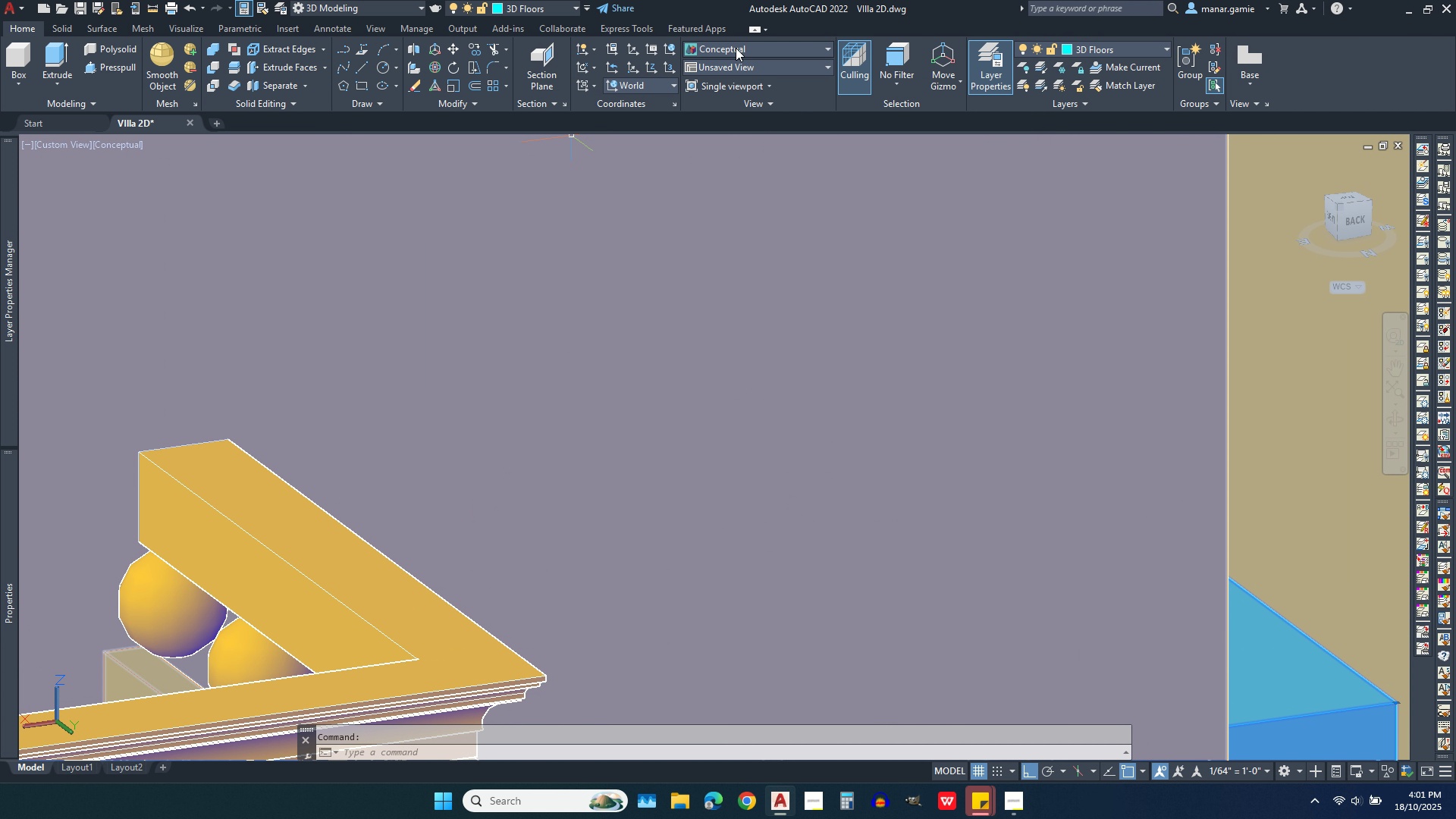 
left_click([736, 48])
 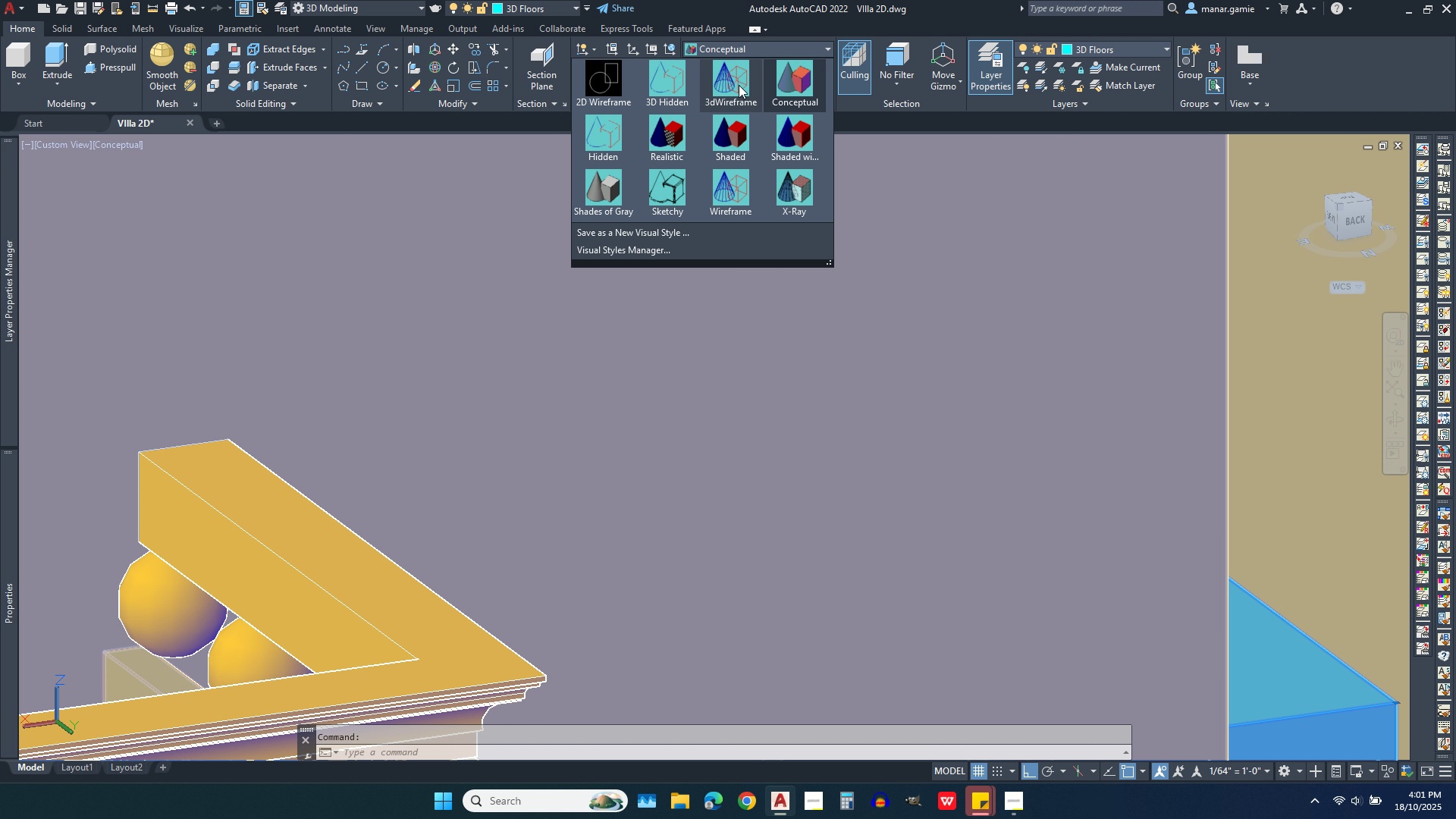 
left_click([739, 85])
 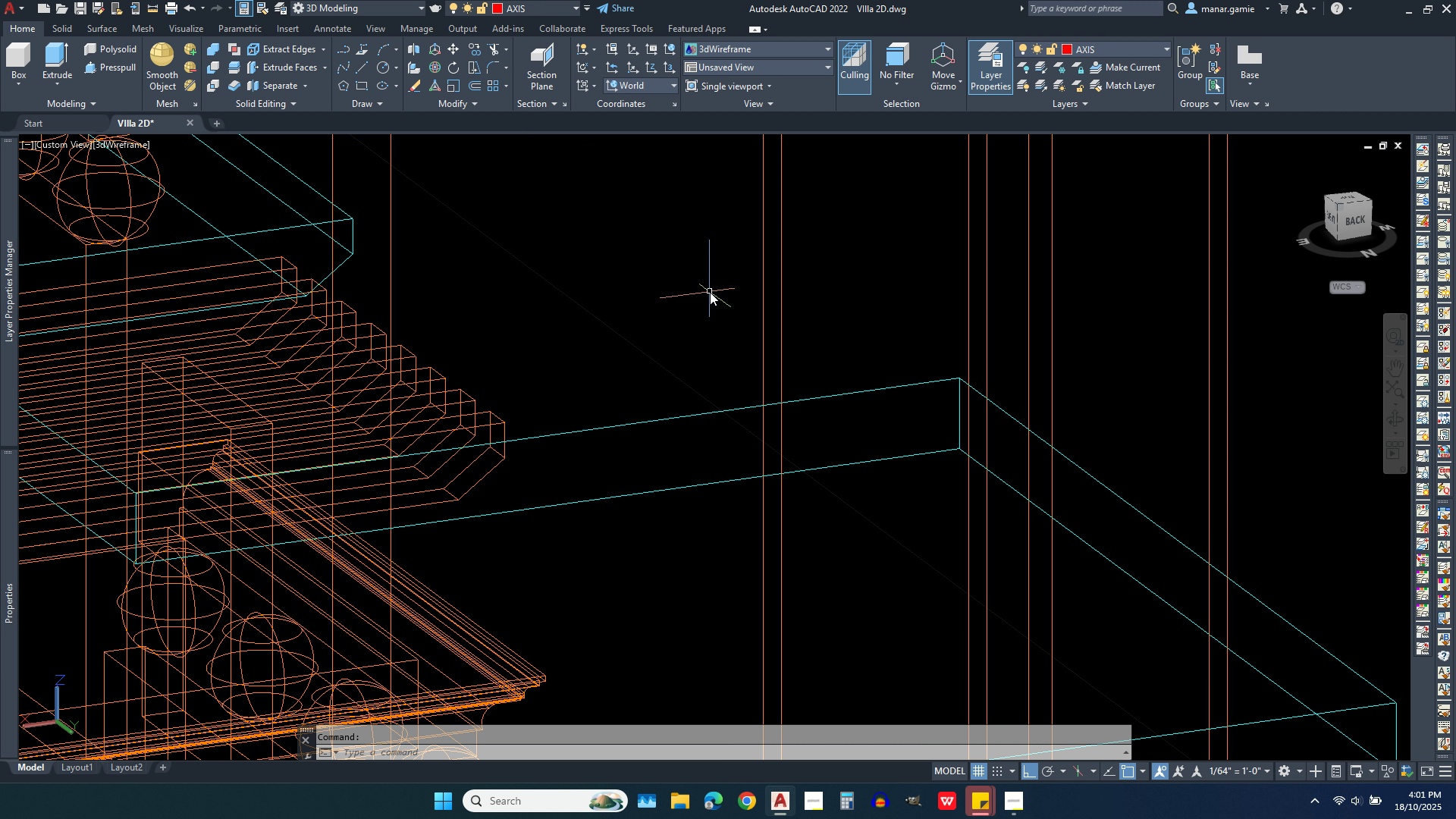 
scroll: coordinate [710, 292], scroll_direction: down, amount: 2.0
 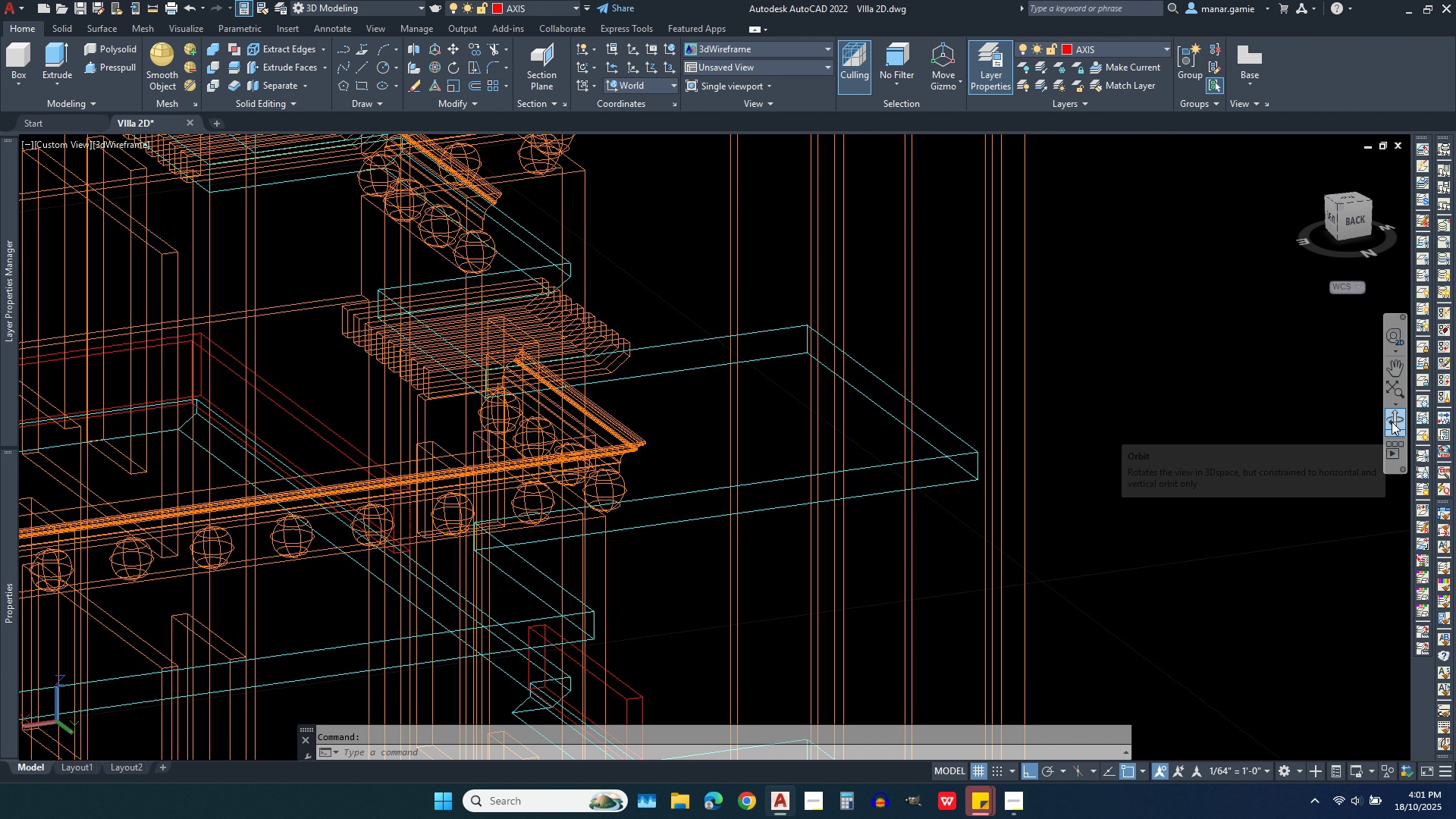 
left_click([1392, 422])
 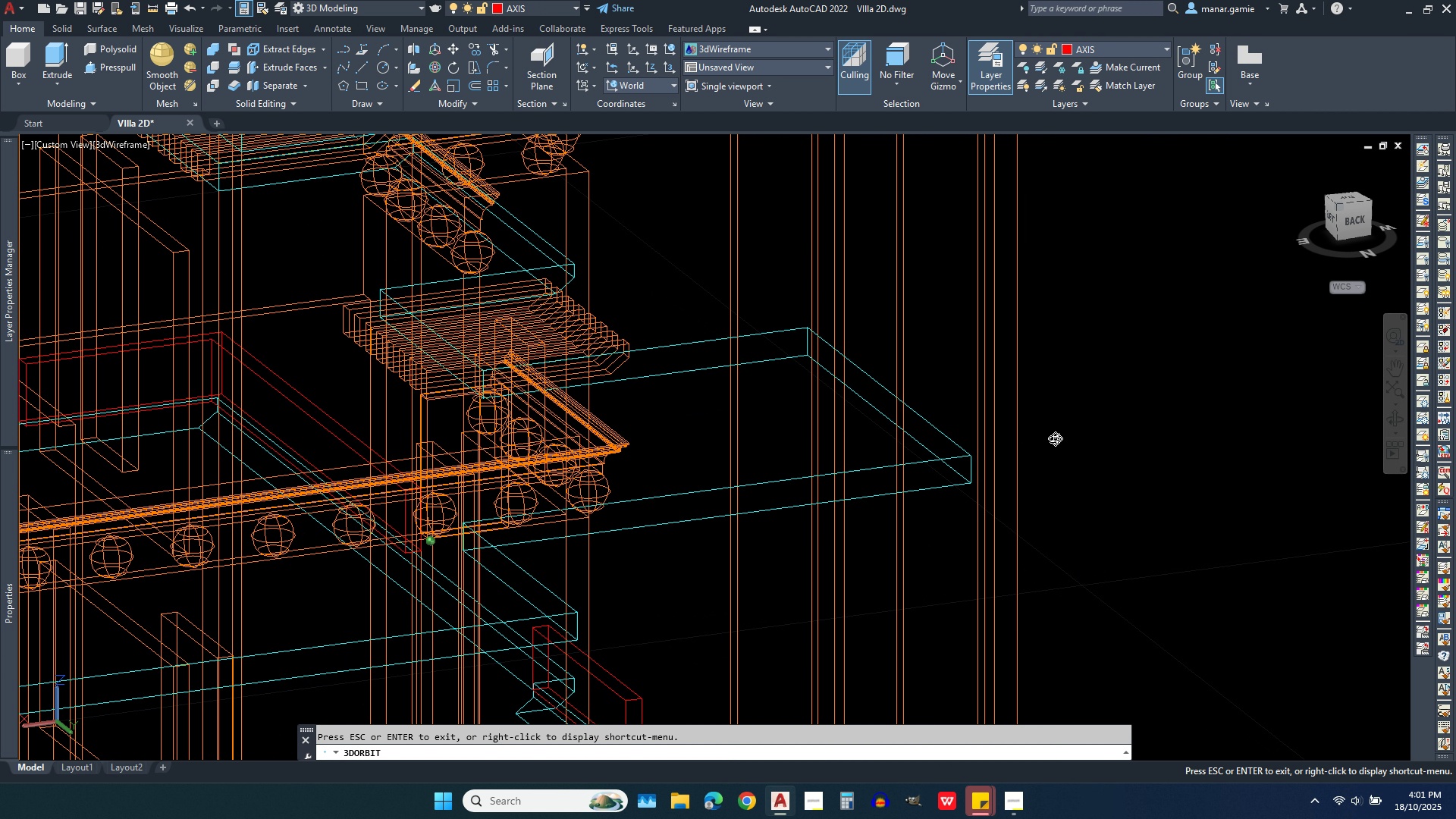 
left_click_drag(start_coordinate=[1060, 438], to_coordinate=[993, 391])
 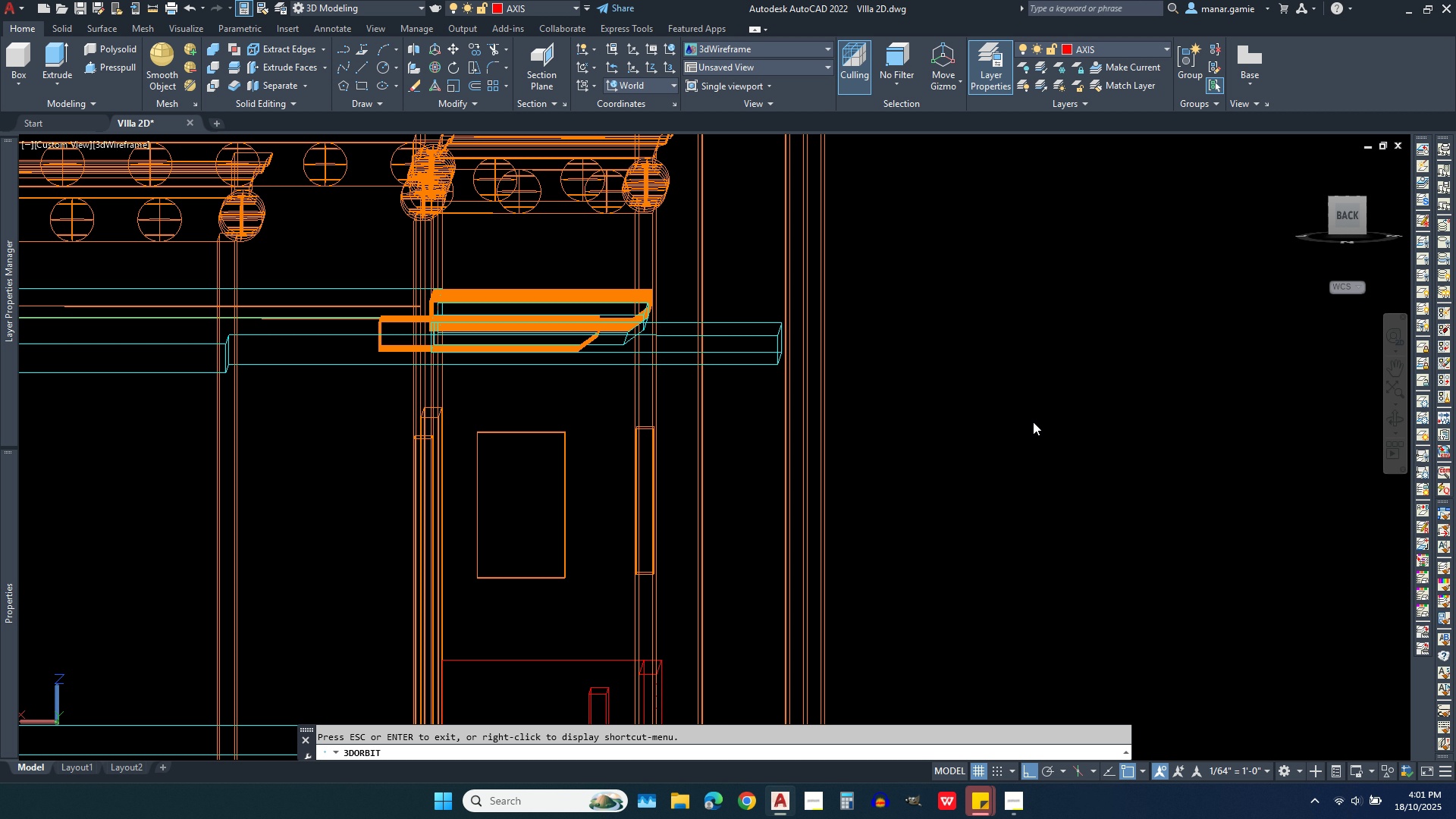 
key(Escape)
 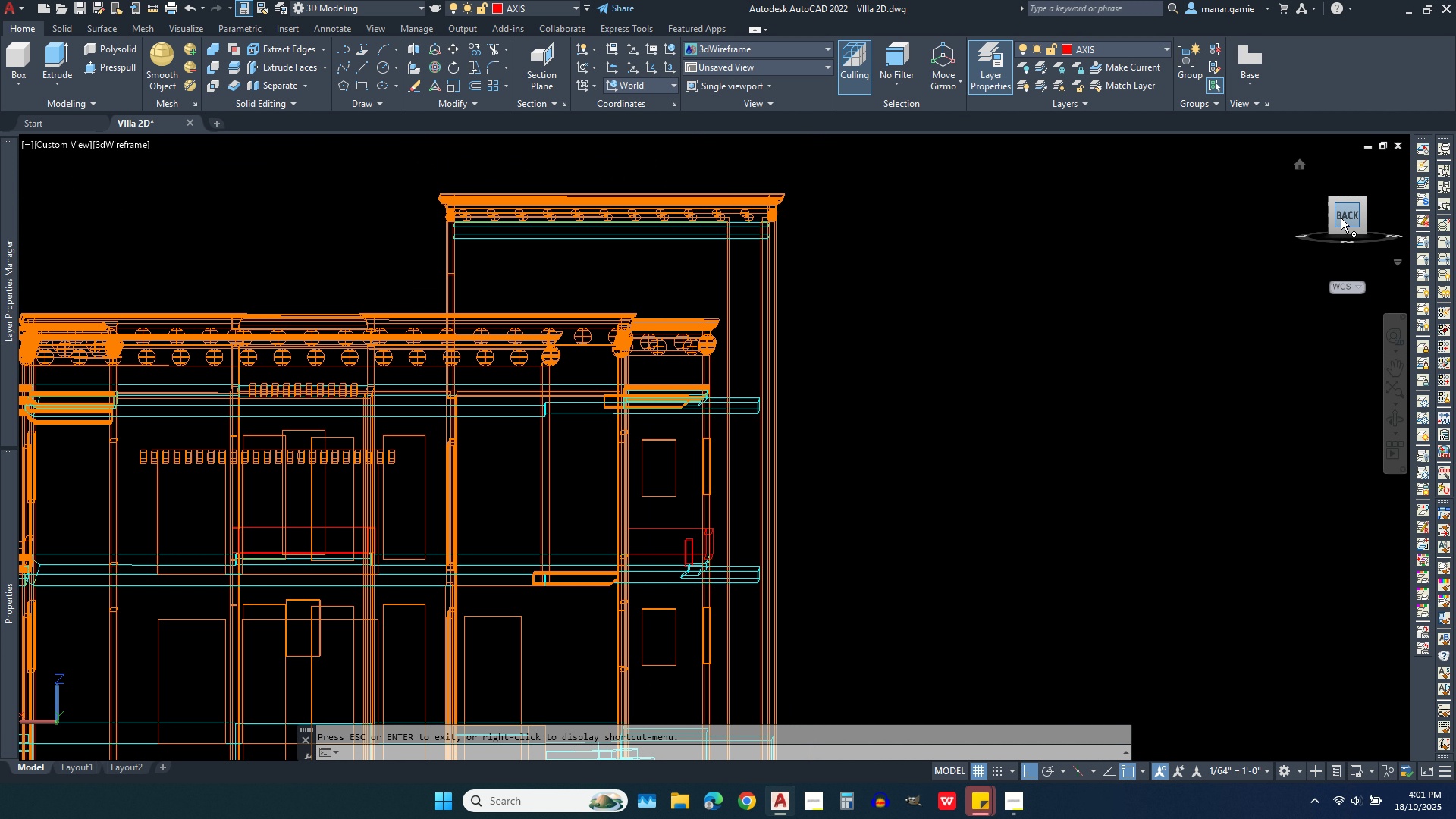 
left_click([1341, 218])
 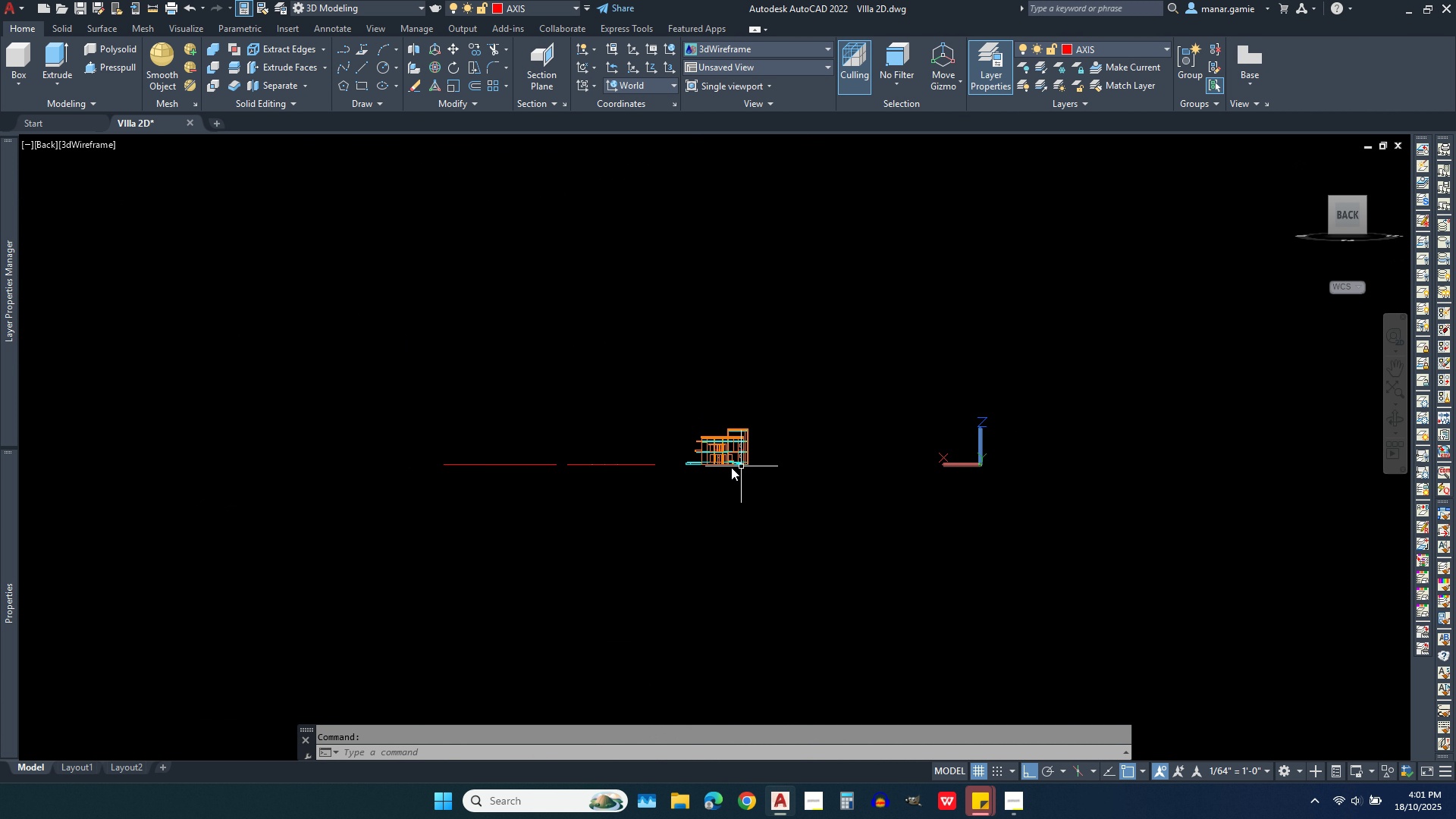 
scroll: coordinate [797, 430], scroll_direction: up, amount: 12.0
 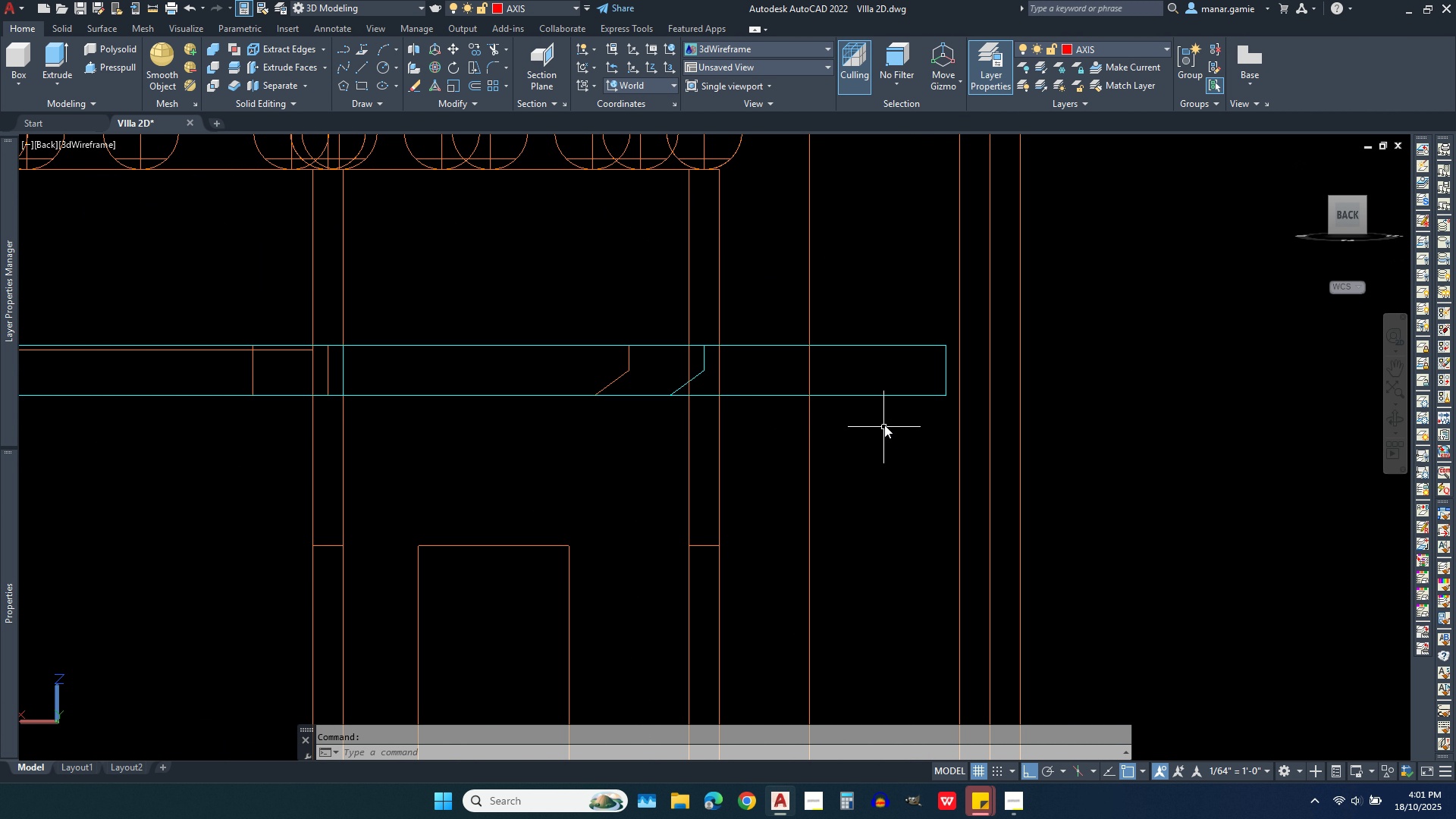 
scroll: coordinate [884, 419], scroll_direction: down, amount: 2.0
 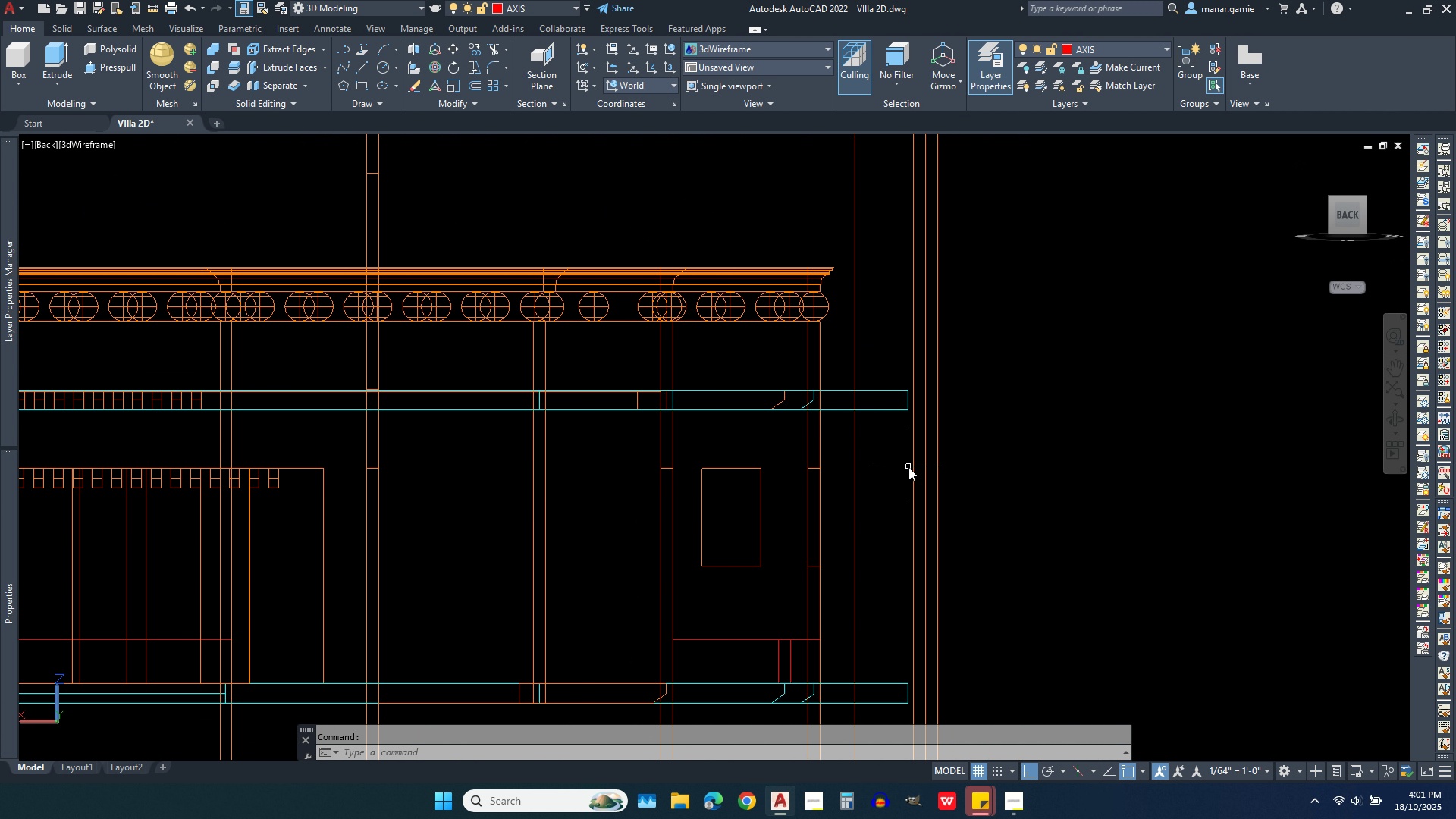 
scroll: coordinate [908, 467], scroll_direction: up, amount: 1.0
 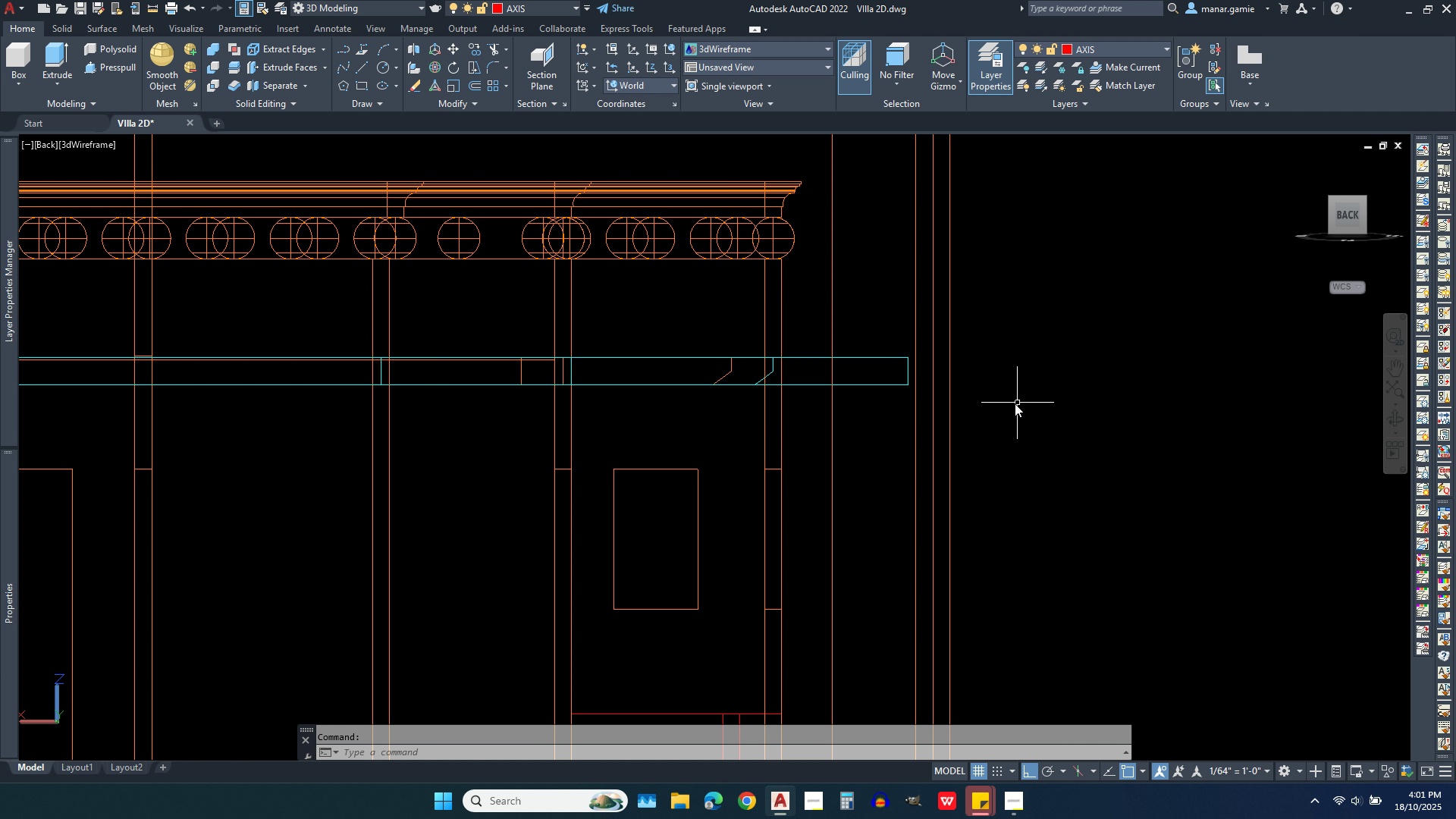 
key(Escape)
 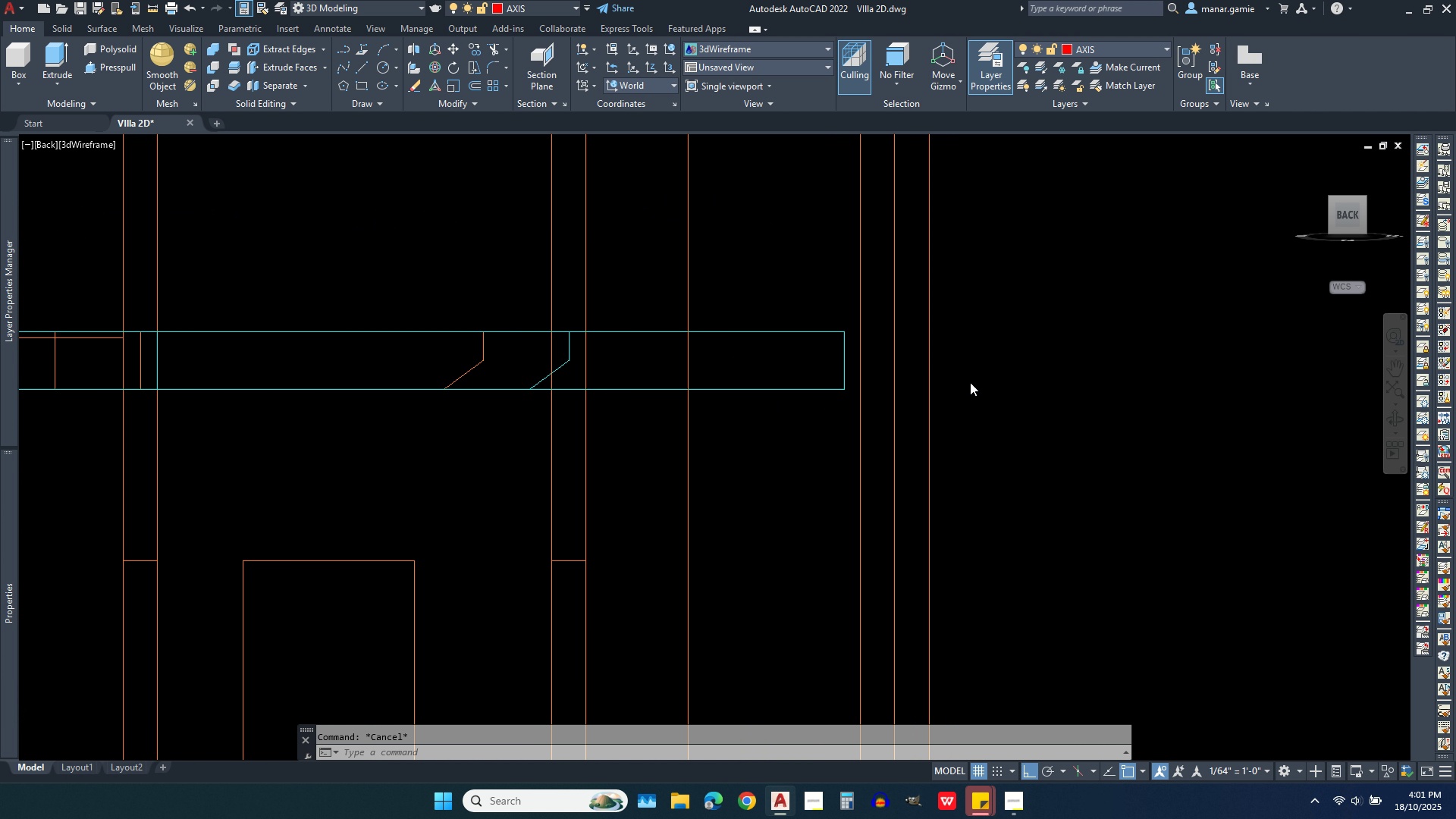 
scroll: coordinate [970, 382], scroll_direction: up, amount: 3.0
 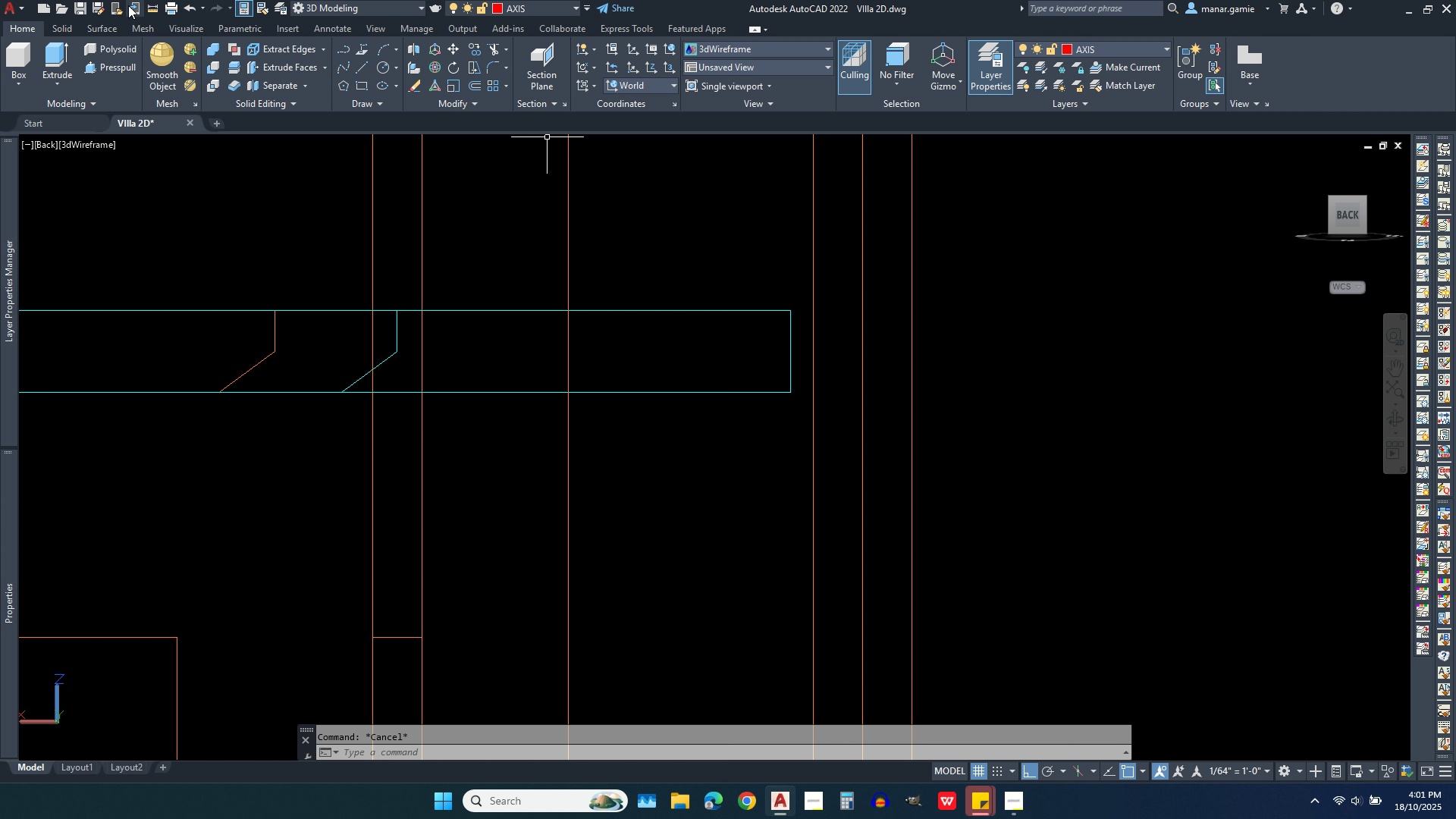 
wait(5.61)
 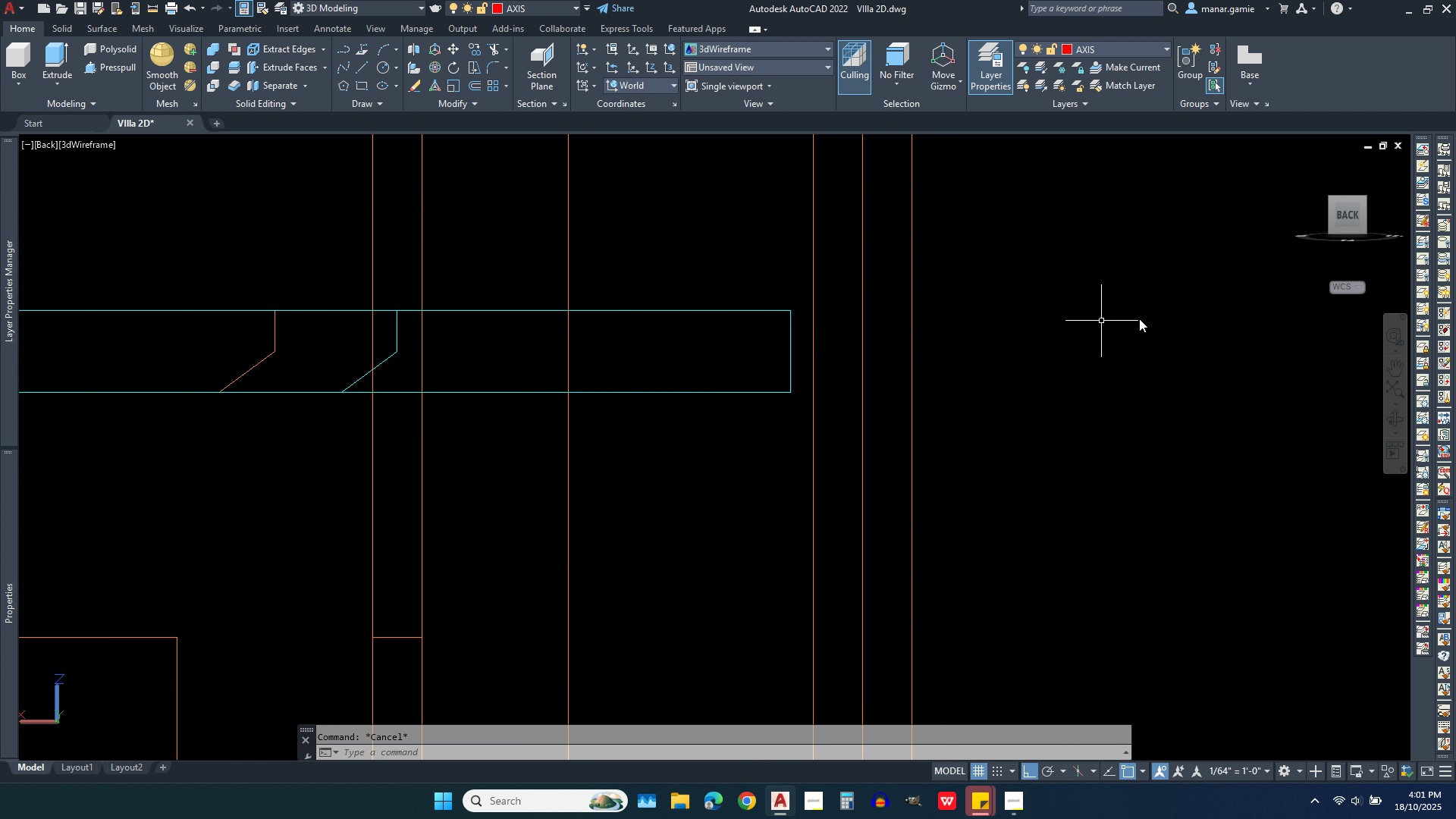 
left_click([149, 11])
 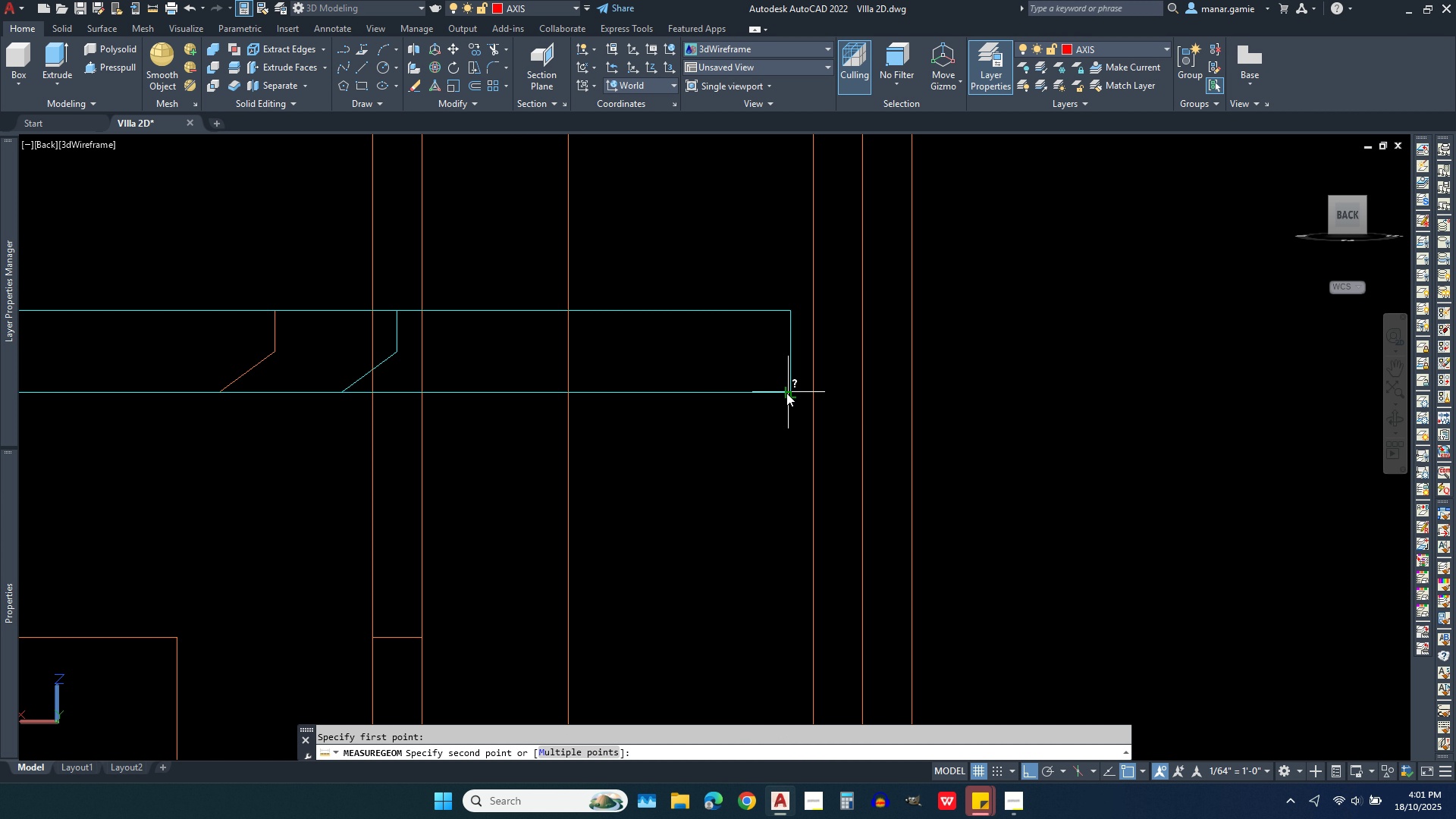 
left_click([789, 393])
 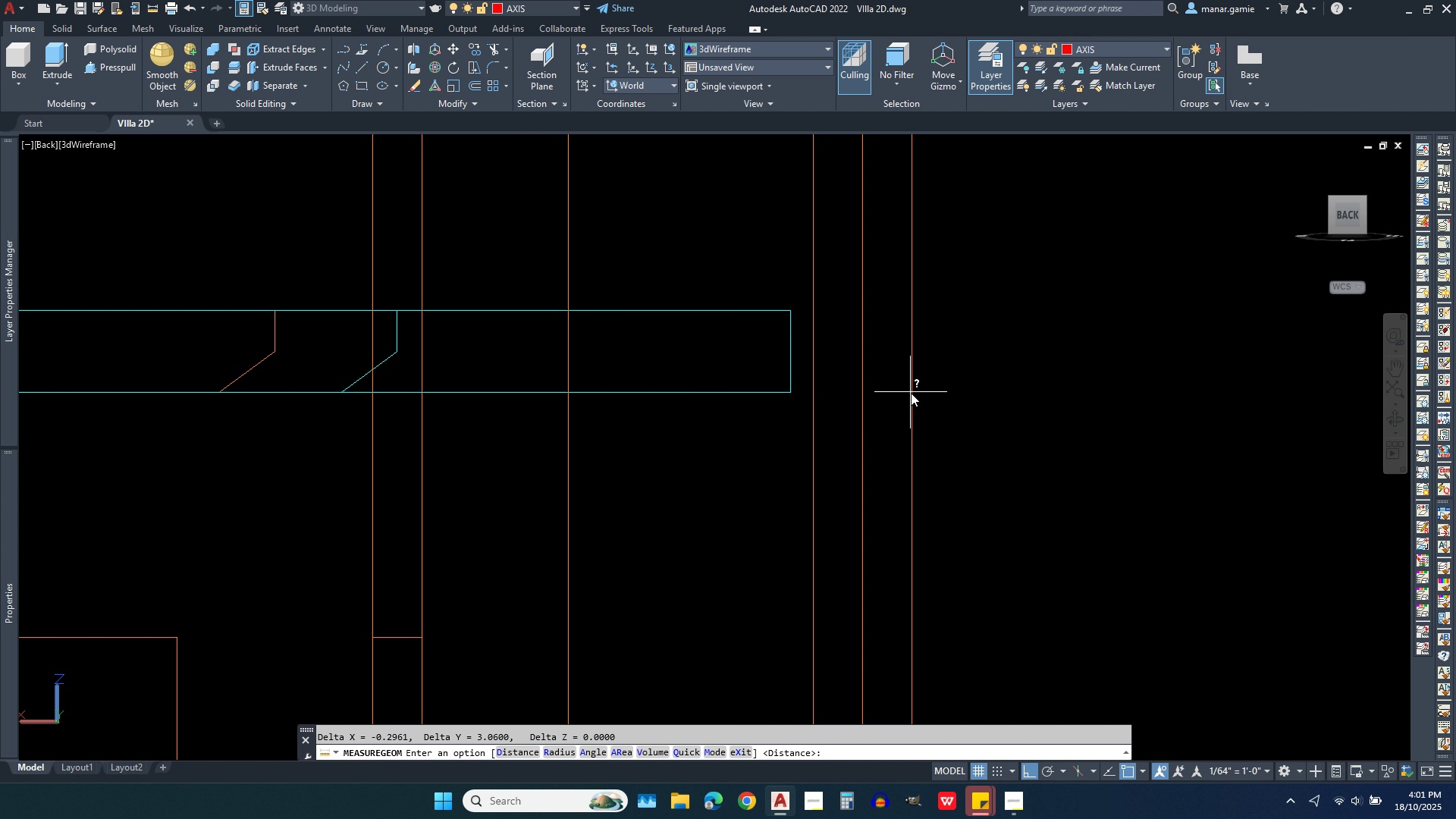 
left_click([911, 393])
 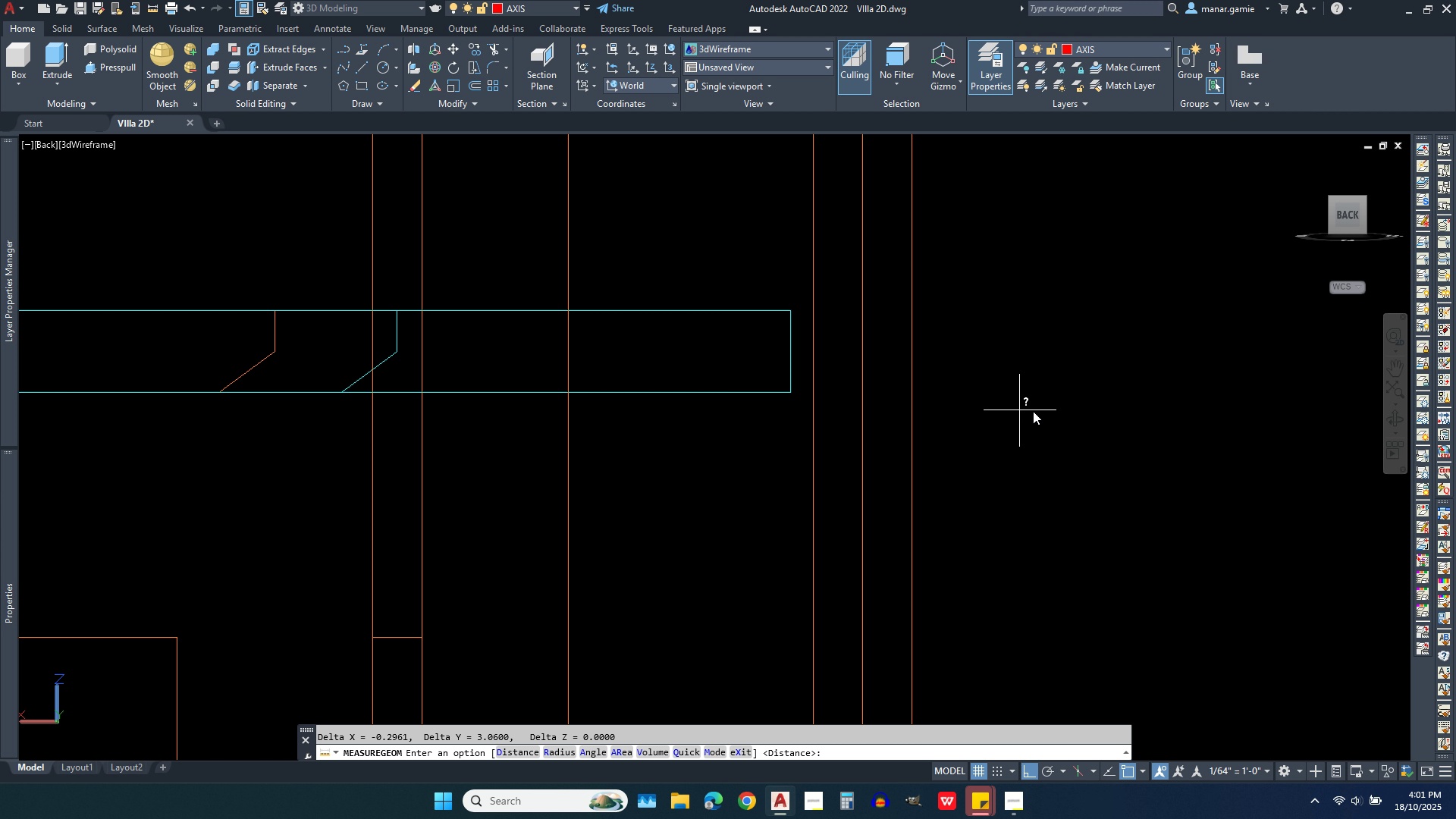 
mouse_move([1116, 406])
 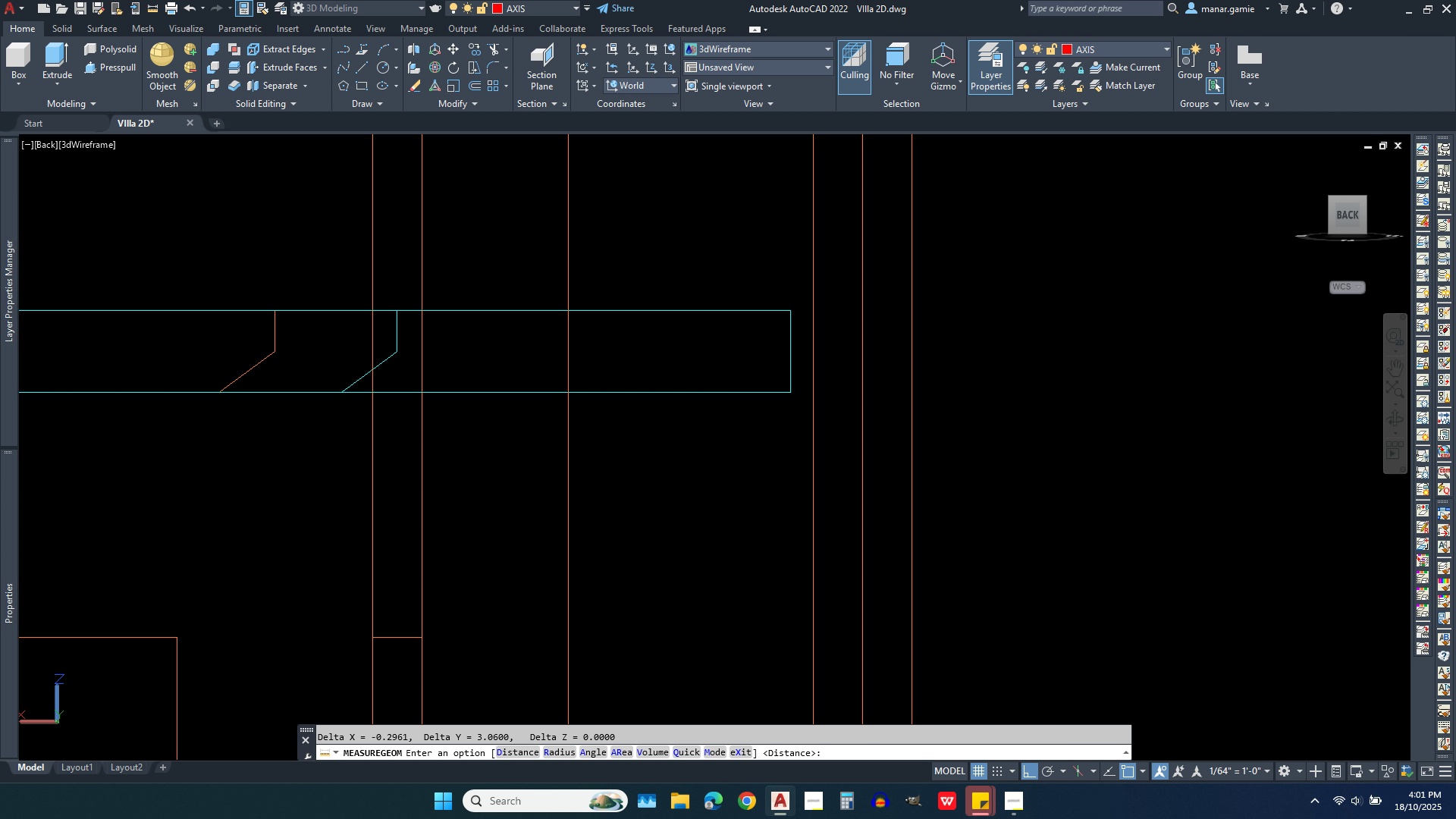 
wait(11.01)
 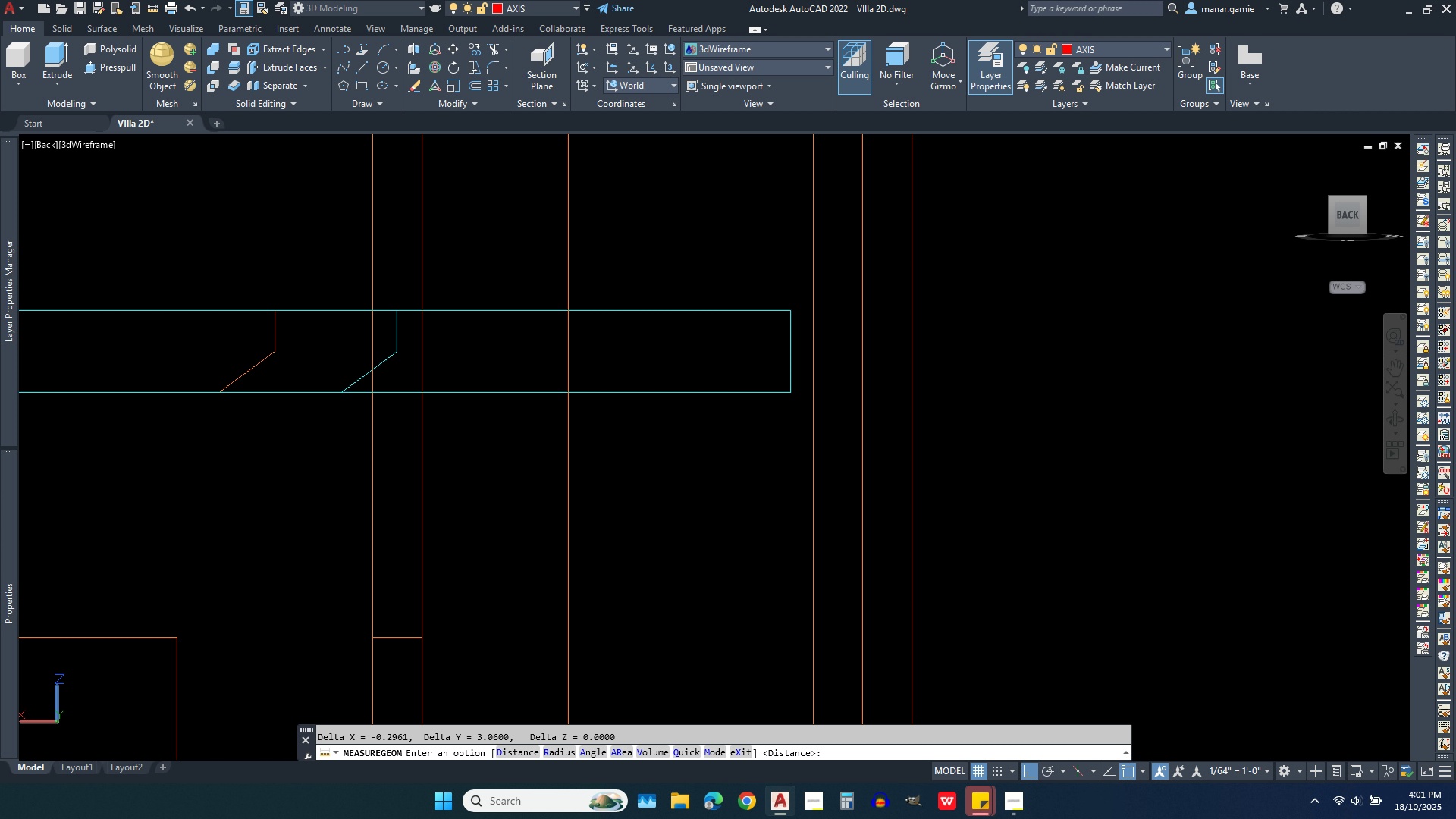 
left_click([792, 395])
 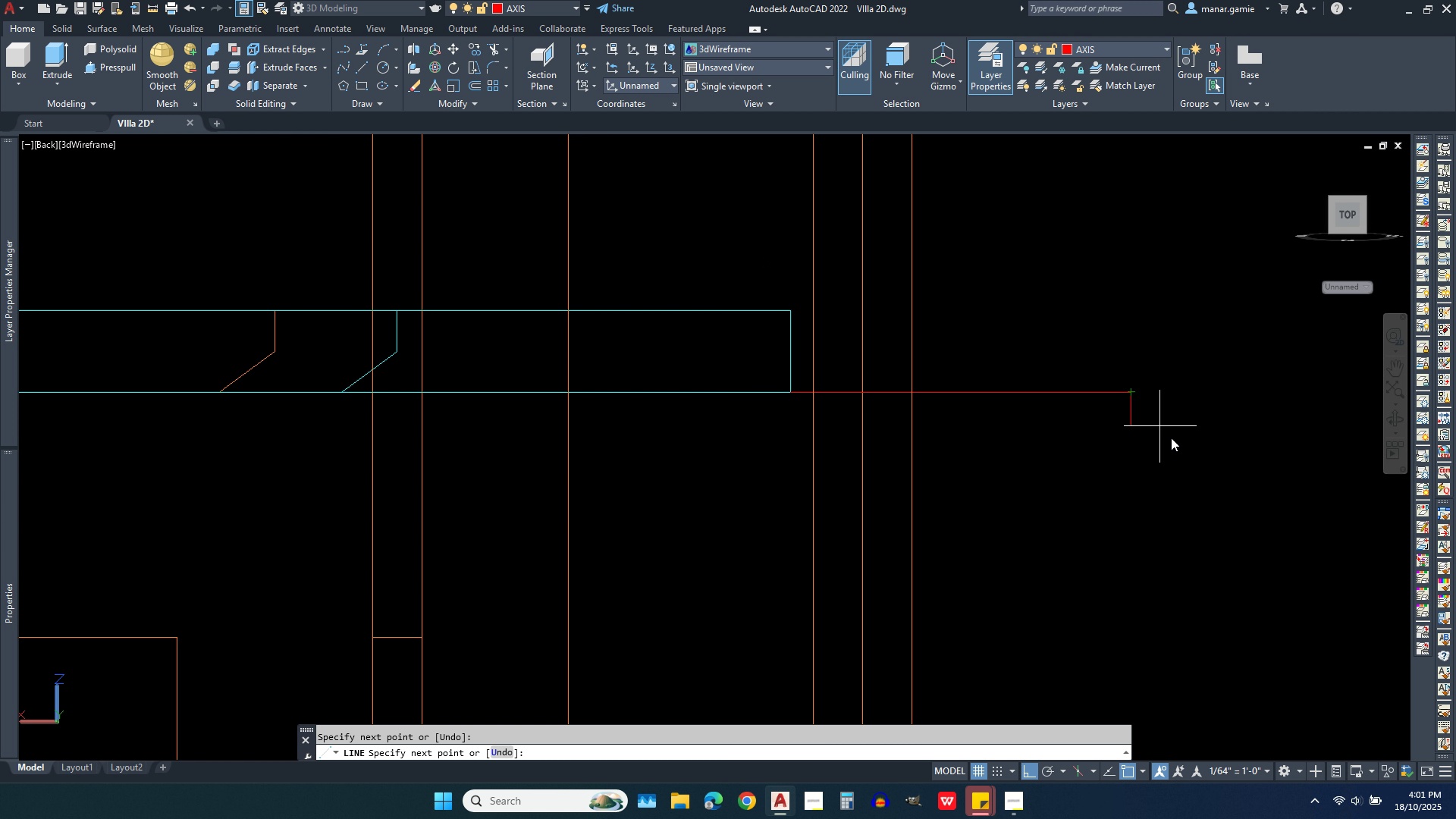 
left_click([1131, 400])
 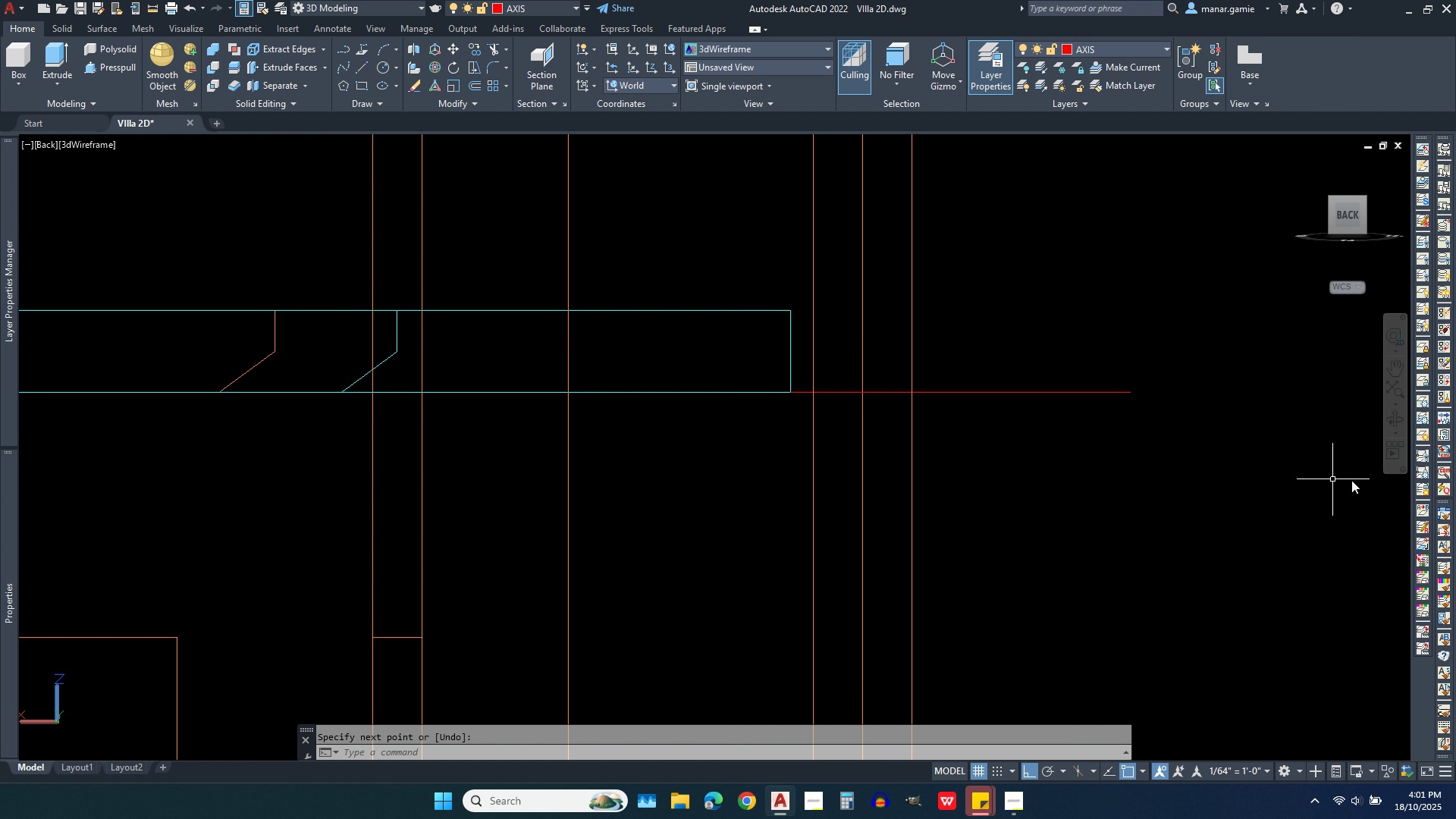 
right_click([1181, 448])
 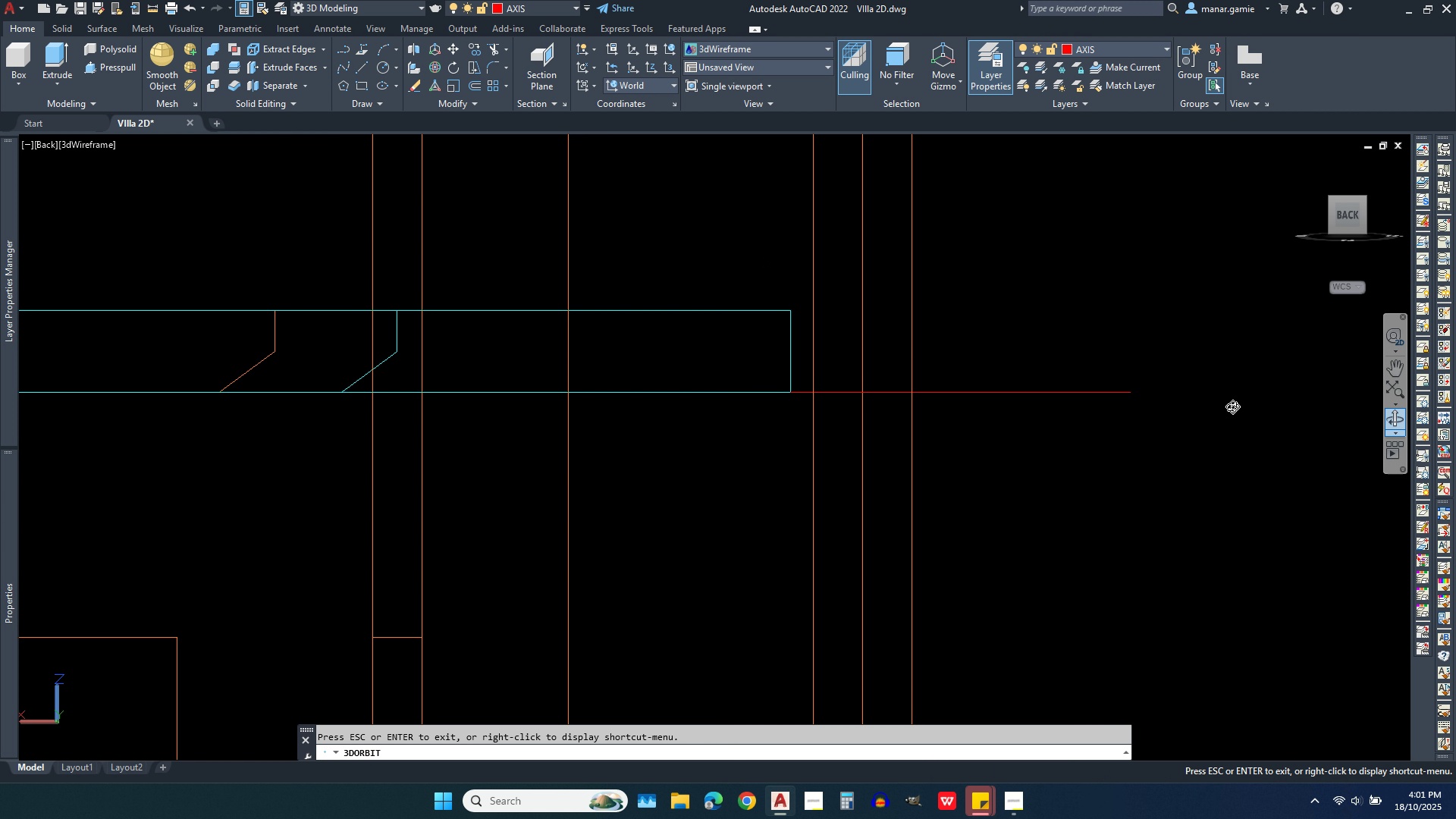 
left_click([1394, 417])
 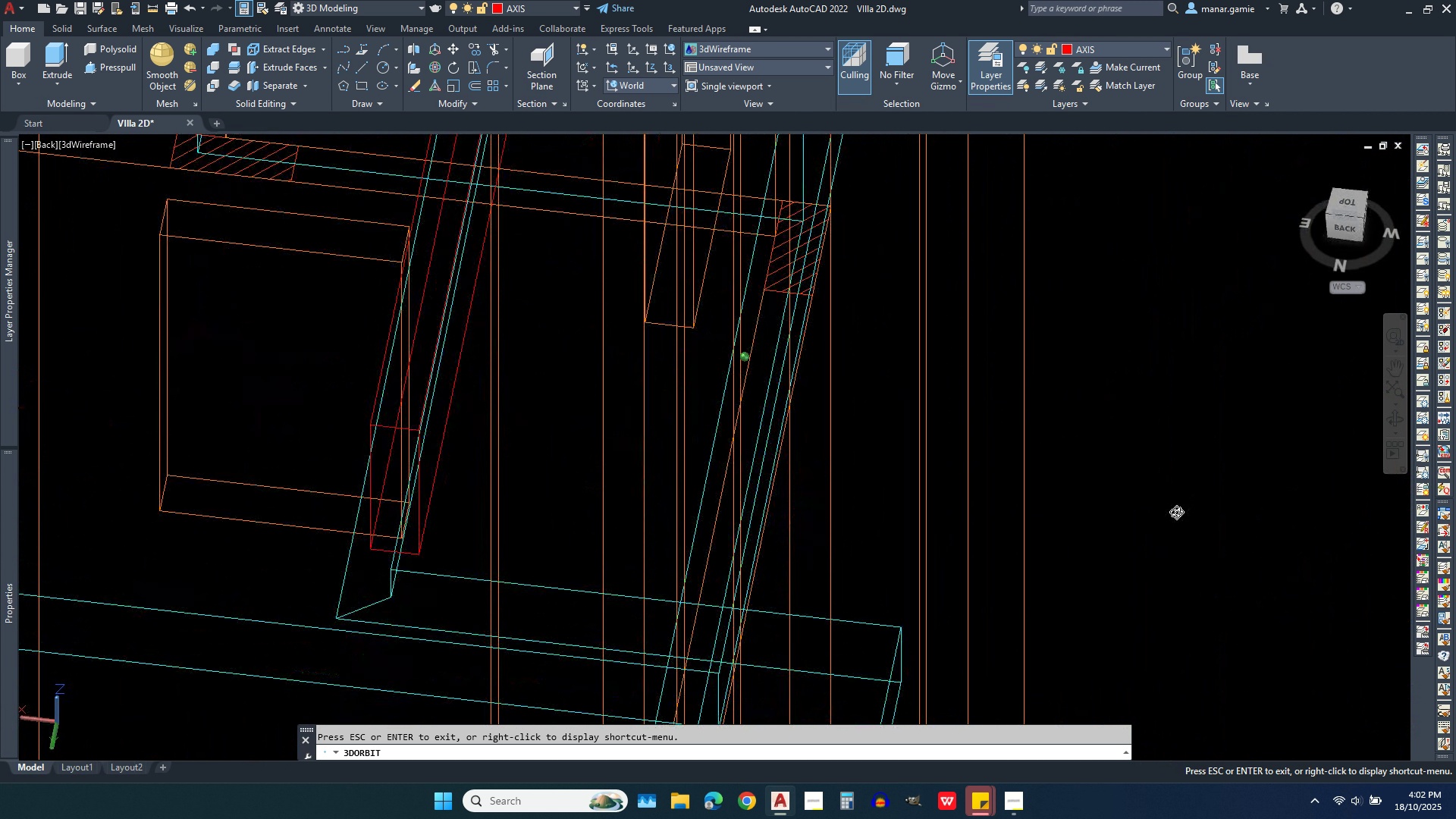 
wait(7.82)
 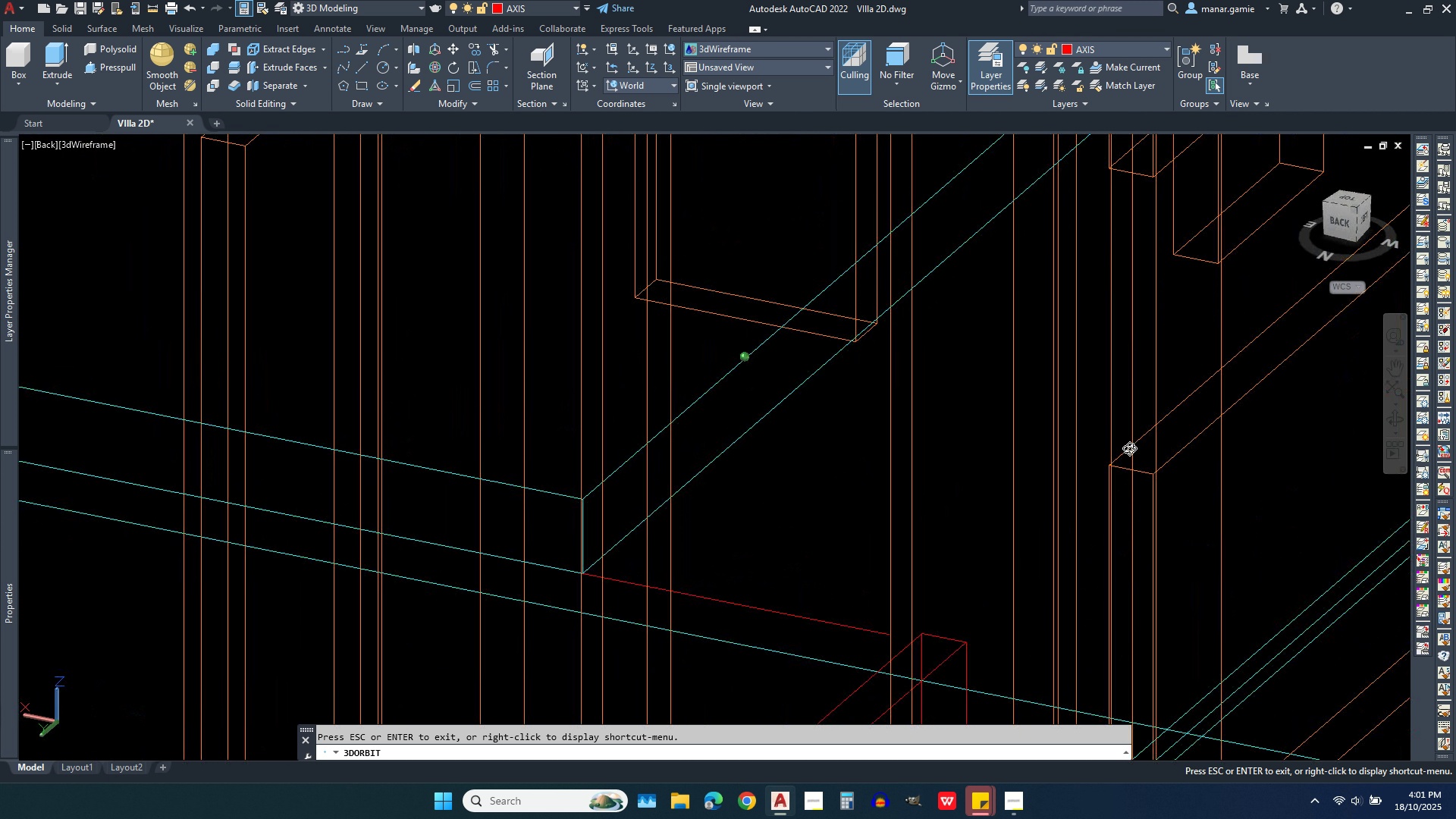 
scroll: coordinate [1119, 343], scroll_direction: down, amount: 10.0
 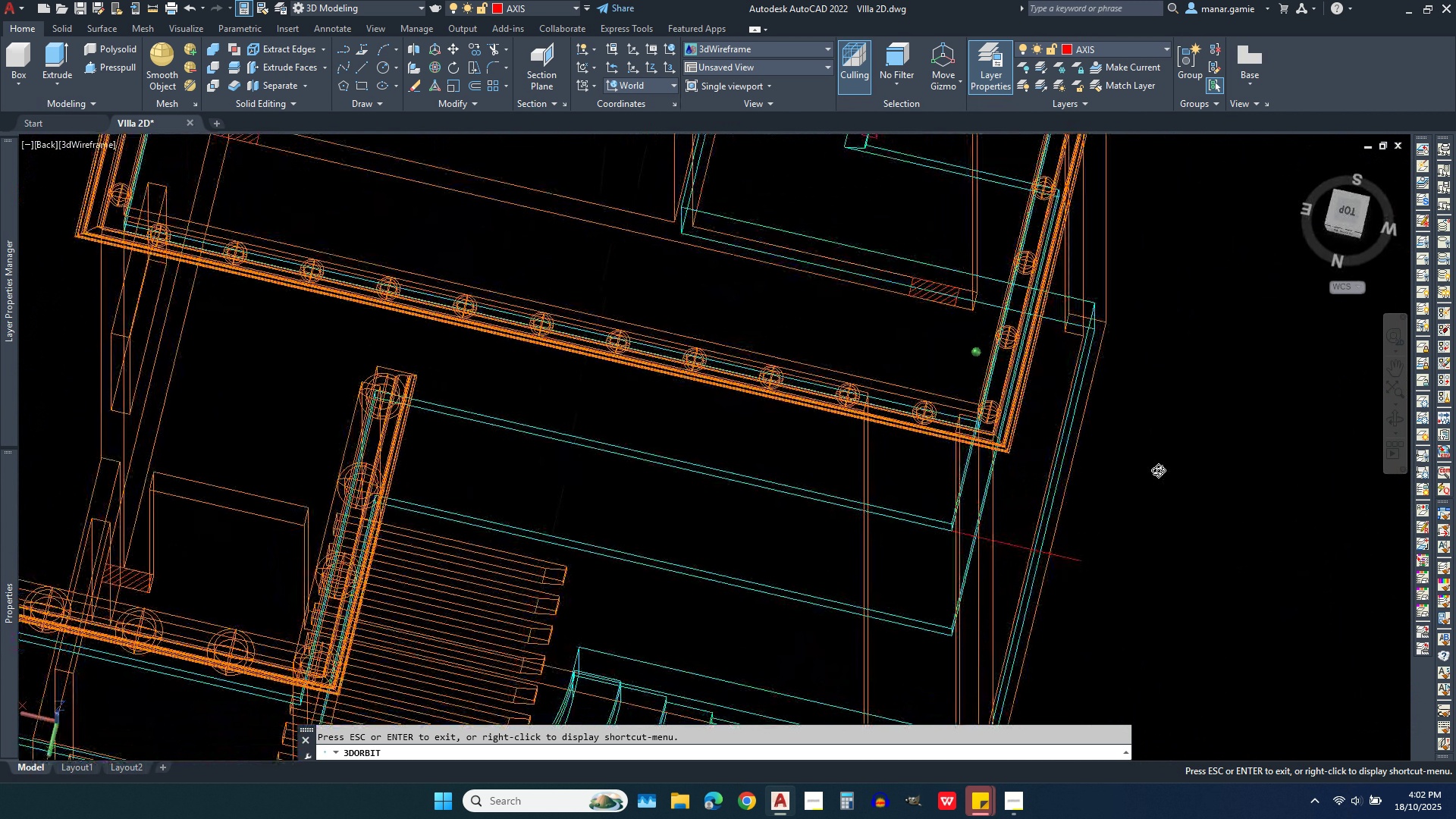 
wait(7.88)
 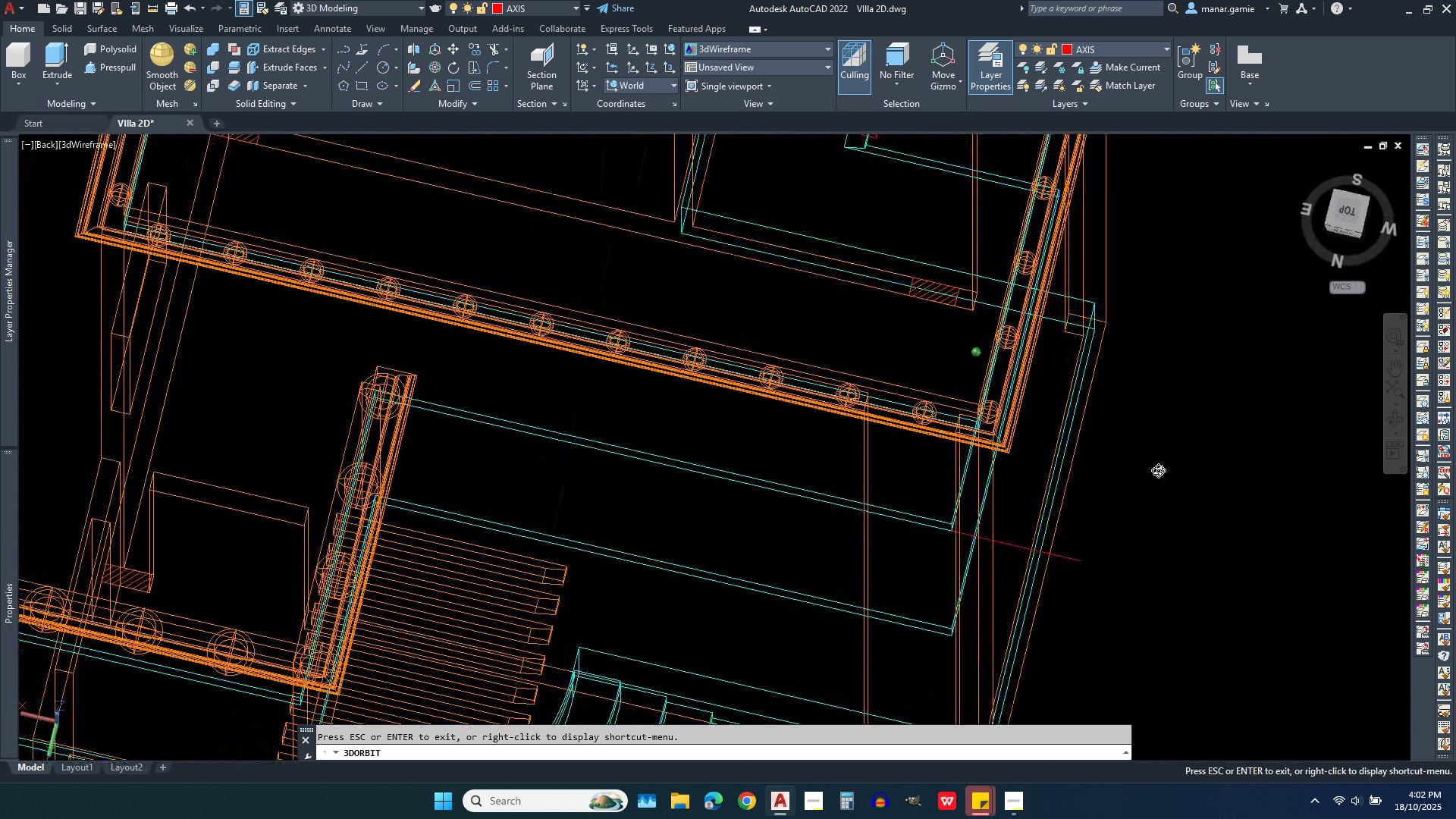 
key(1)
 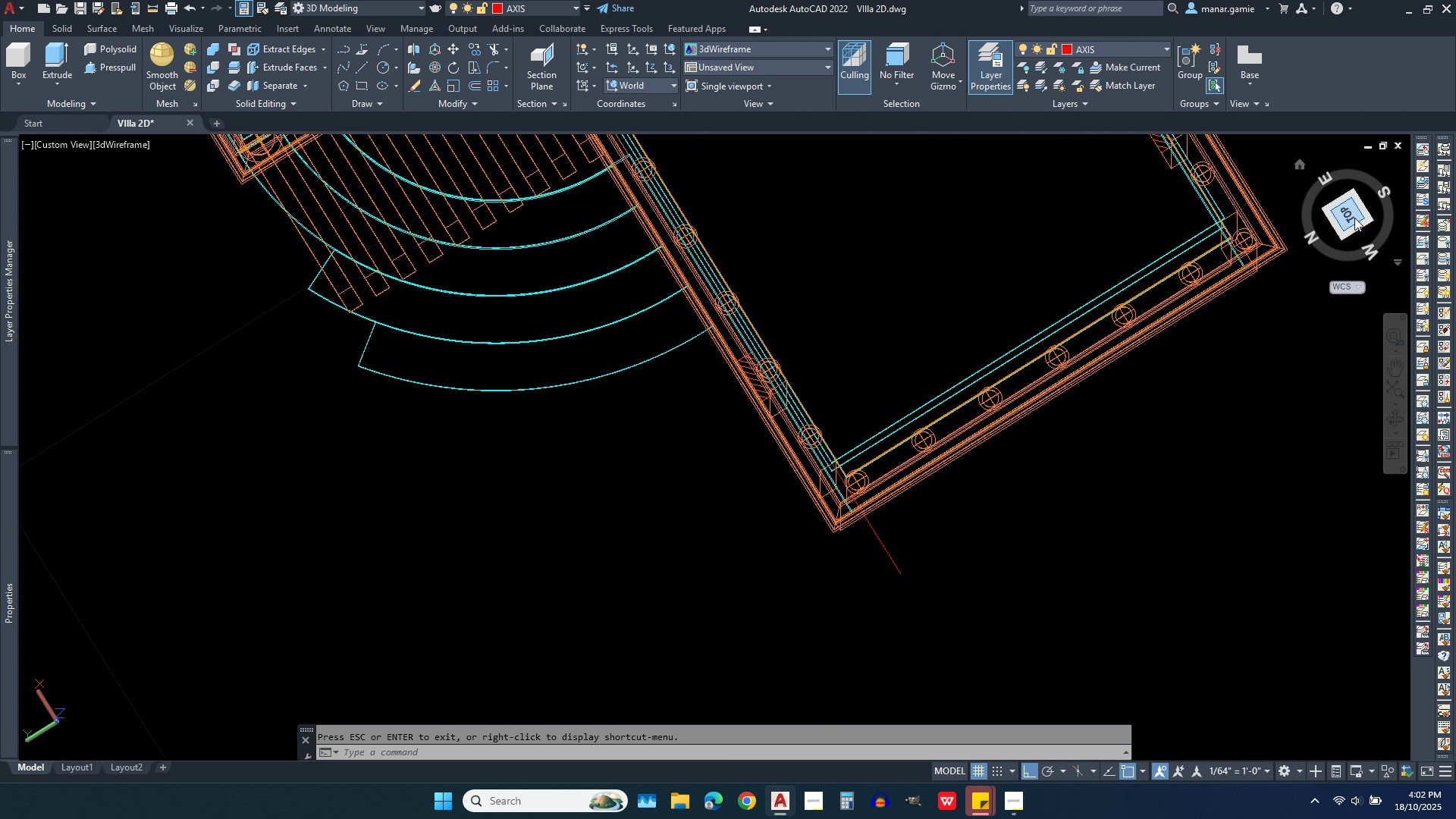 
key(Escape)
 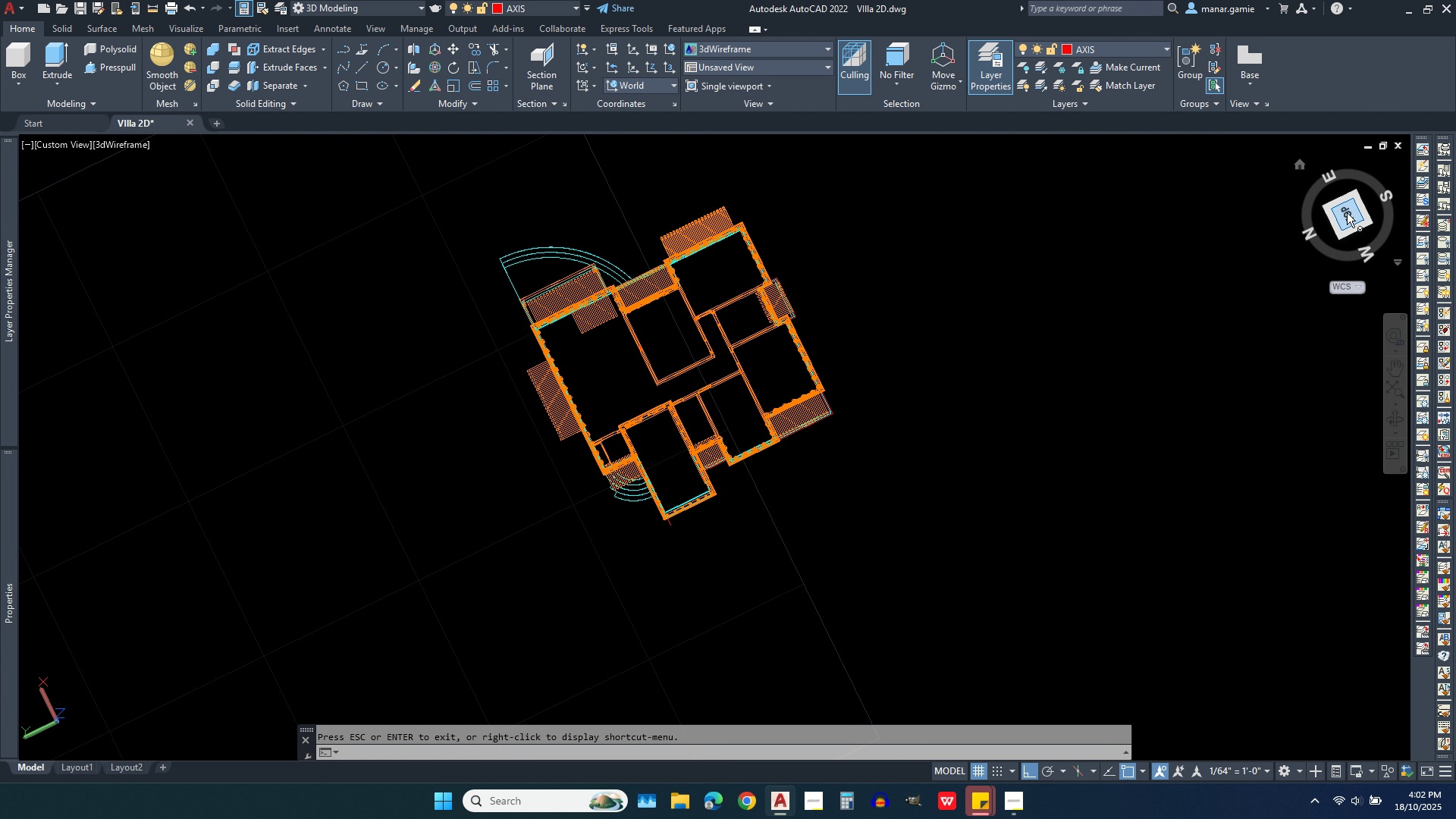 
left_click([1349, 212])
 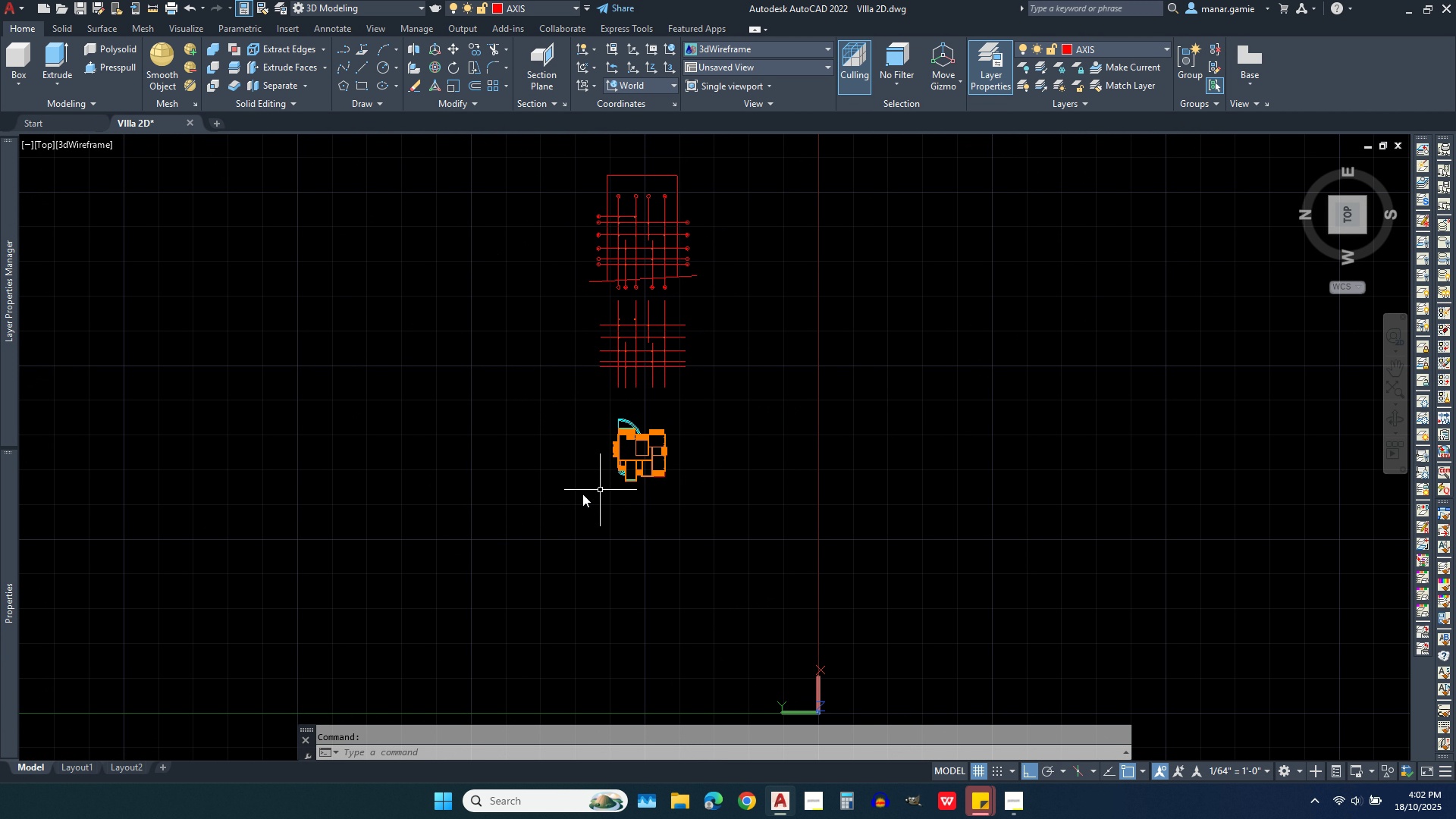 
scroll: coordinate [917, 634], scroll_direction: up, amount: 17.0
 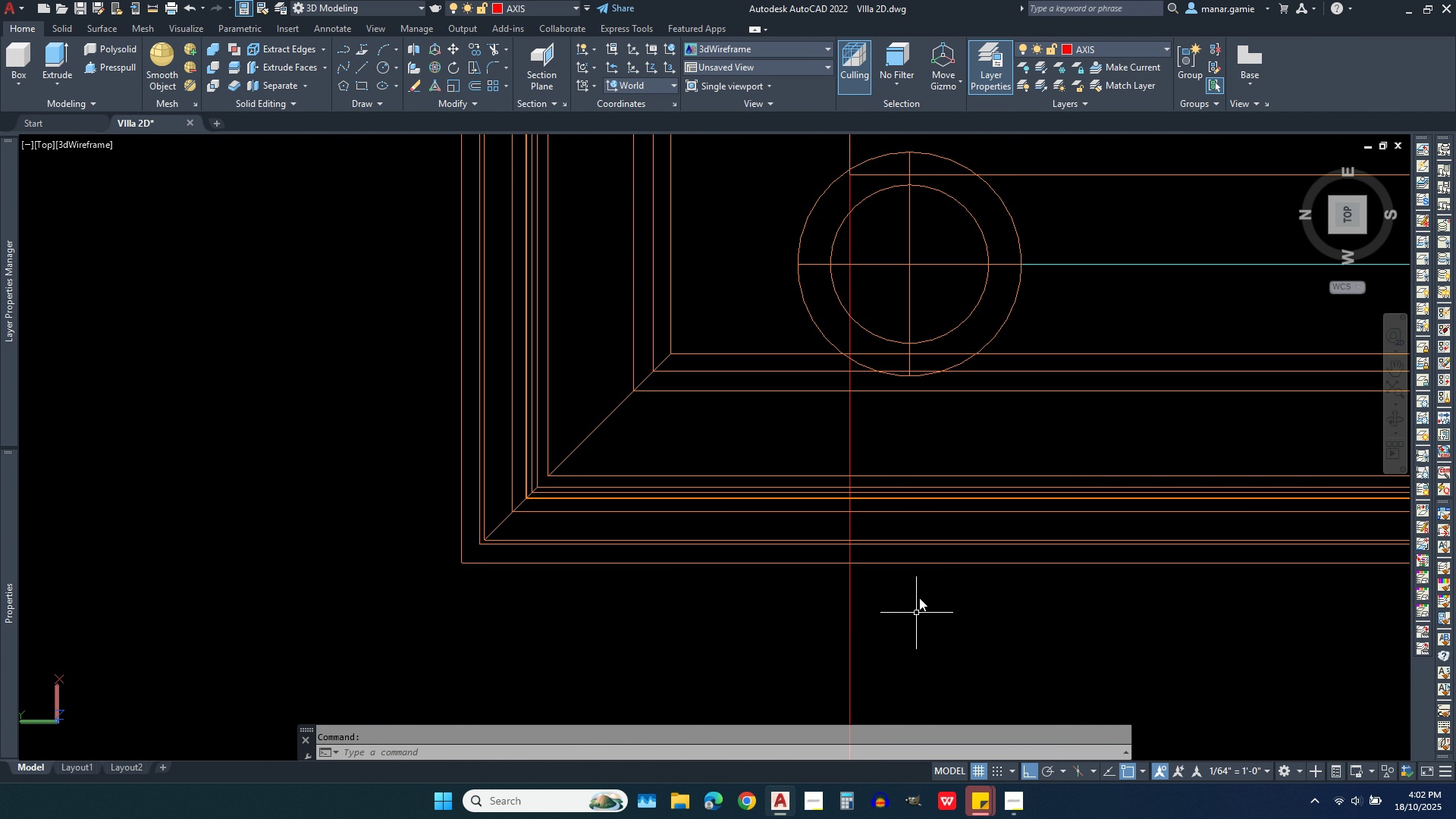 
scroll: coordinate [906, 502], scroll_direction: down, amount: 2.0
 